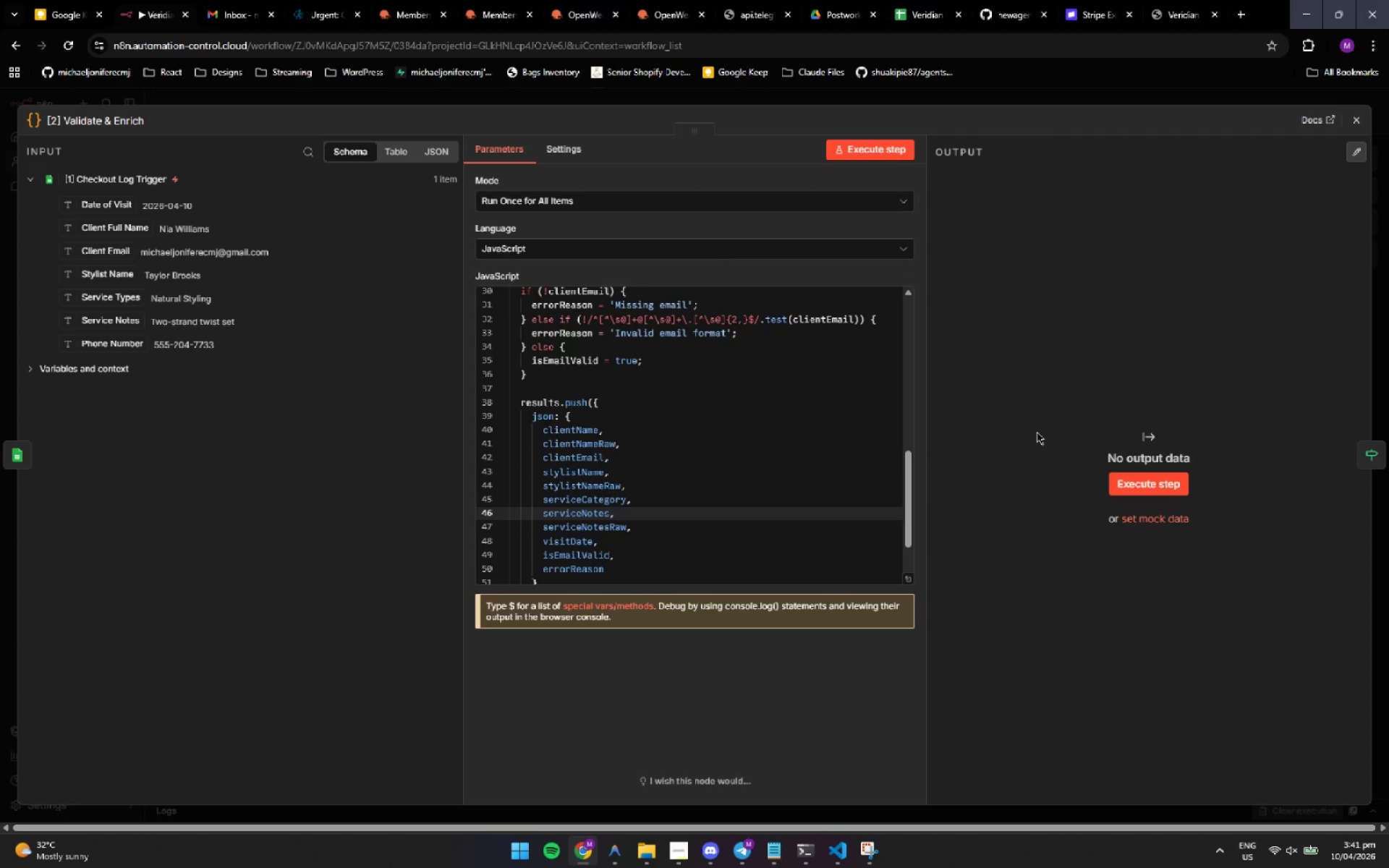 
scroll: coordinate [1032, 451], scroll_direction: down, amount: 3.0
 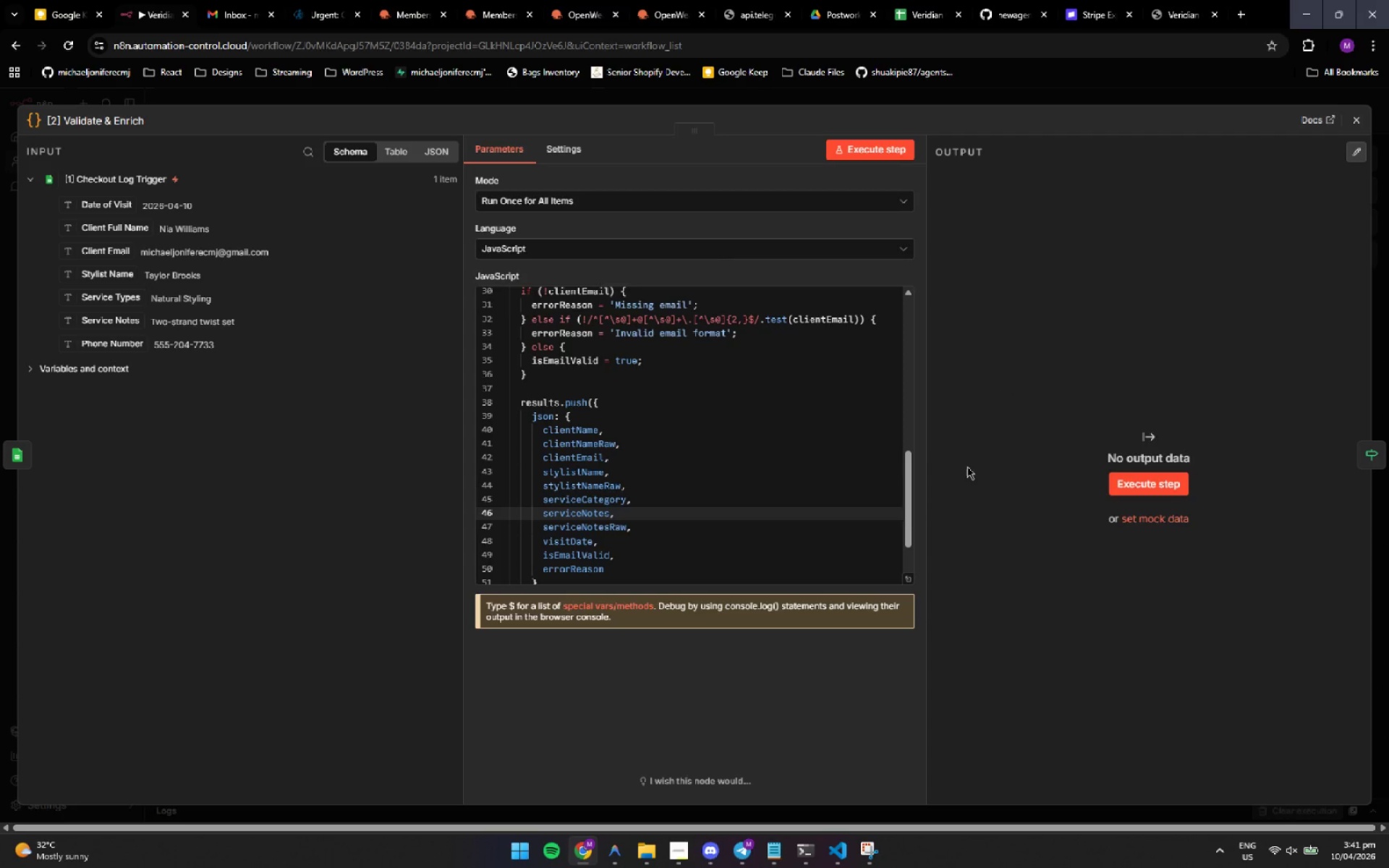 
wait(19.05)
 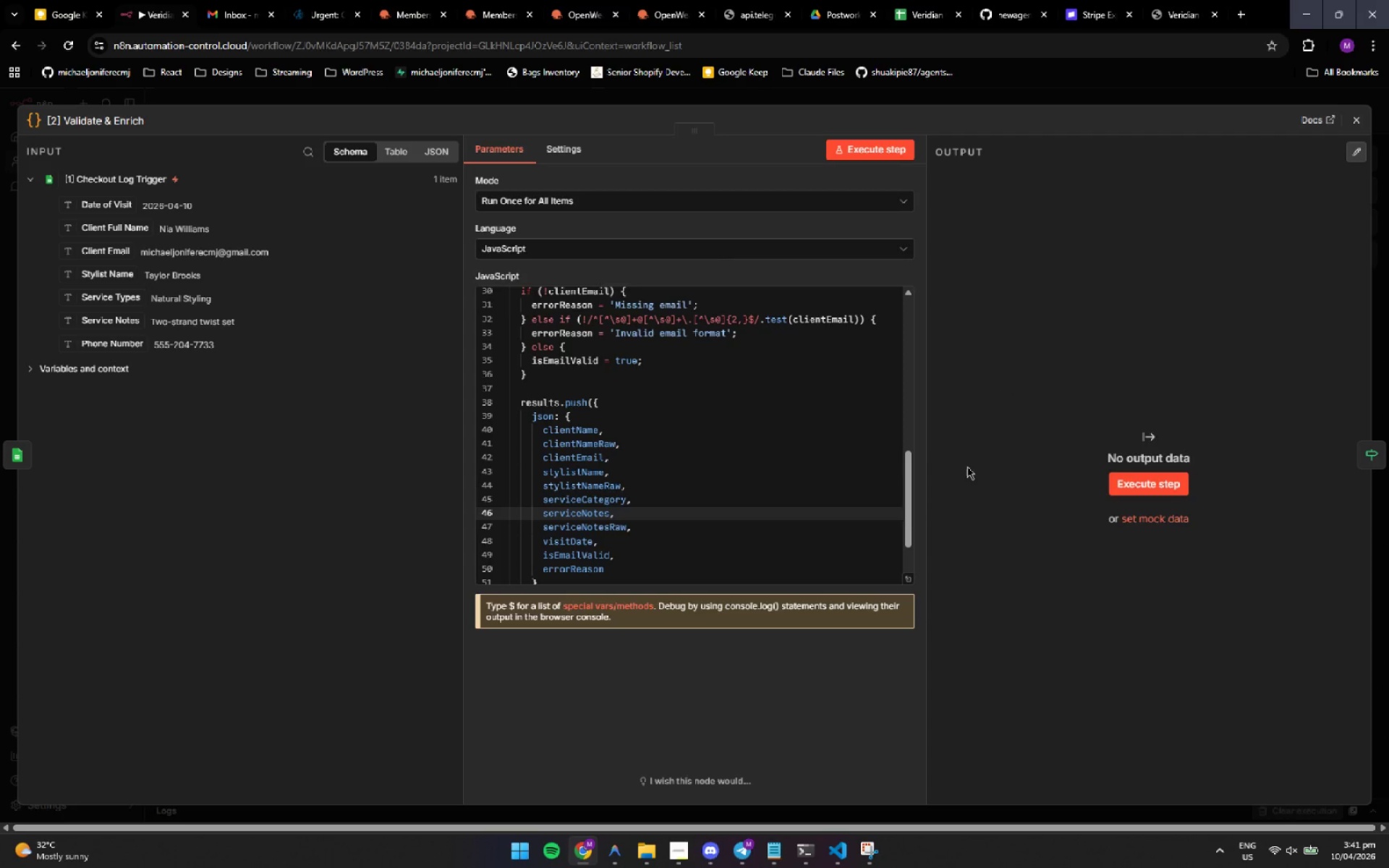 
left_click([973, 464])
 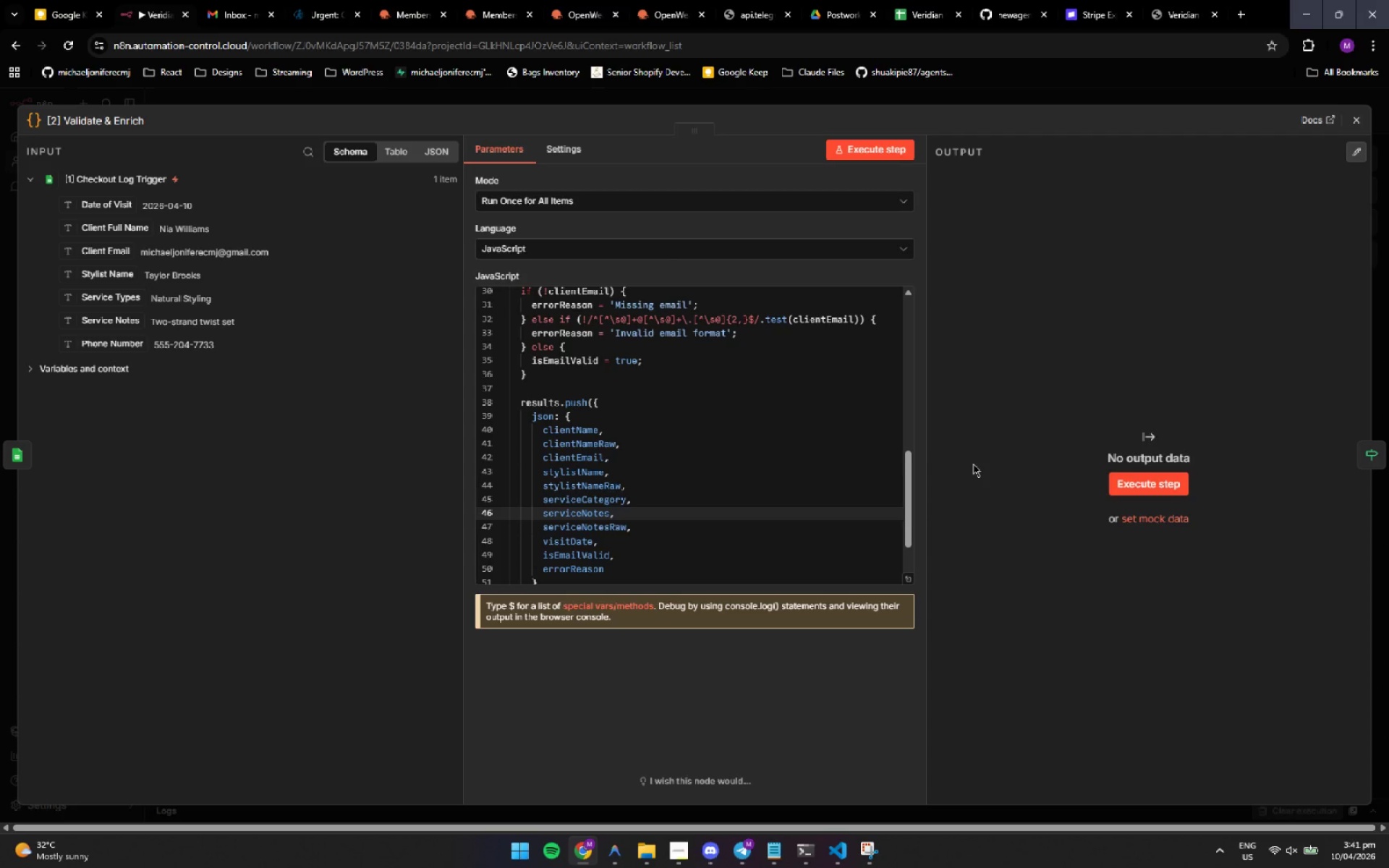 
wait(29.39)
 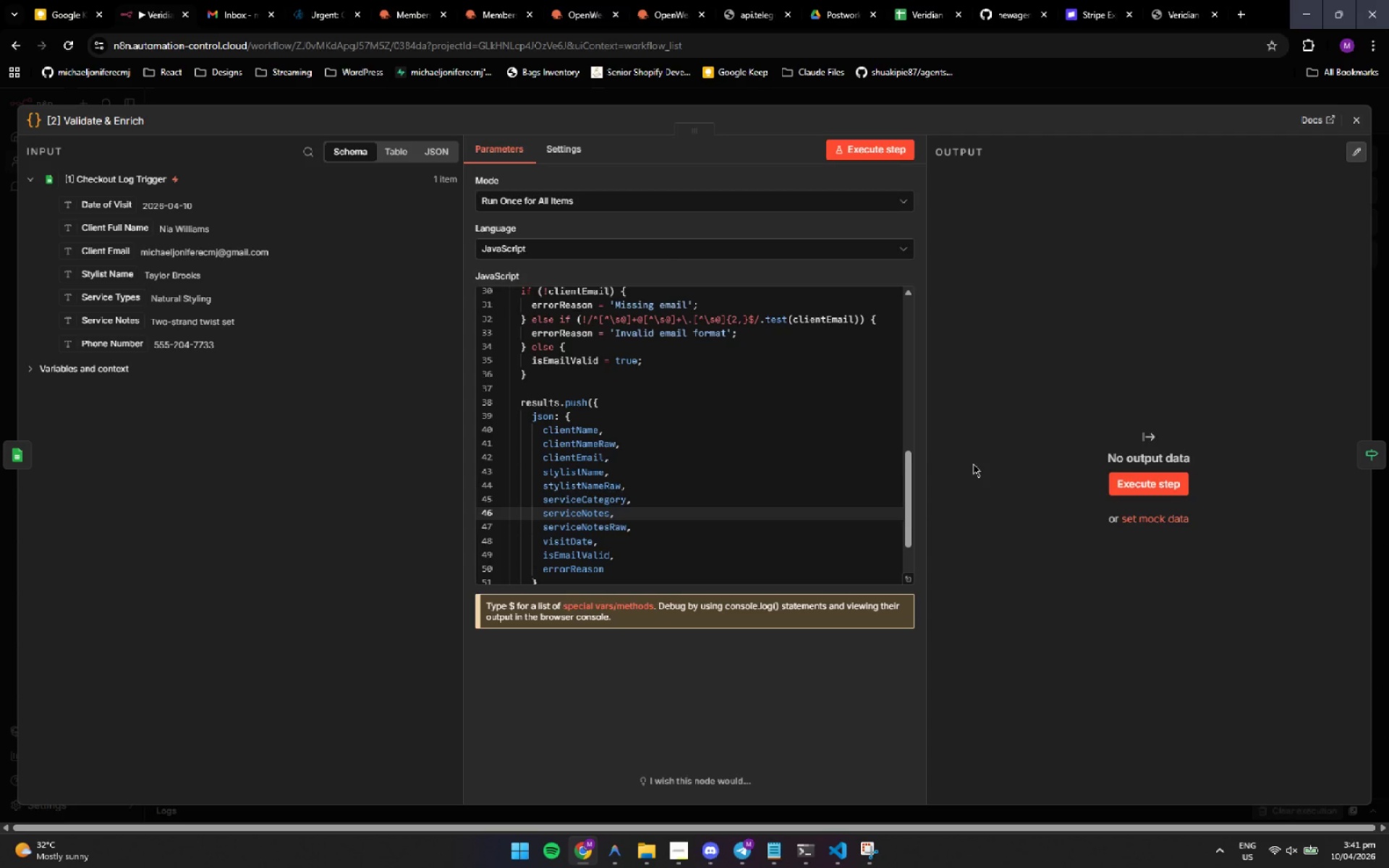 
left_click([830, 14])
 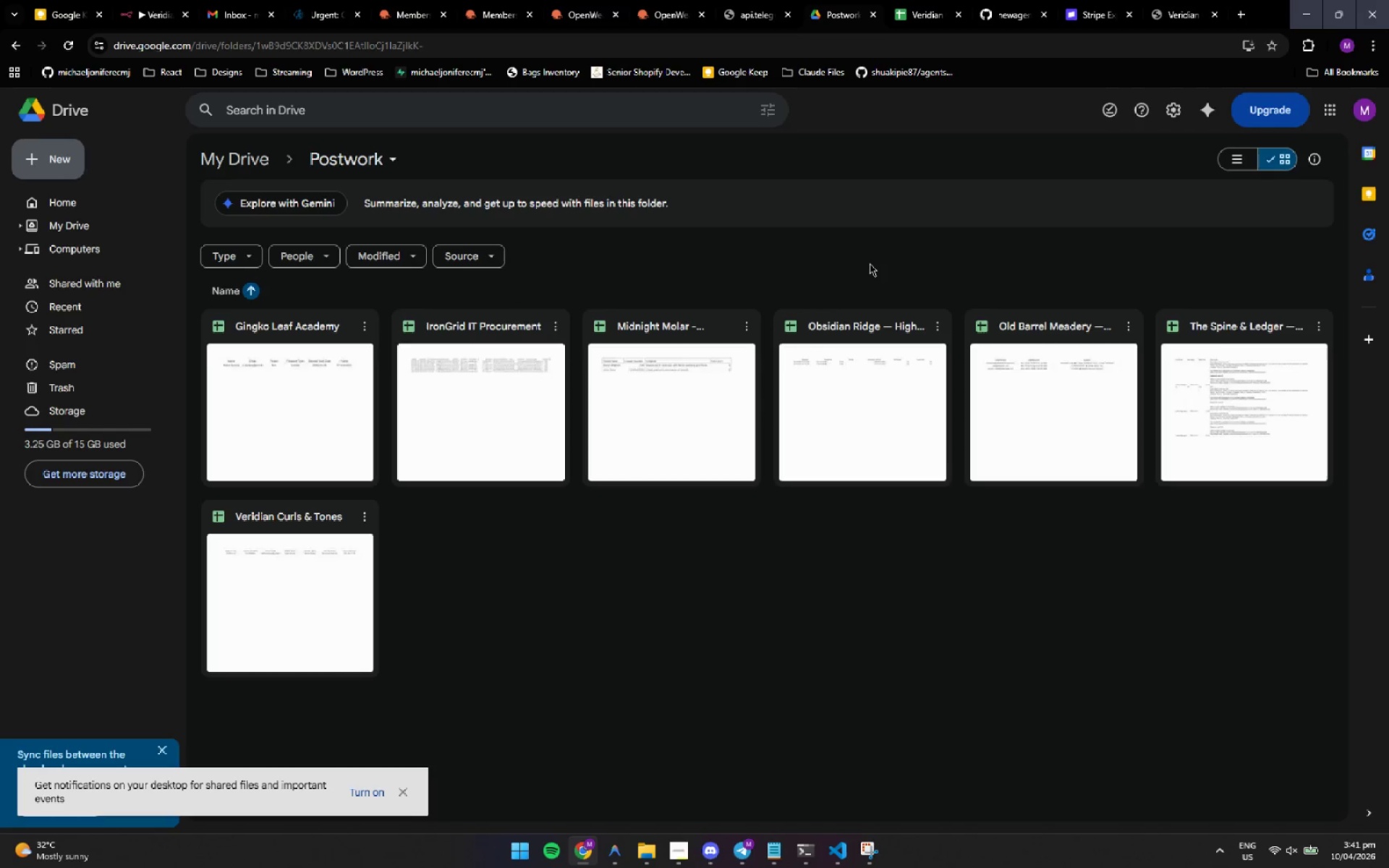 
left_click([986, 563])
 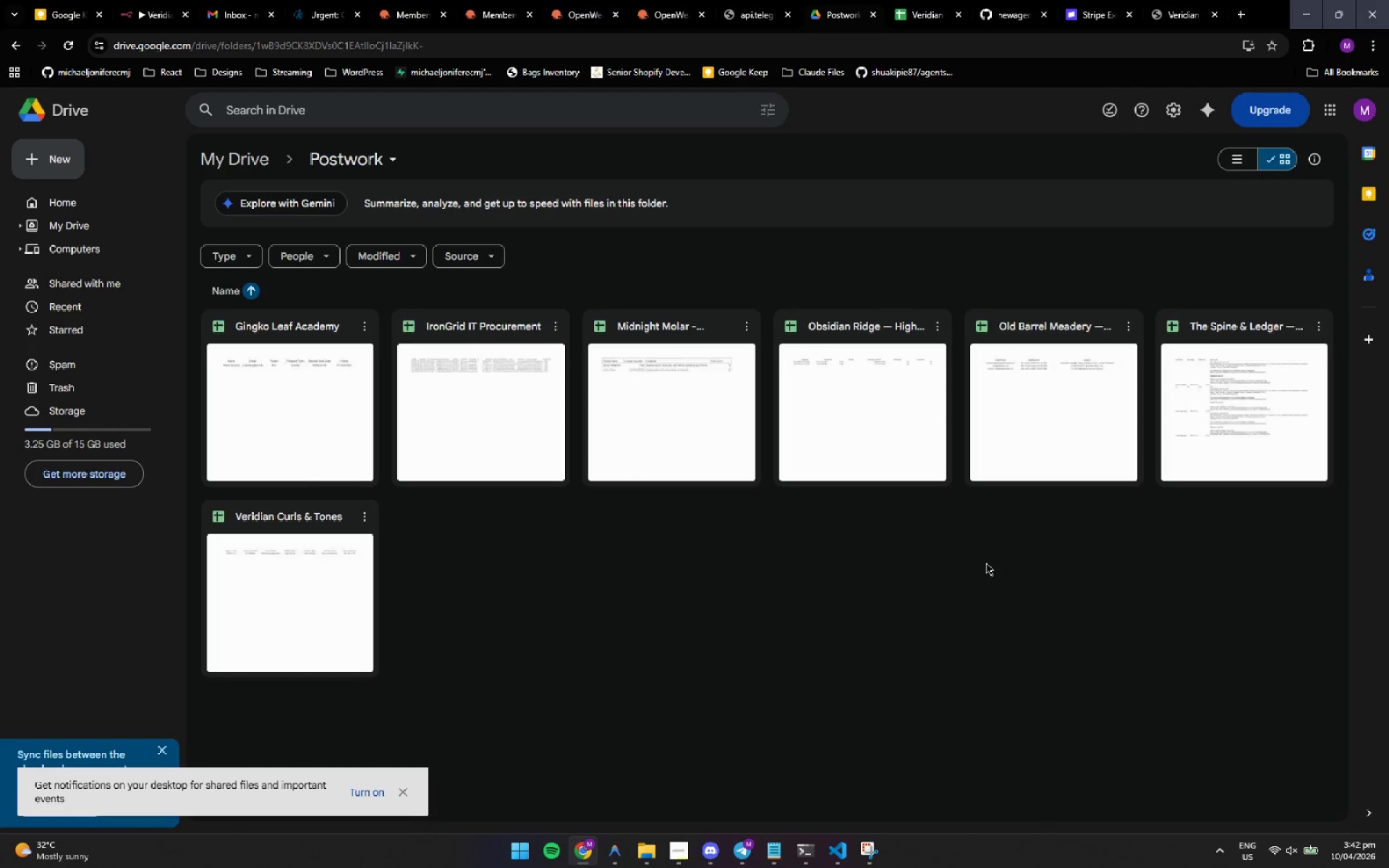 
wait(23.27)
 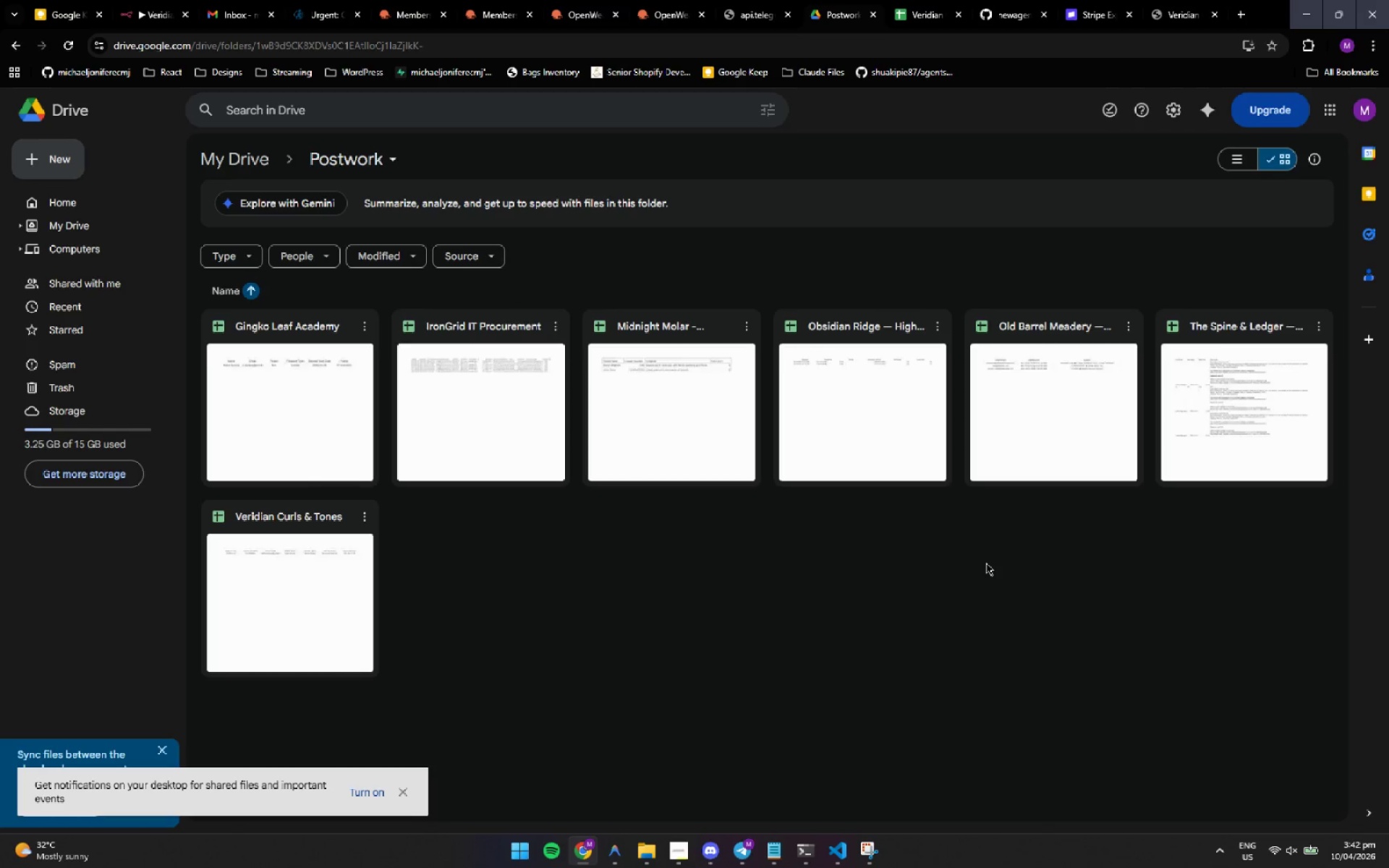 
left_click([989, 567])
 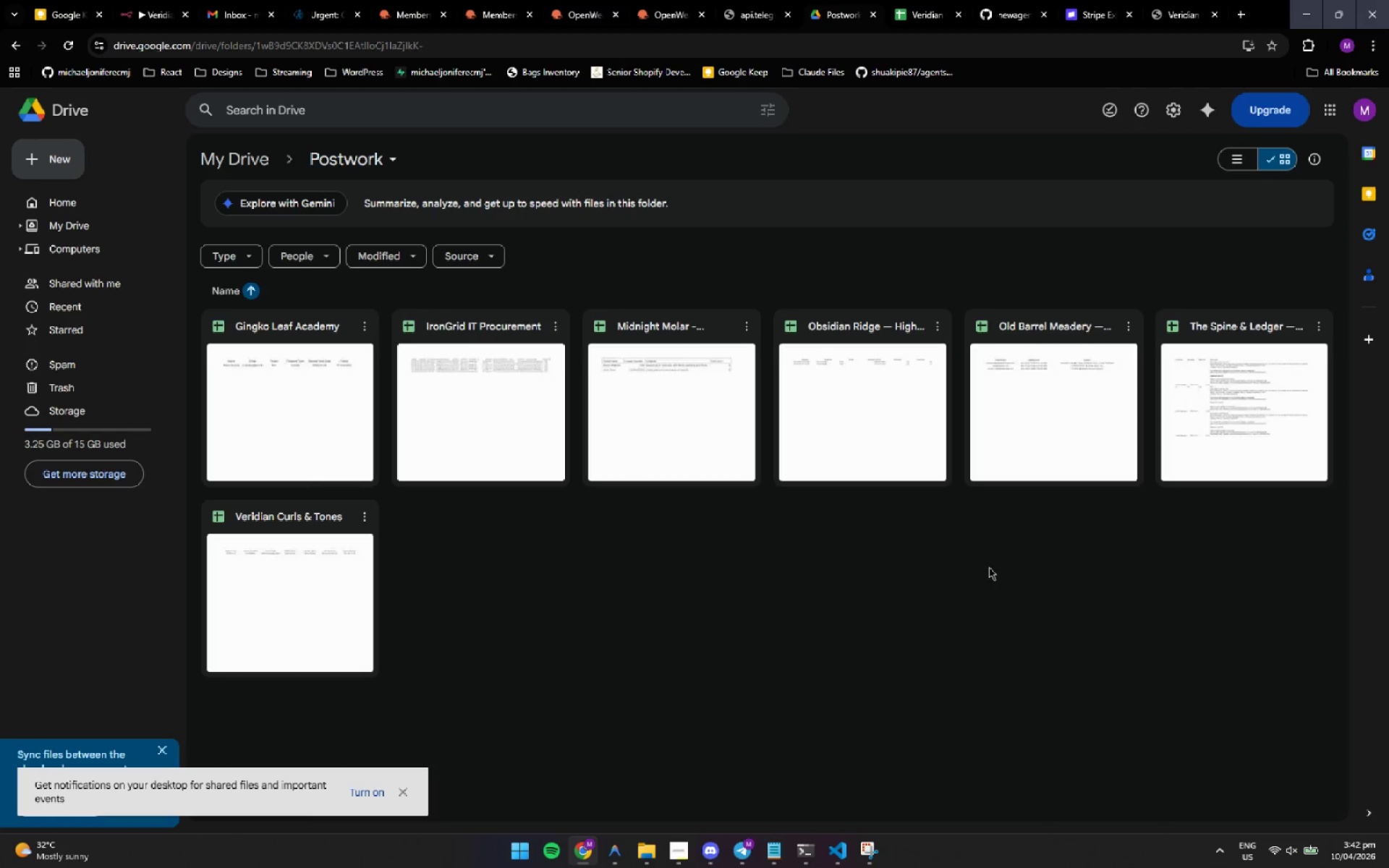 
left_click([989, 567])
 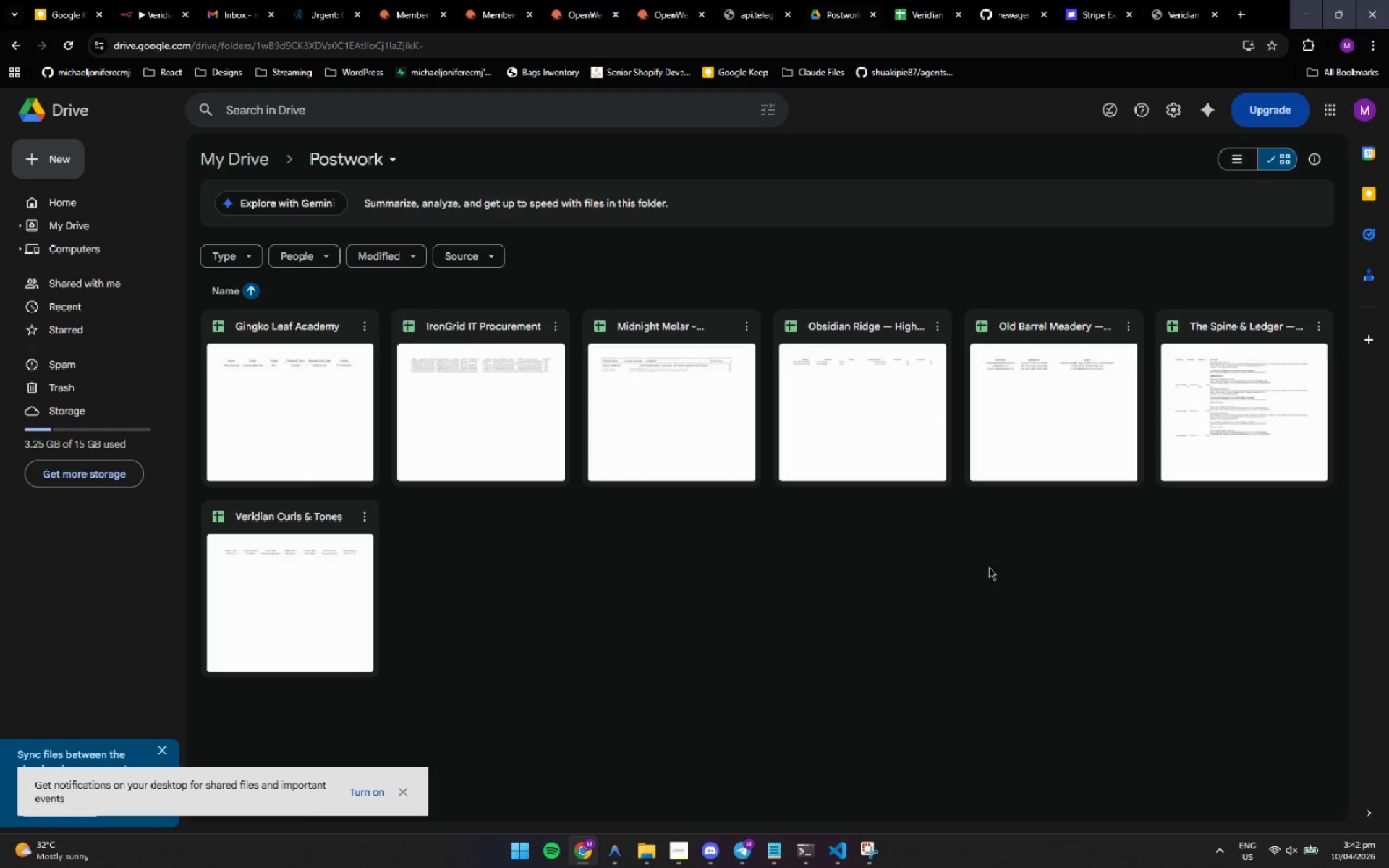 
wait(9.17)
 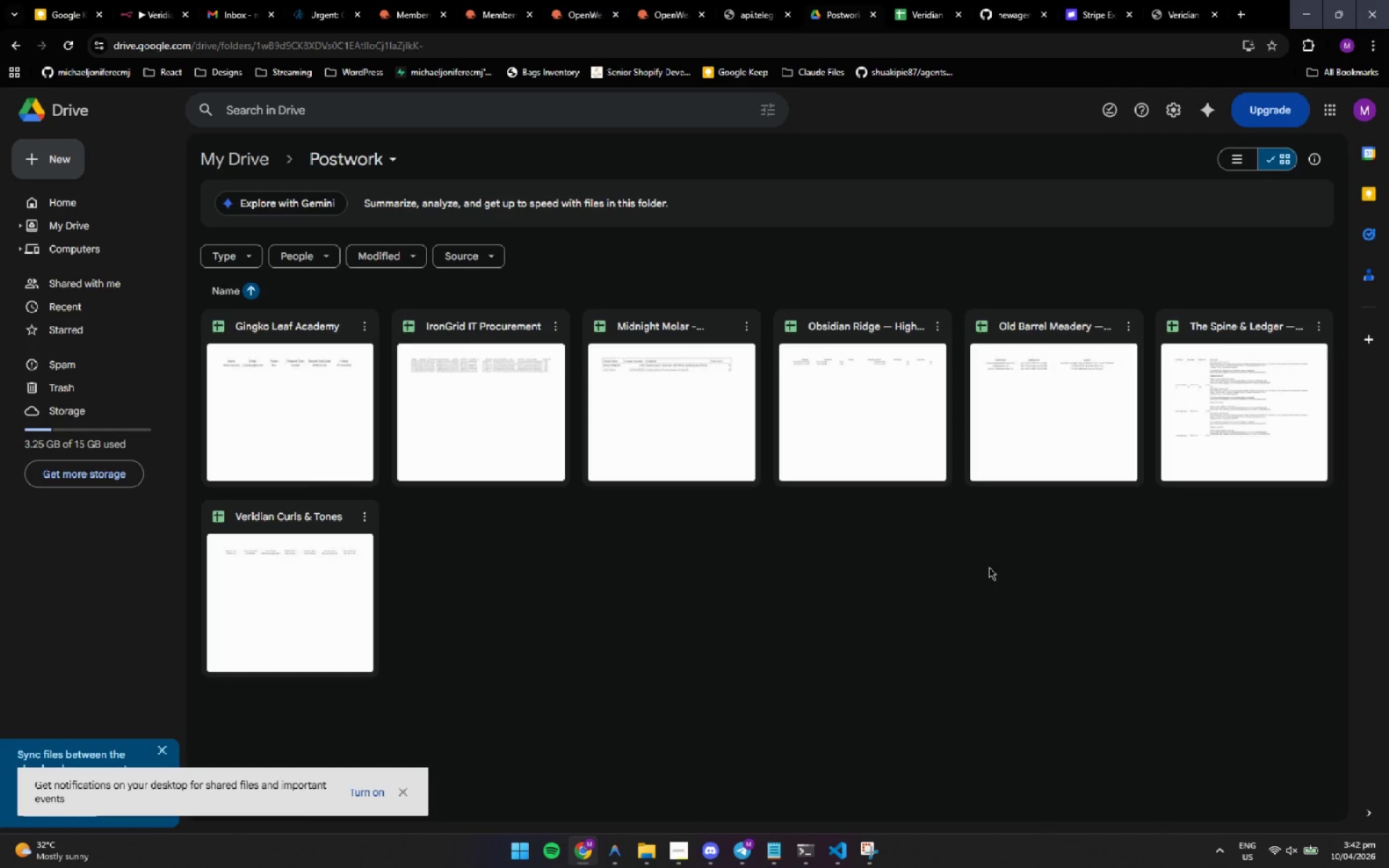 
left_click_drag(start_coordinate=[989, 567], to_coordinate=[874, 624])
 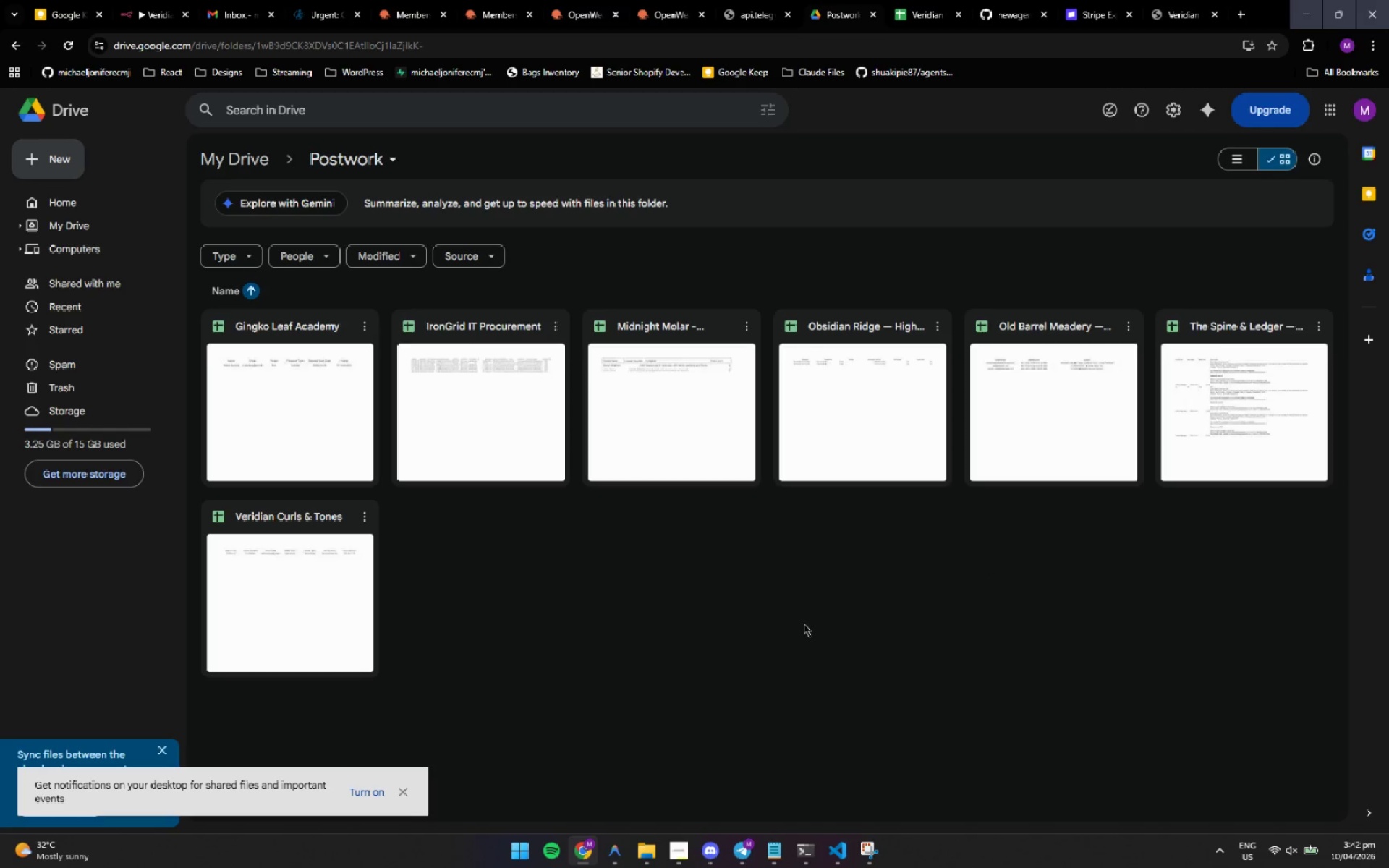 
left_click([804, 624])
 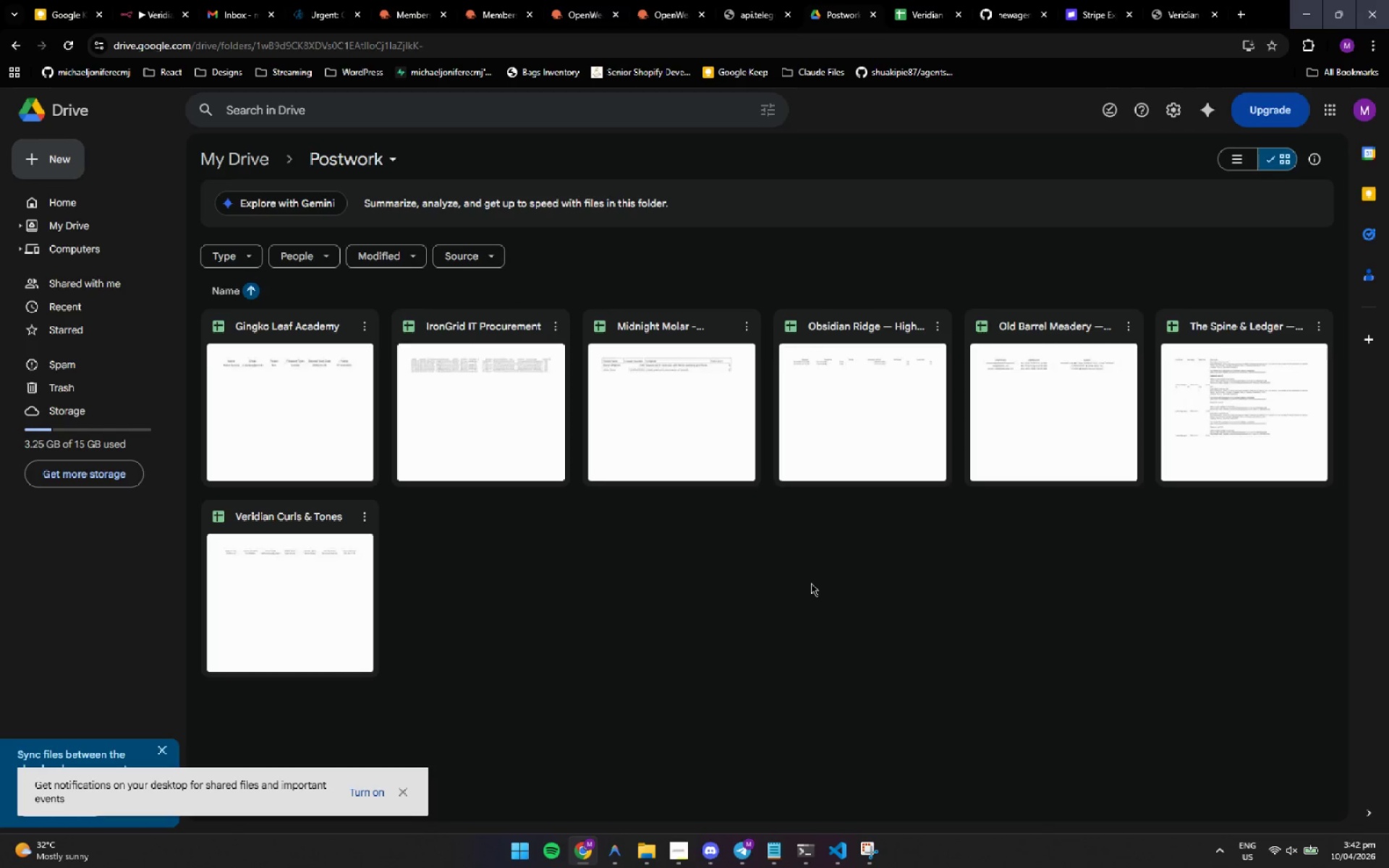 
wait(21.44)
 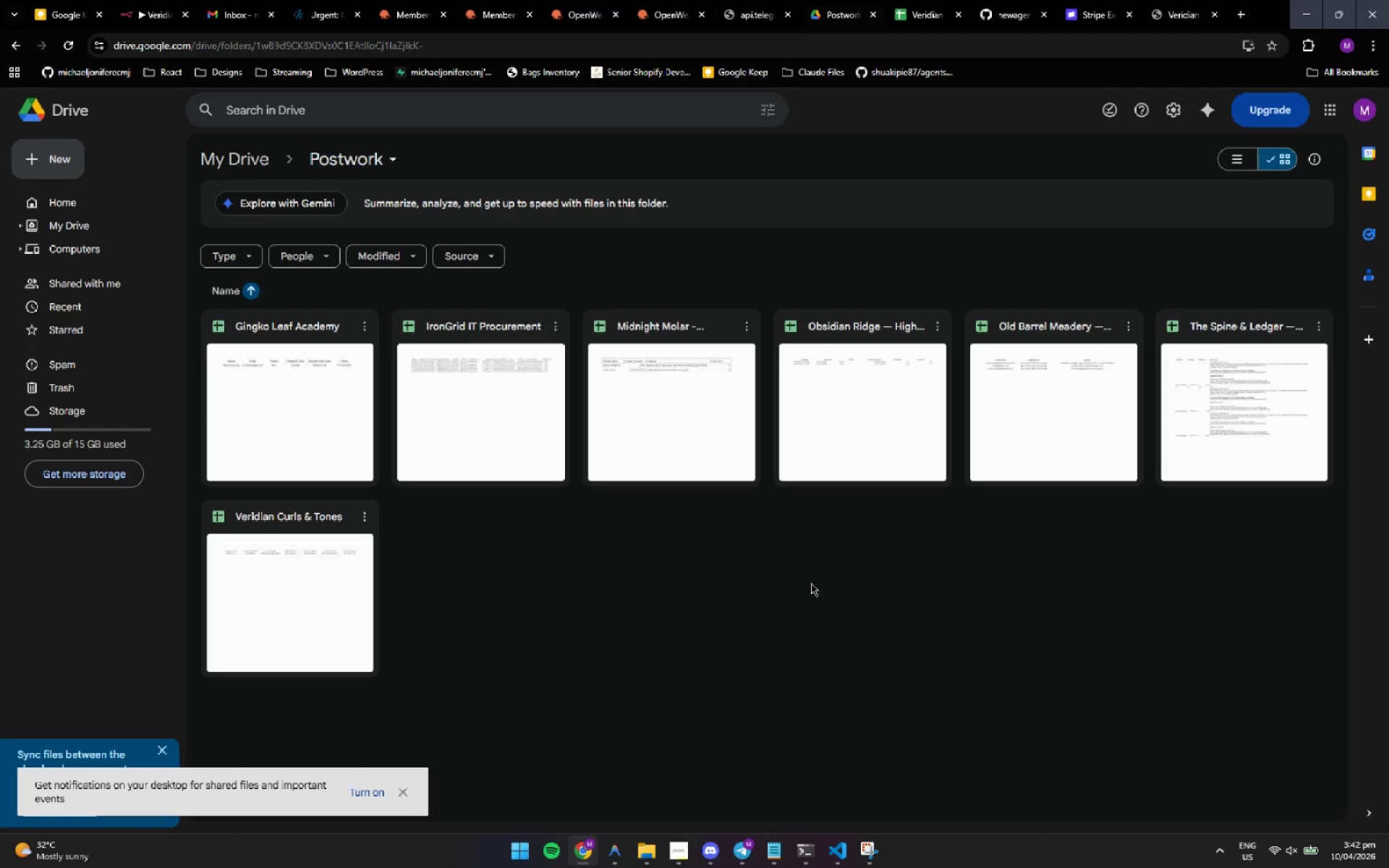 
left_click([914, 12])
 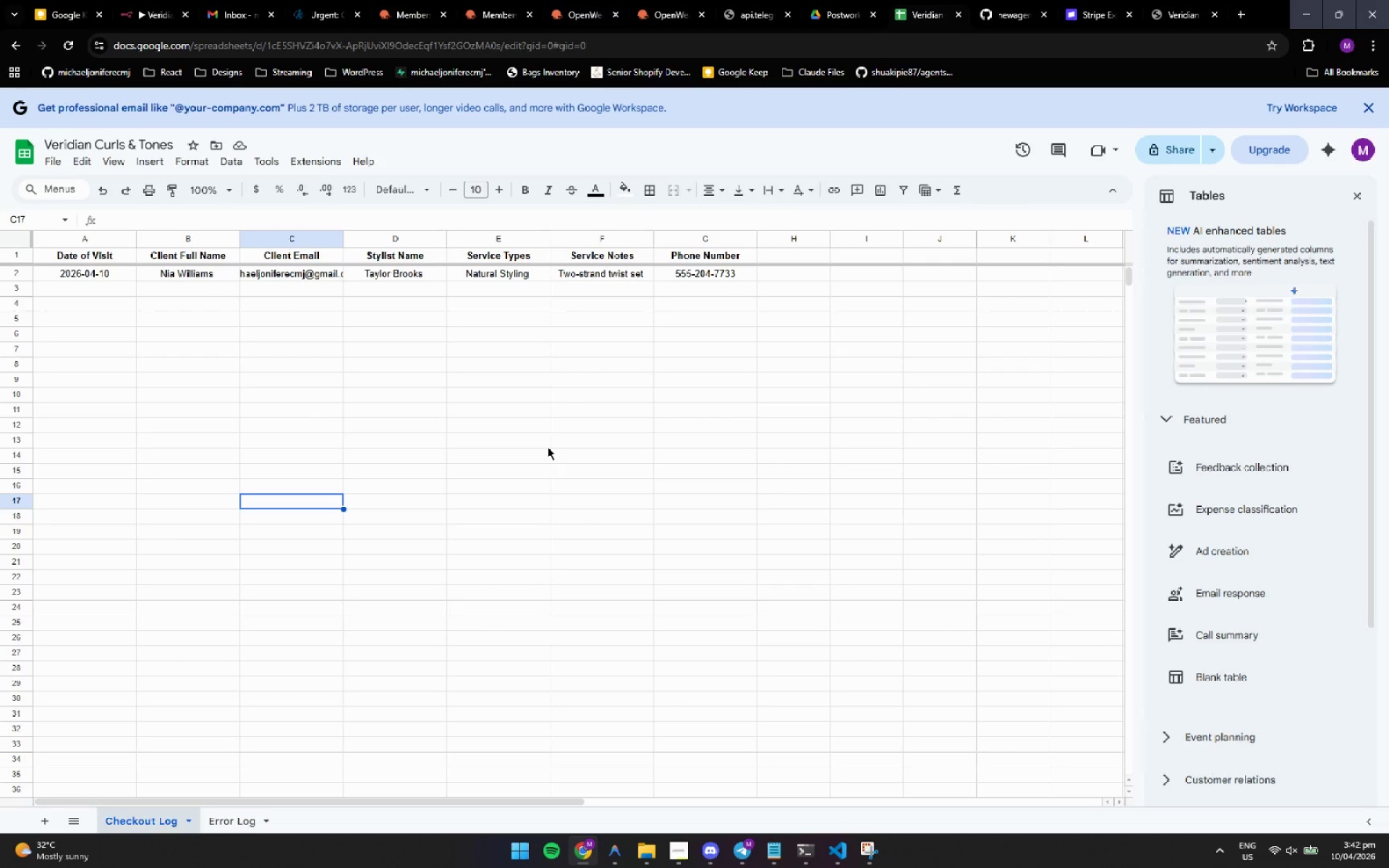 
left_click([548, 447])
 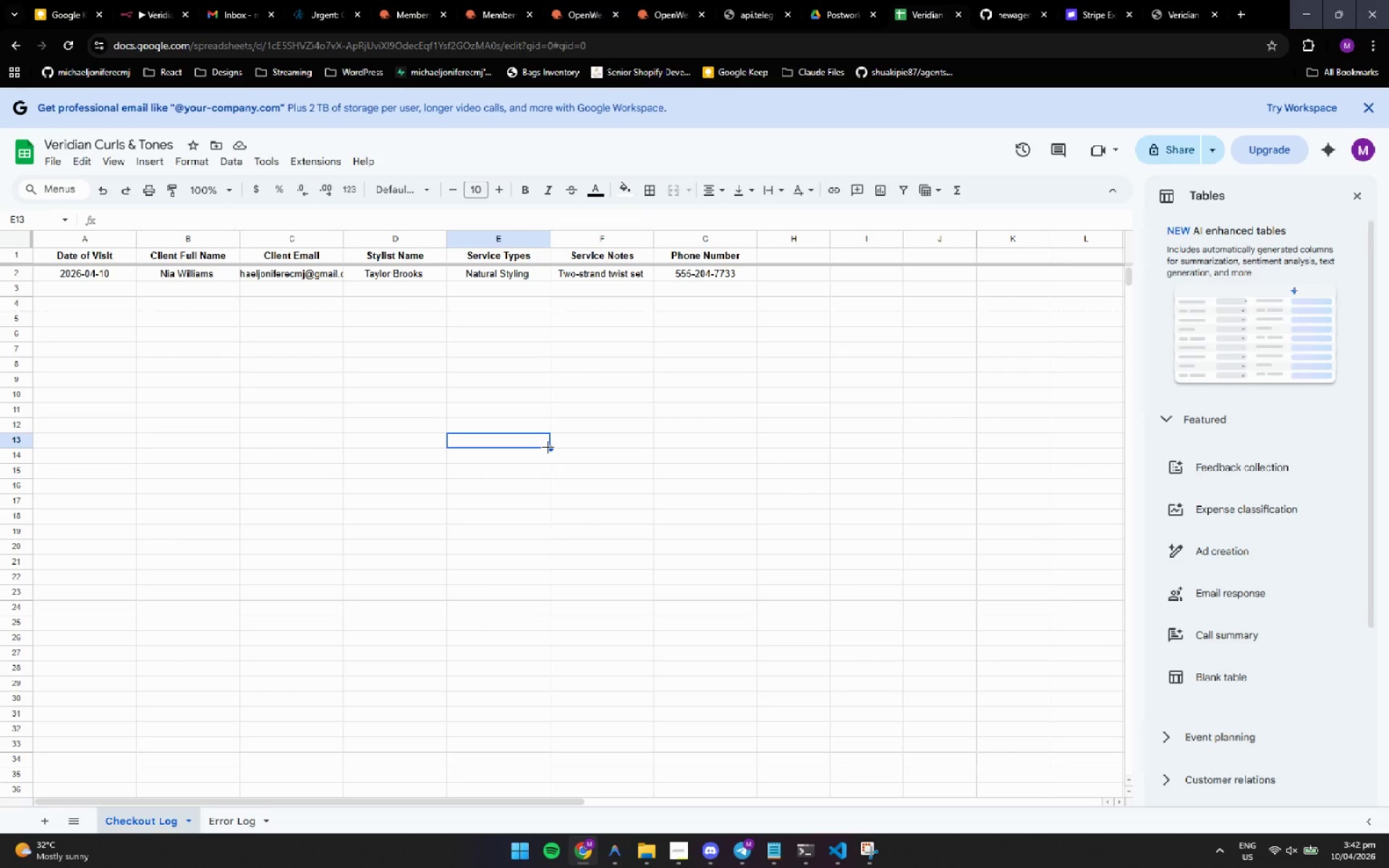 
left_click([548, 447])
 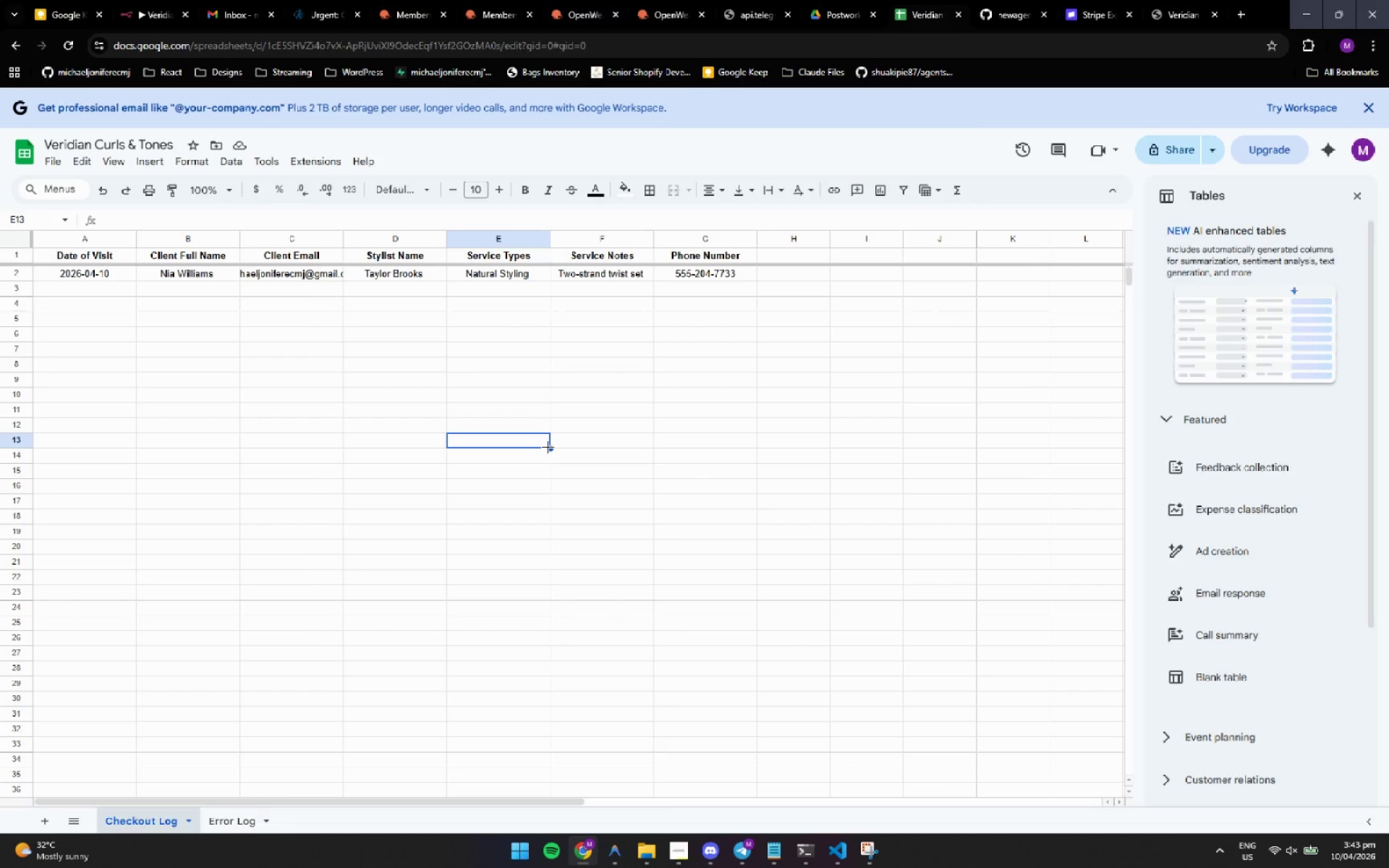 
wait(28.44)
 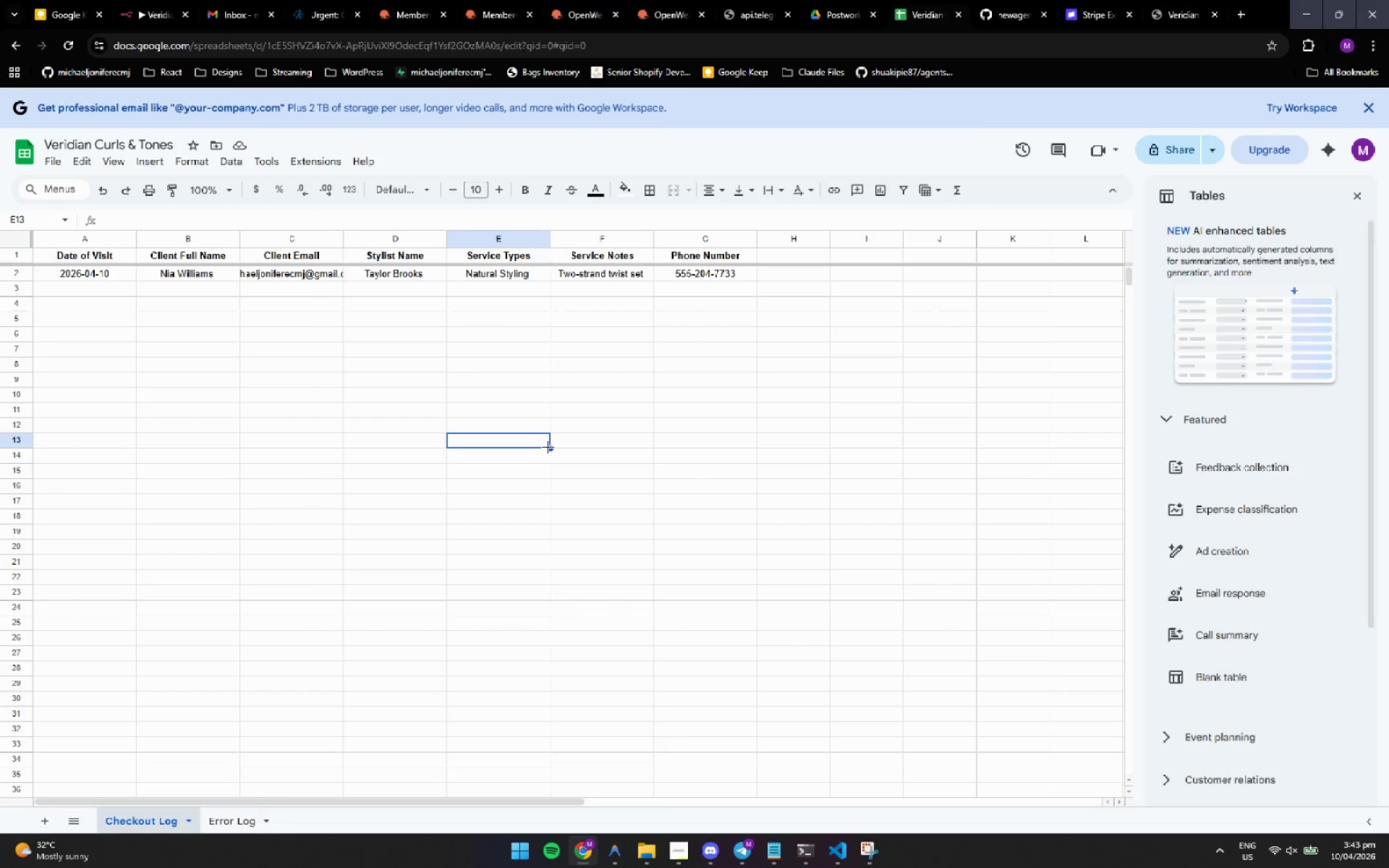 
left_click([548, 447])
 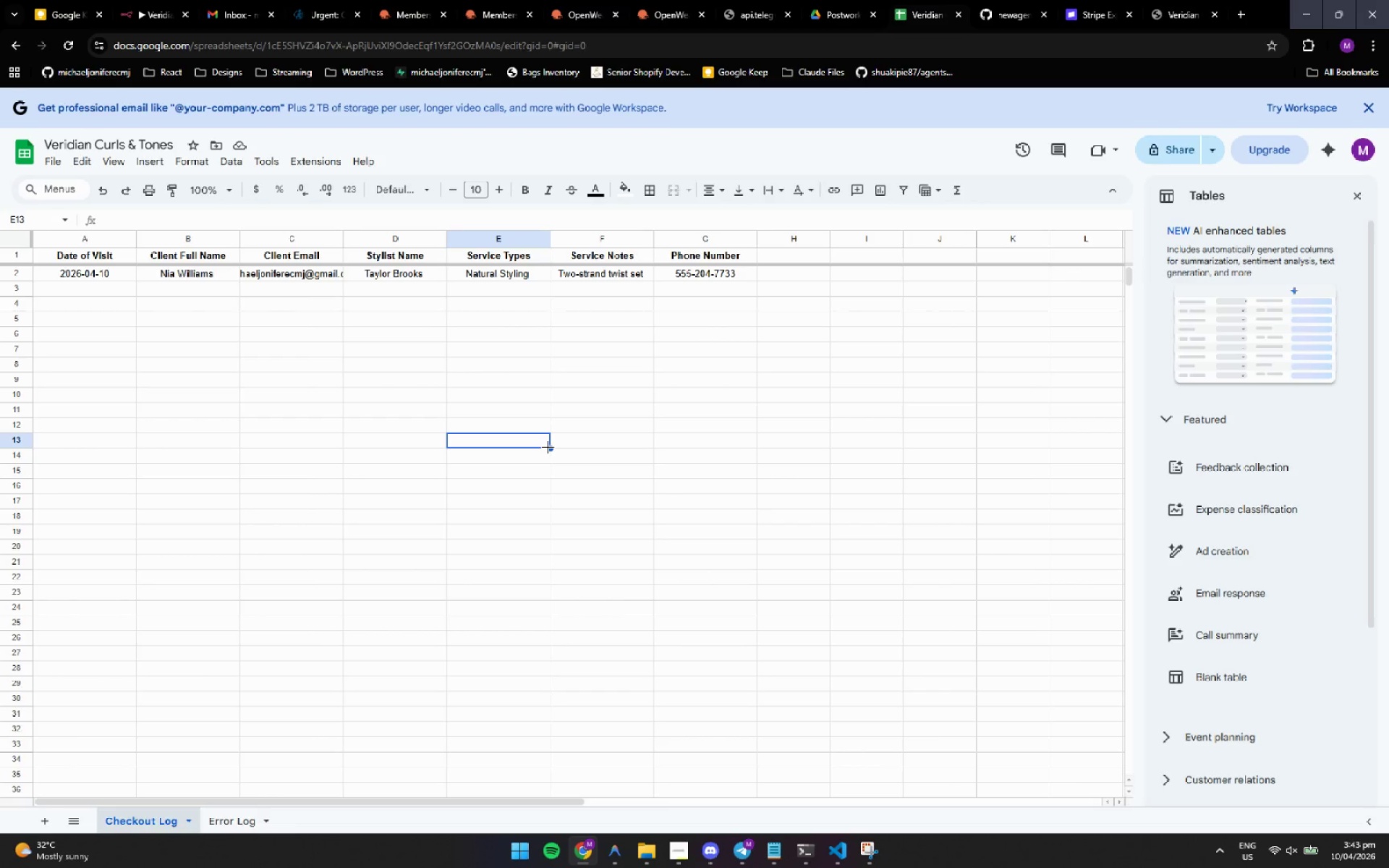 
wait(24.45)
 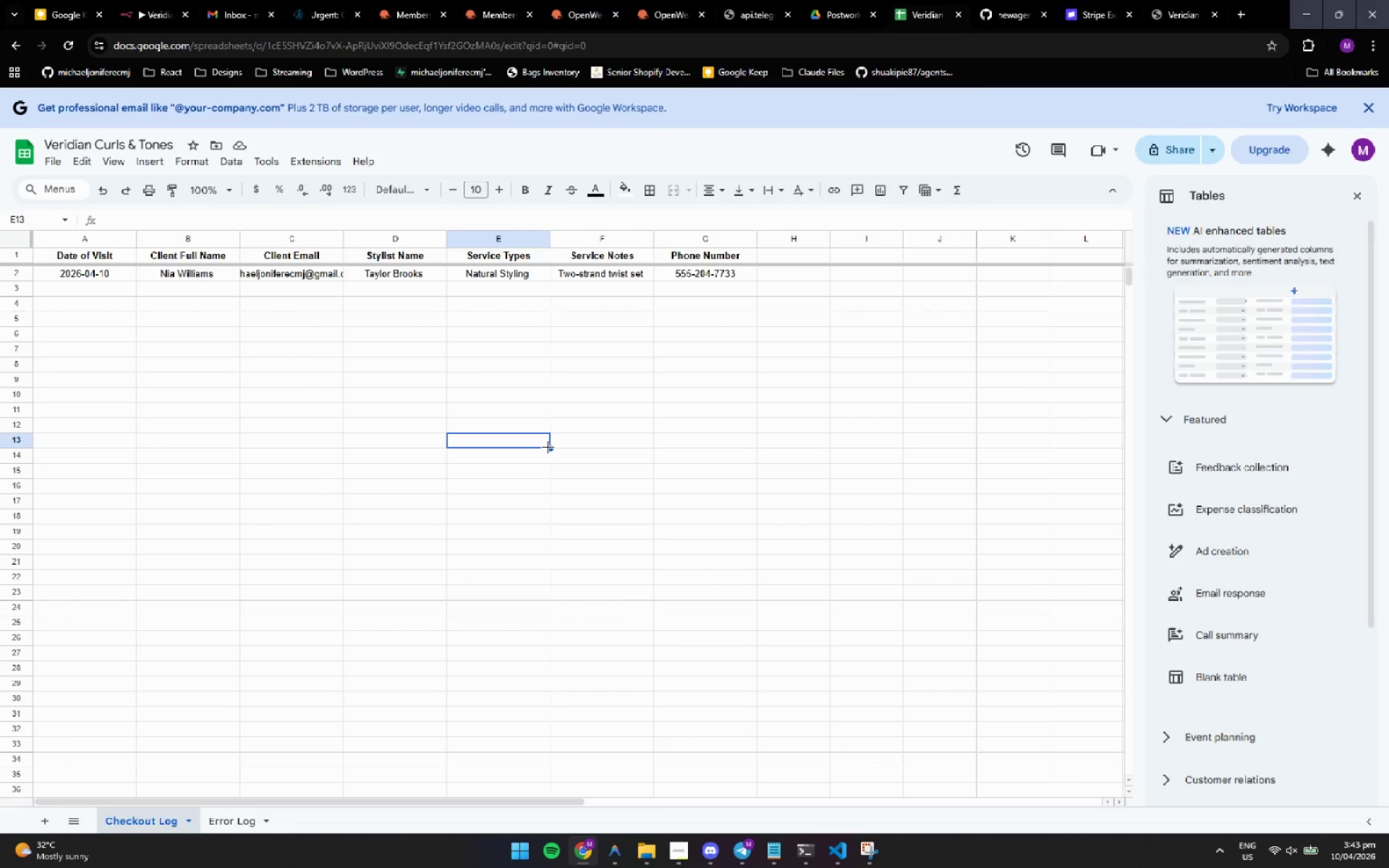 
left_click([577, 291])
 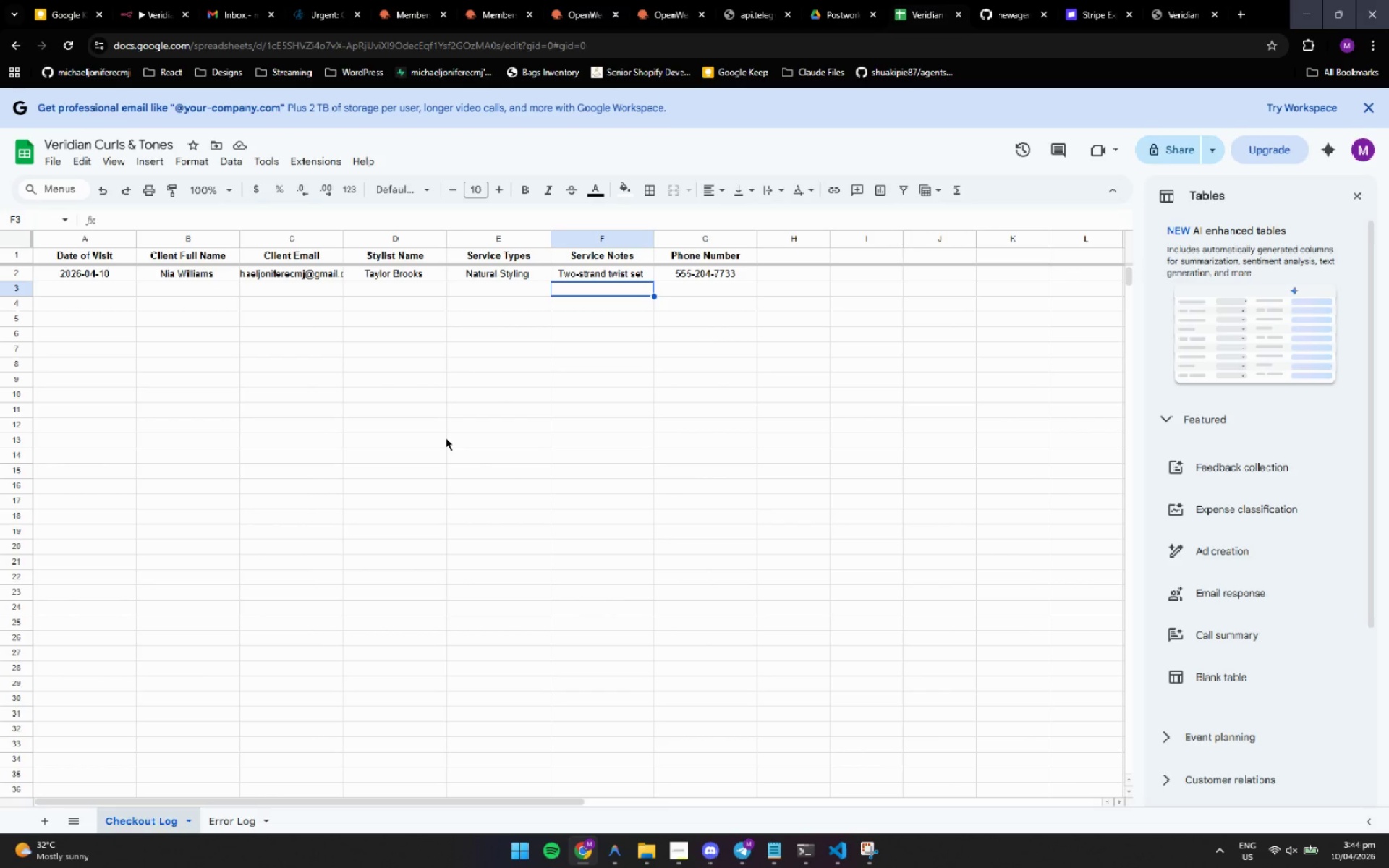 
wait(29.81)
 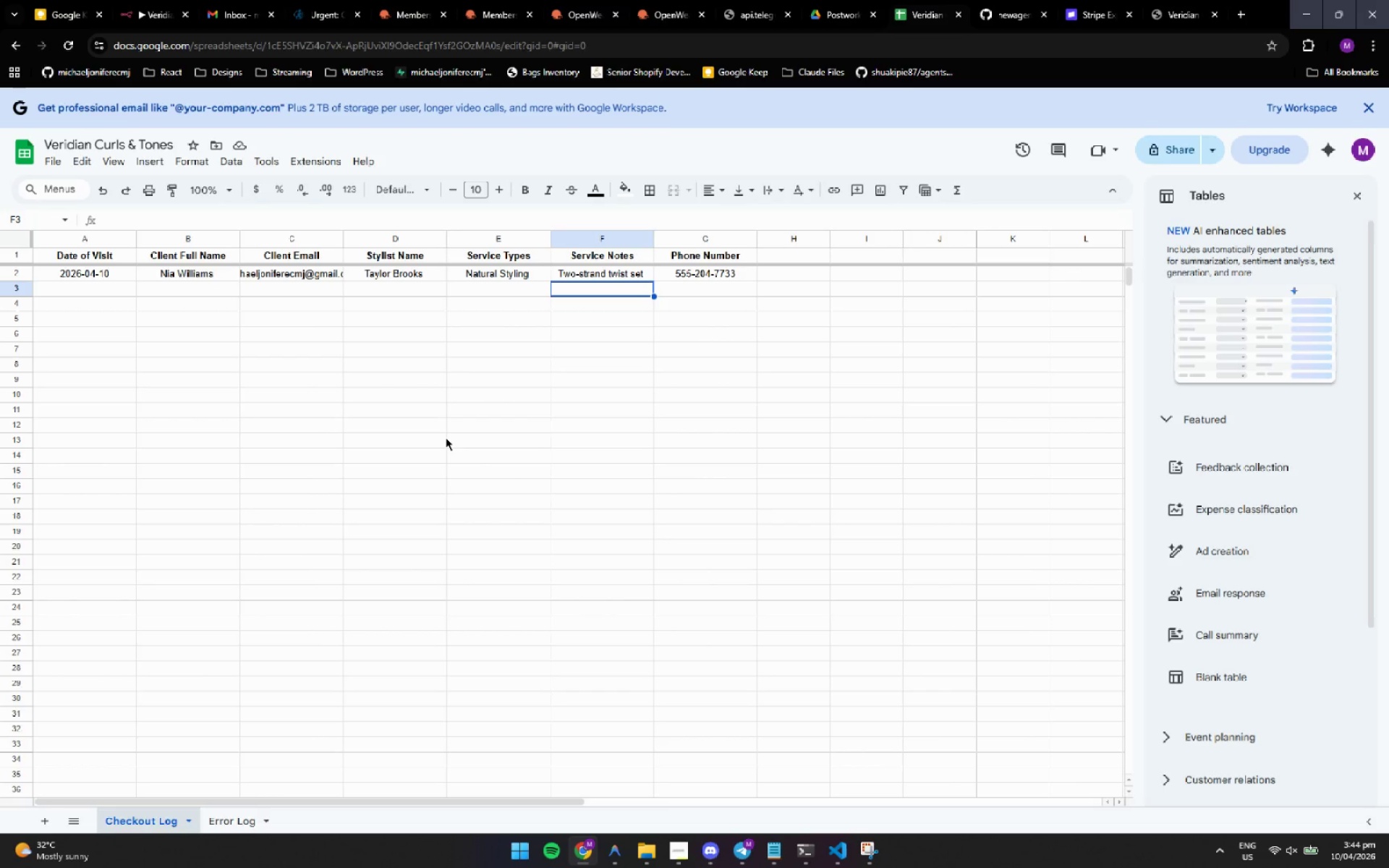 
left_click([220, 20])
 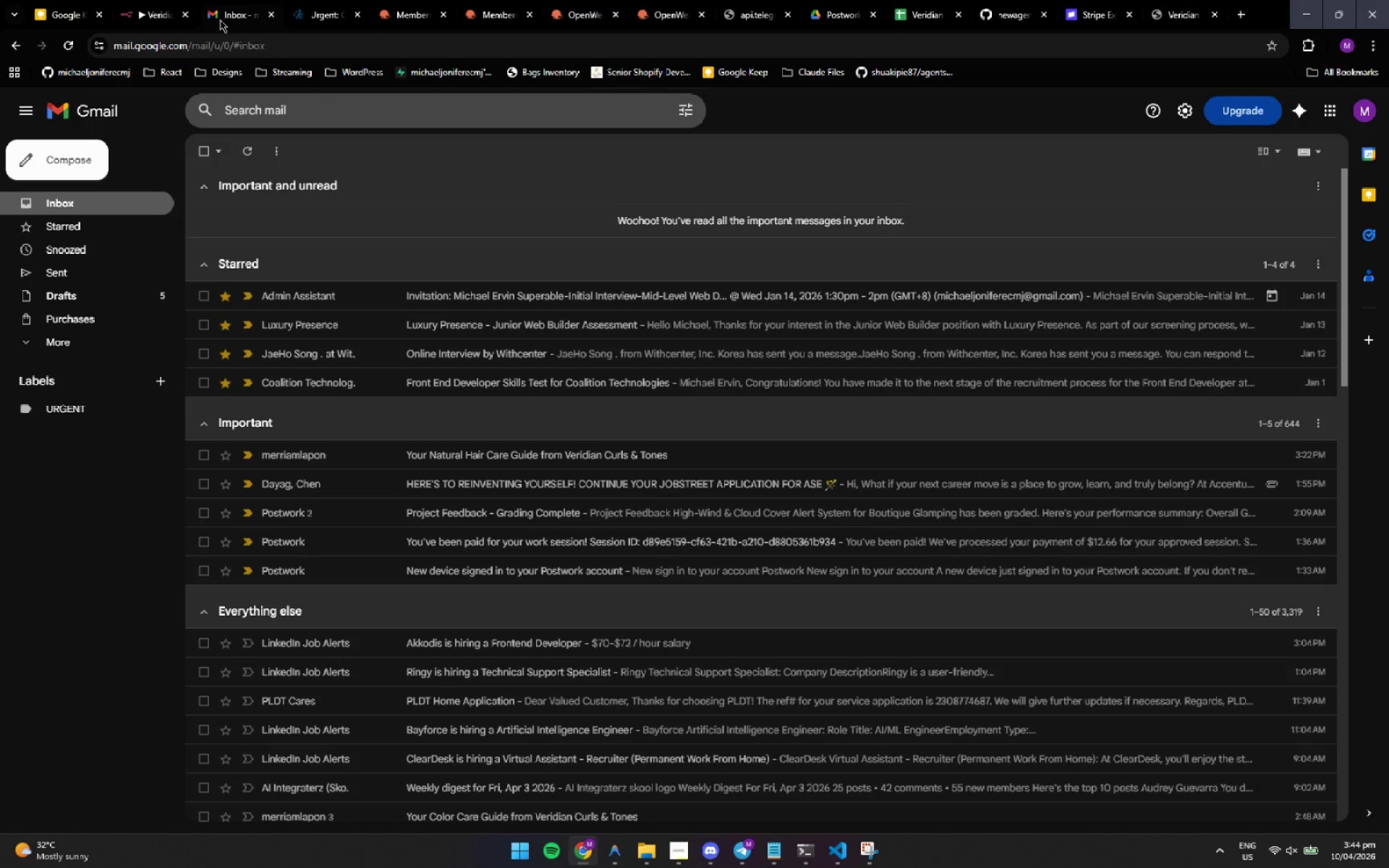 
mouse_move([351, -1])
 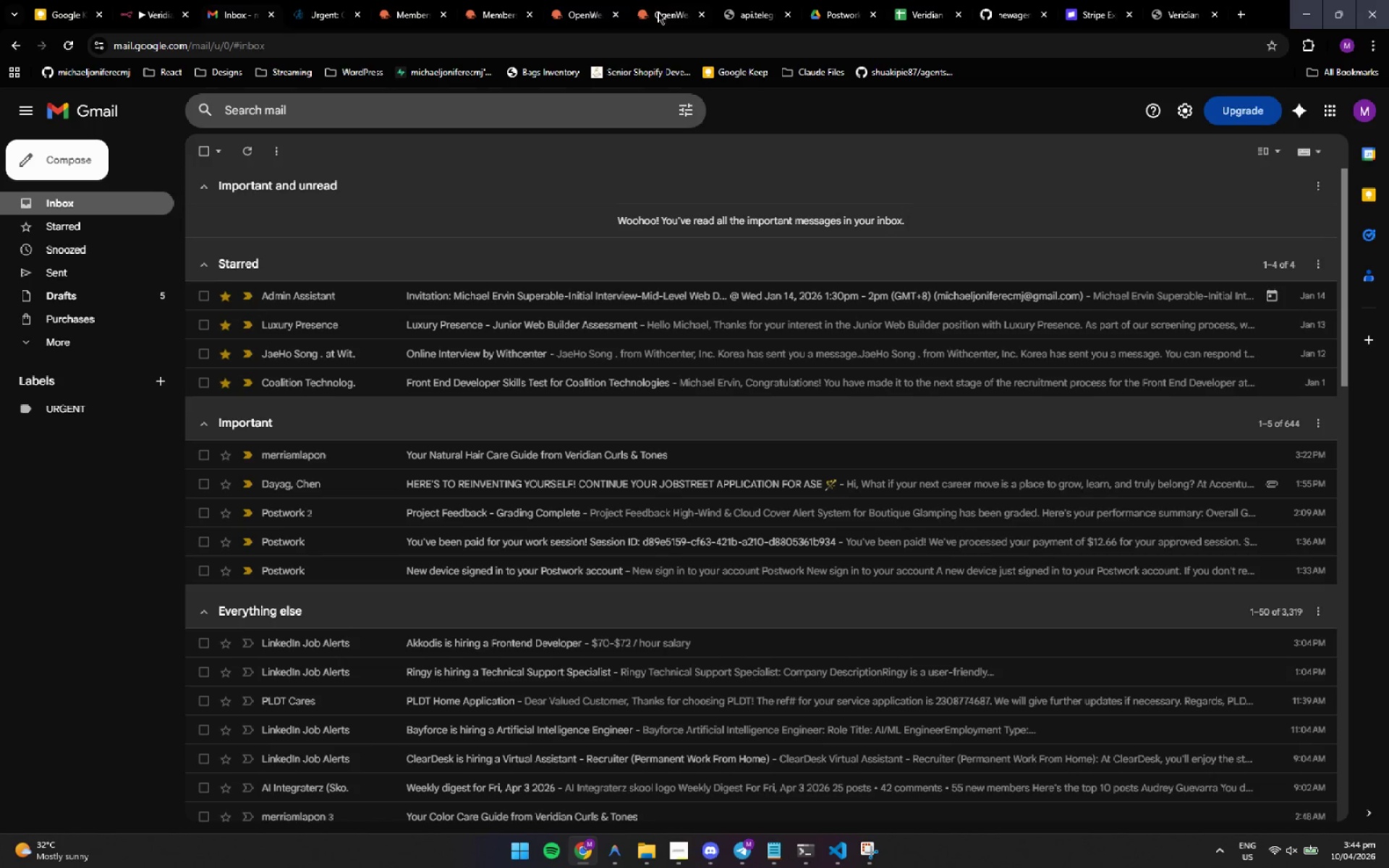 
left_click([660, 13])
 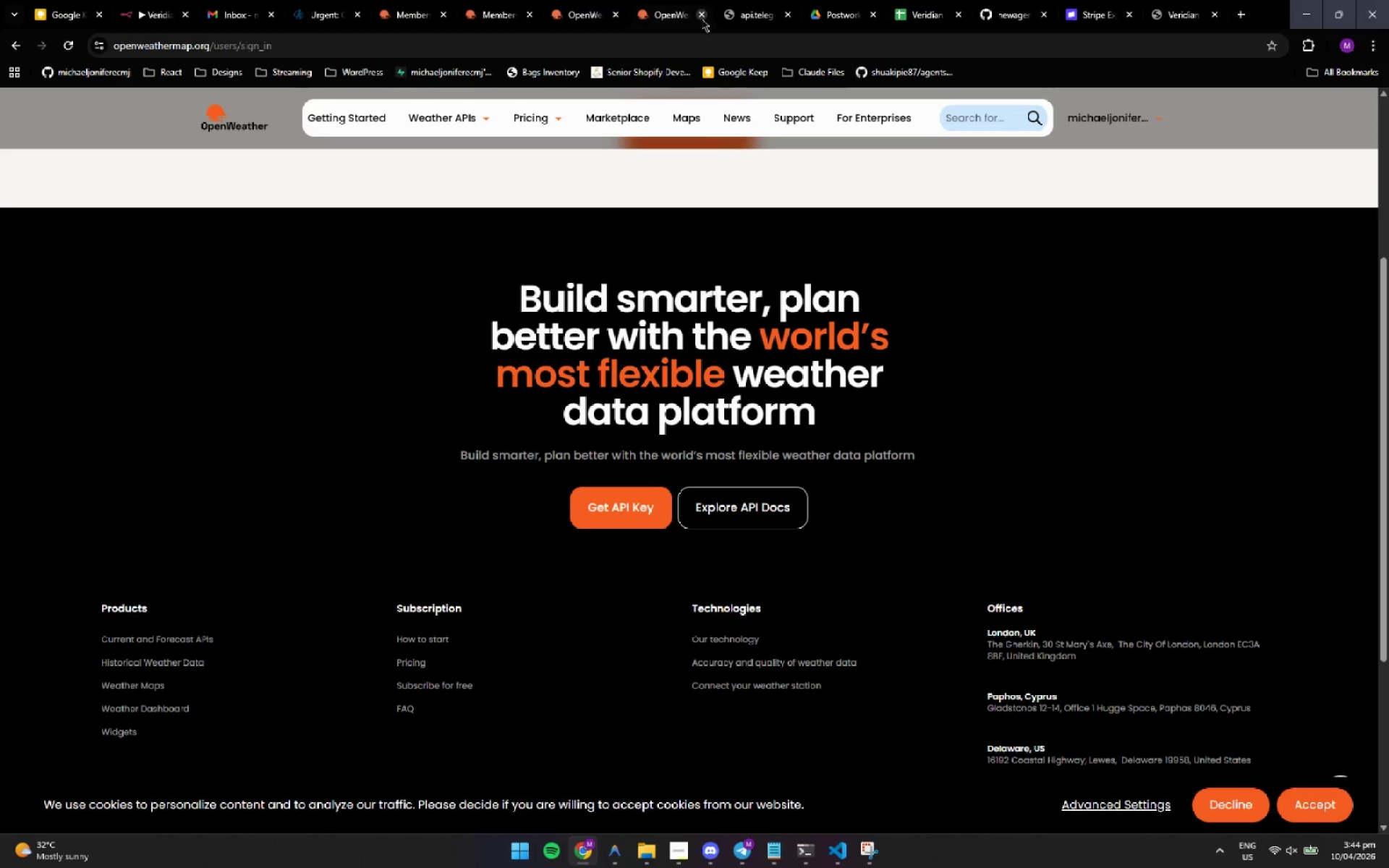 
left_click([738, 13])
 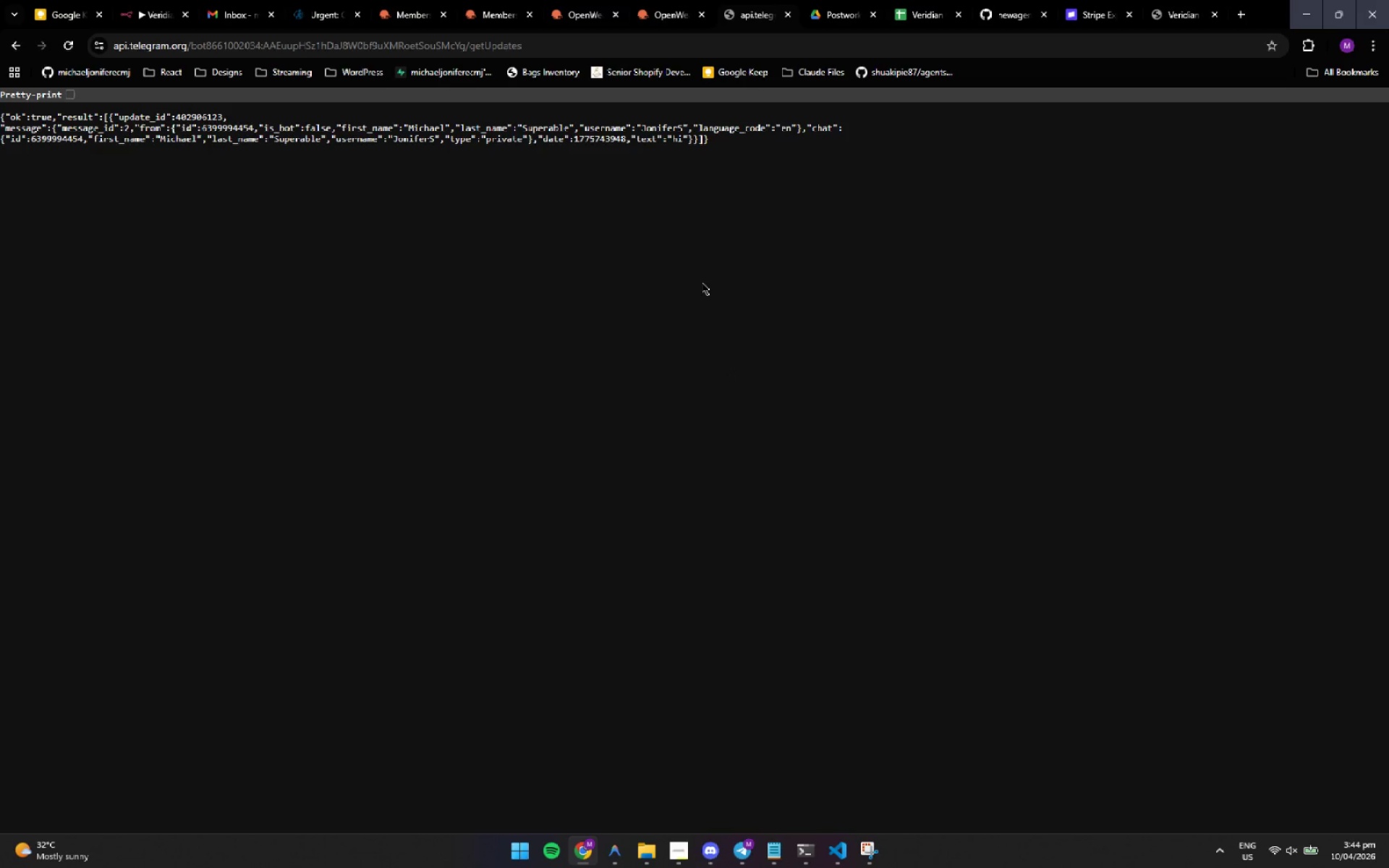 
wait(17.47)
 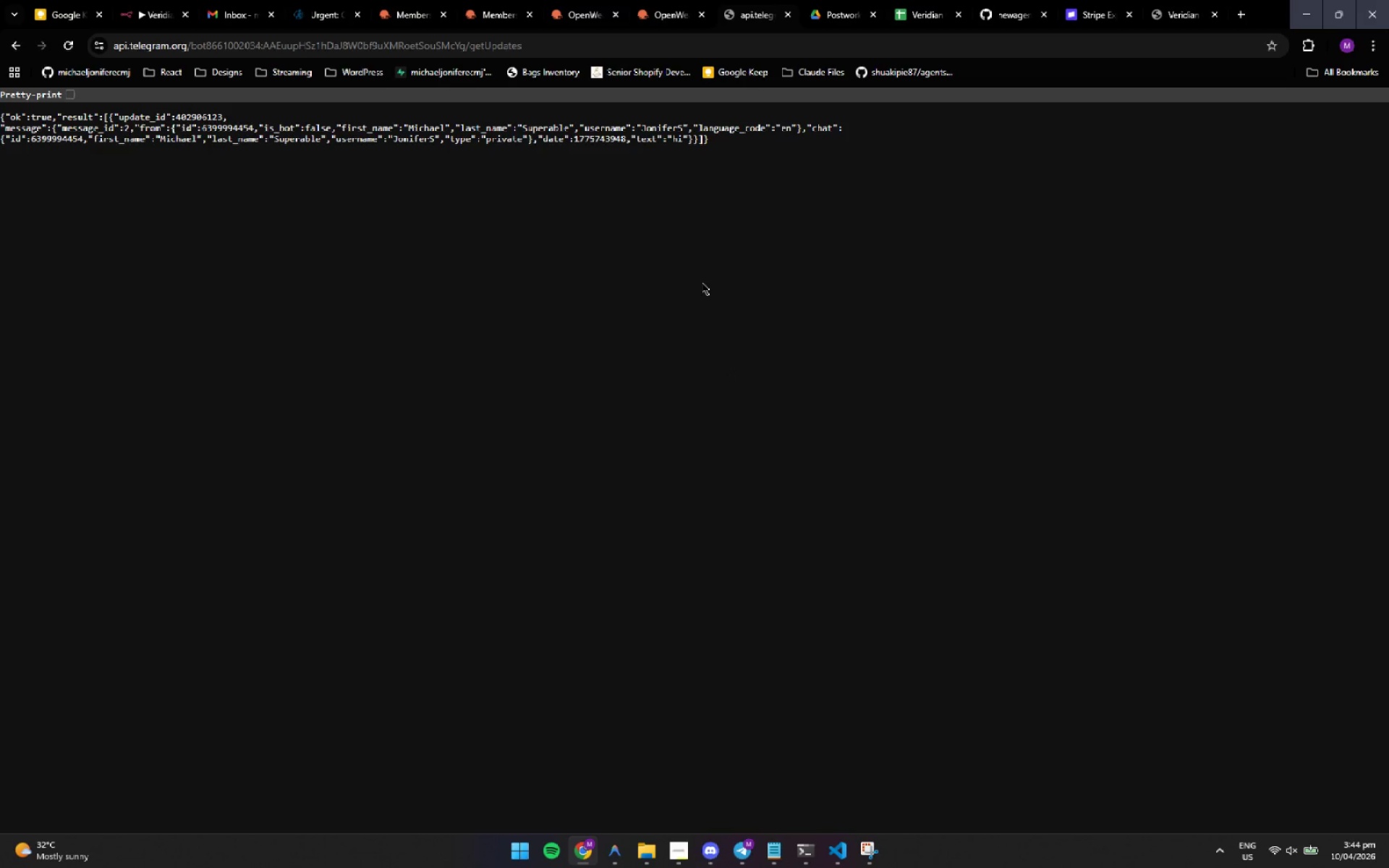 
left_click([838, 18])
 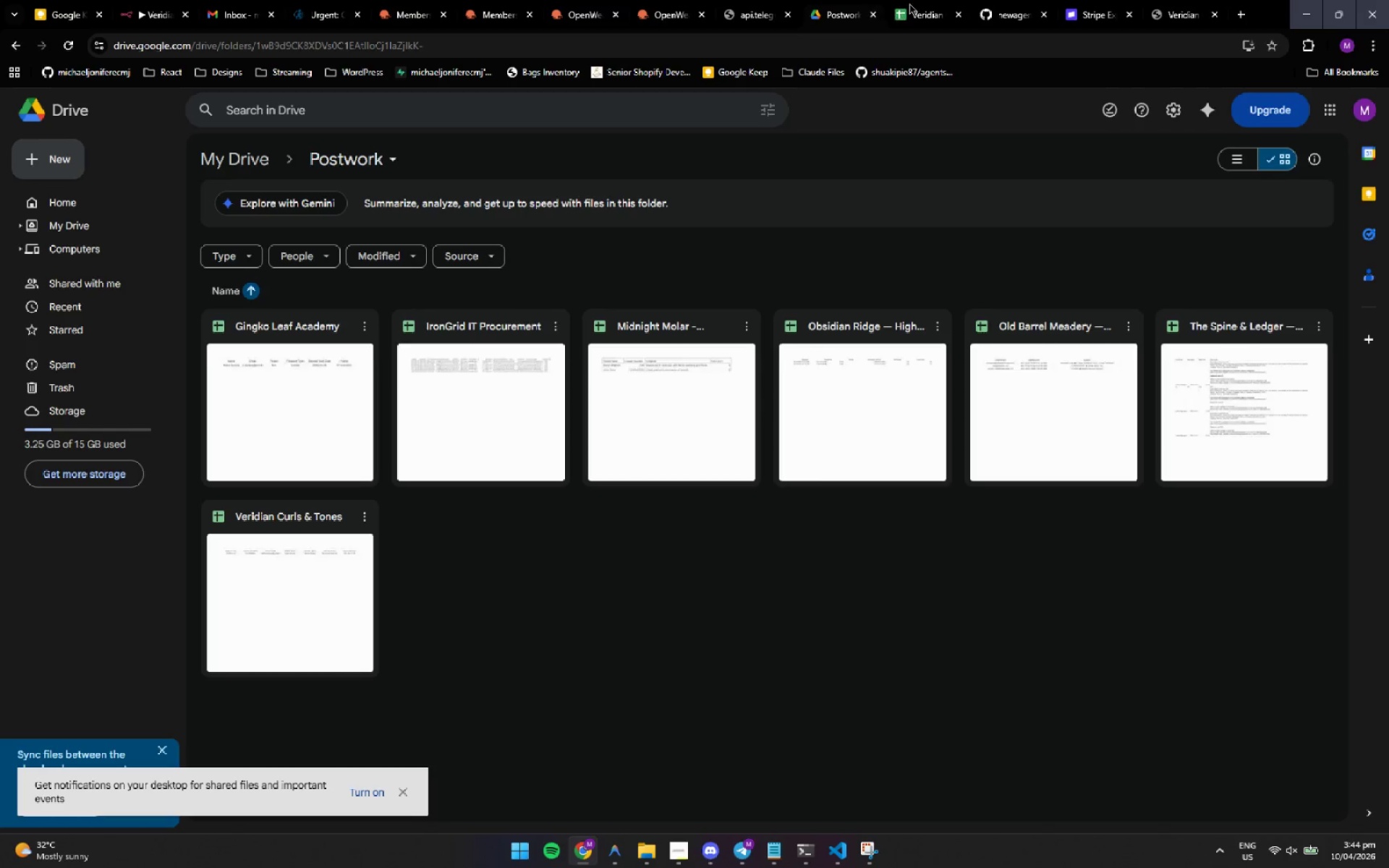 
left_click([915, 3])
 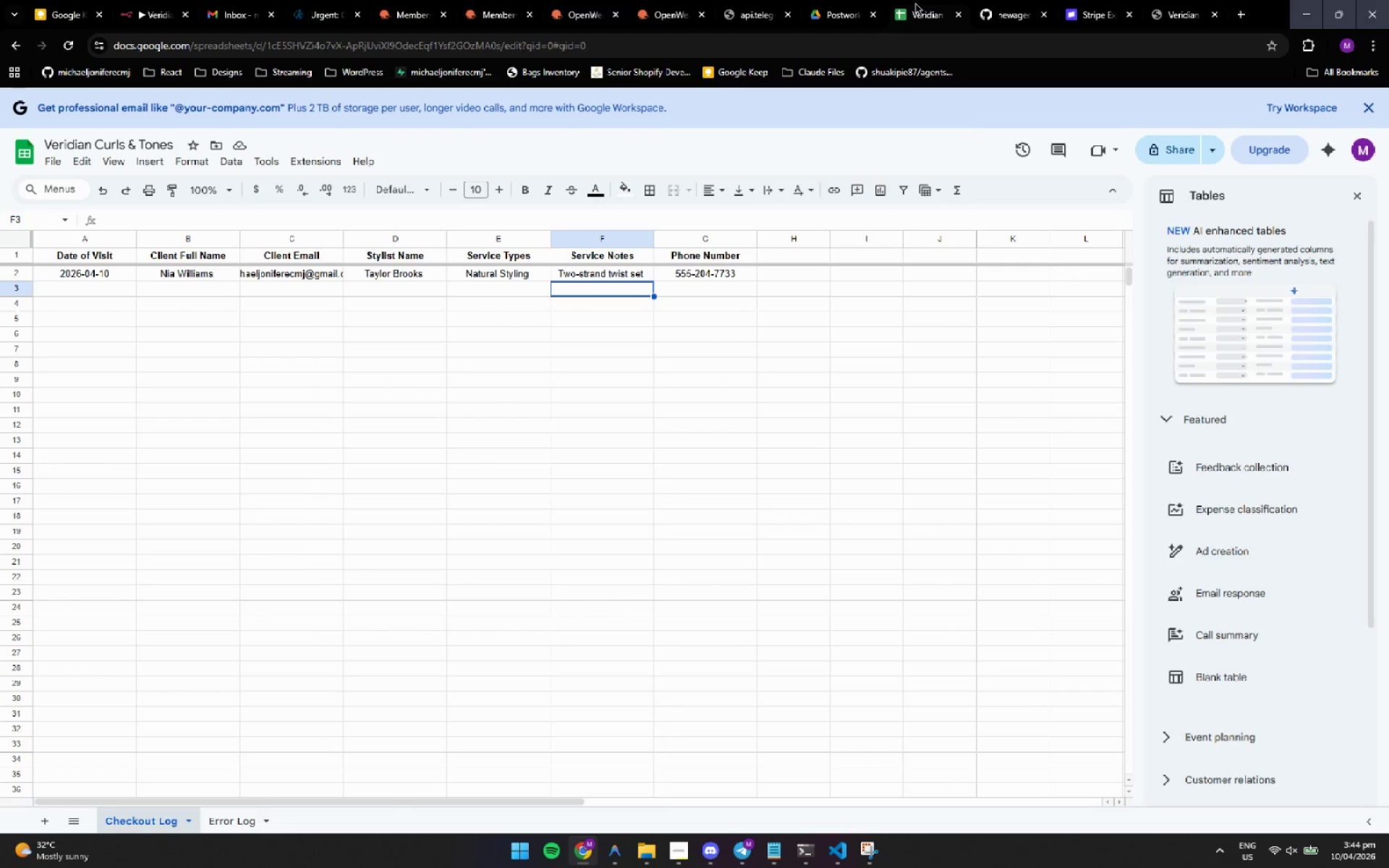 
wait(10.36)
 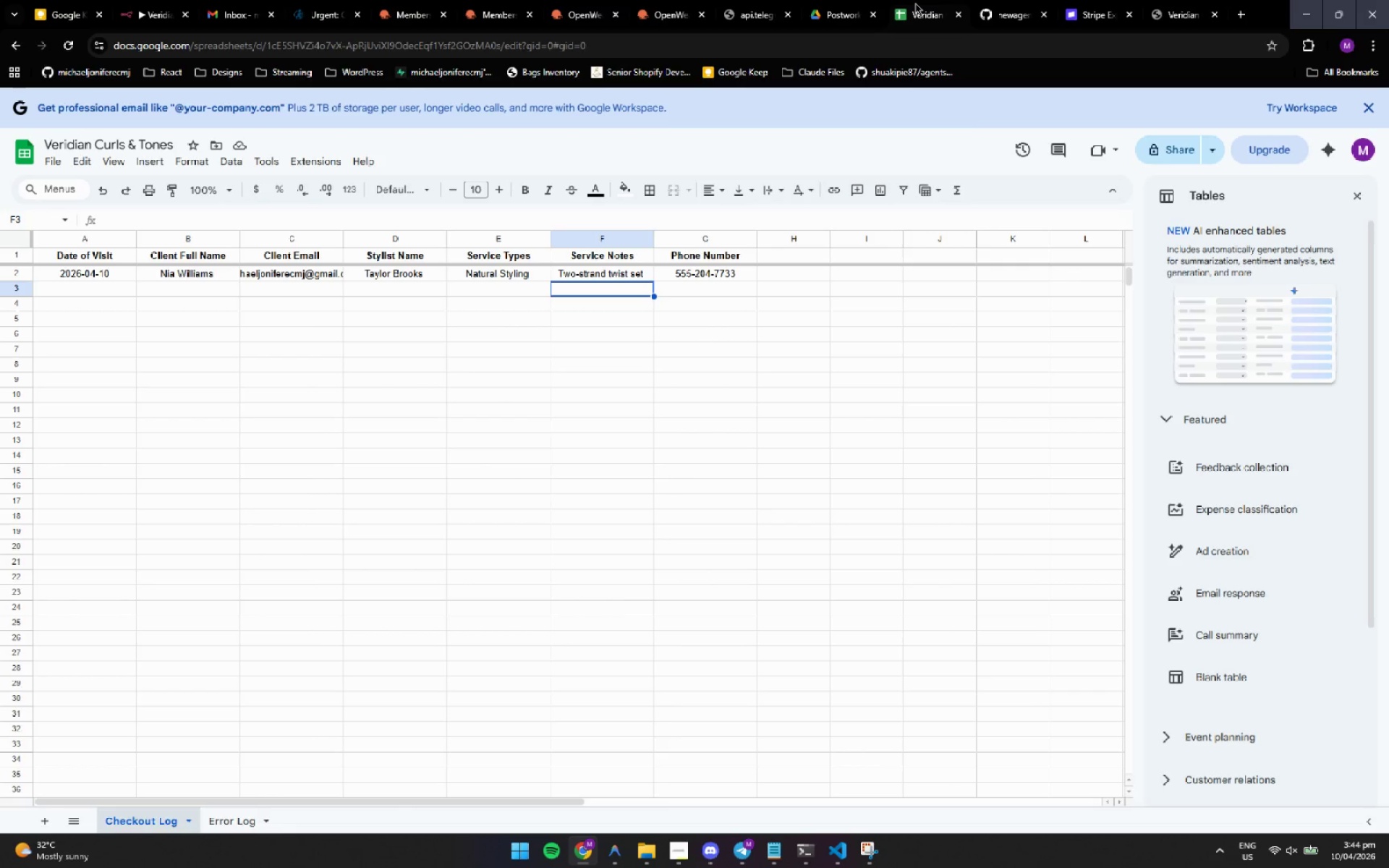 
left_click([915, 3])
 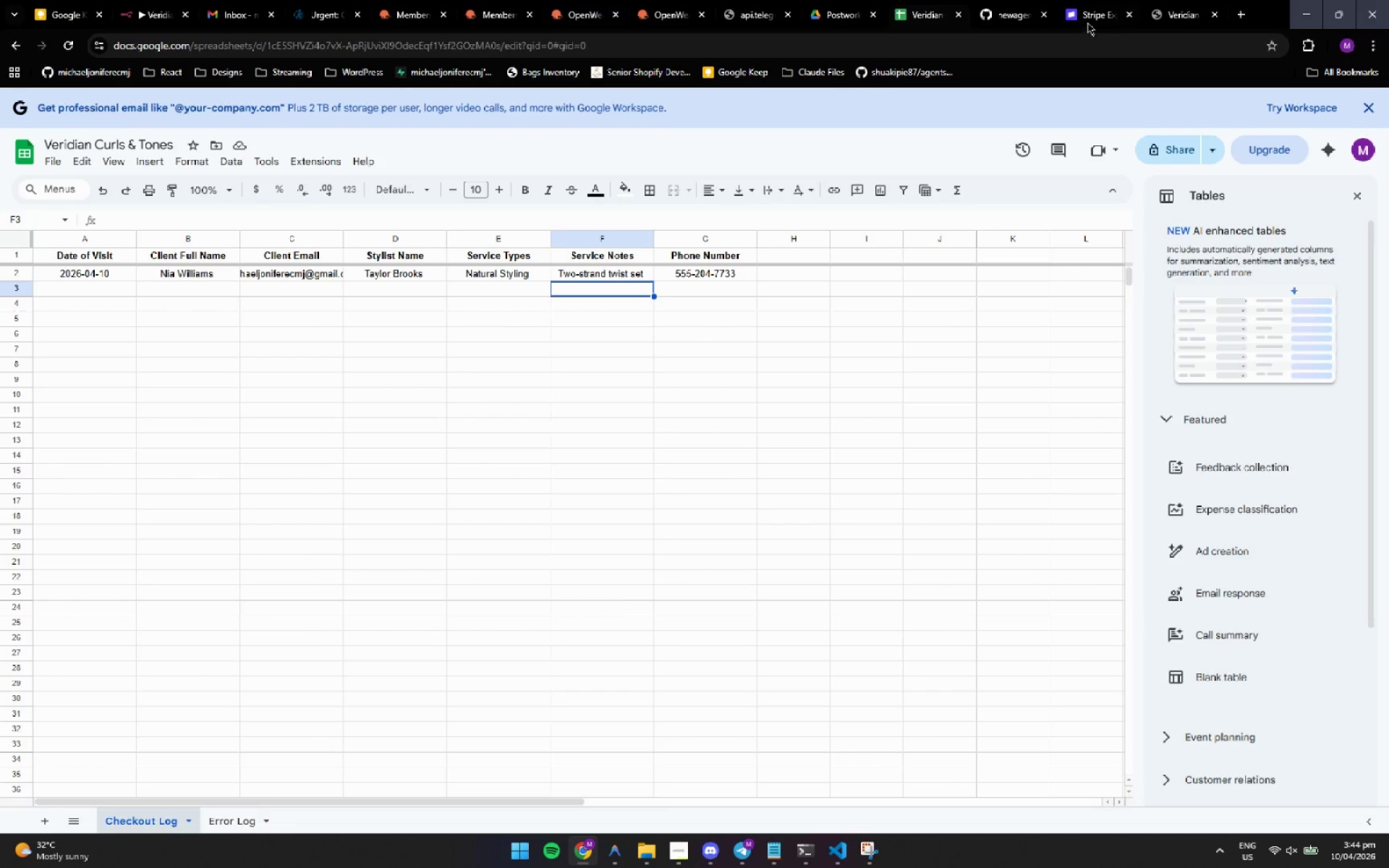 
left_click([1169, 10])
 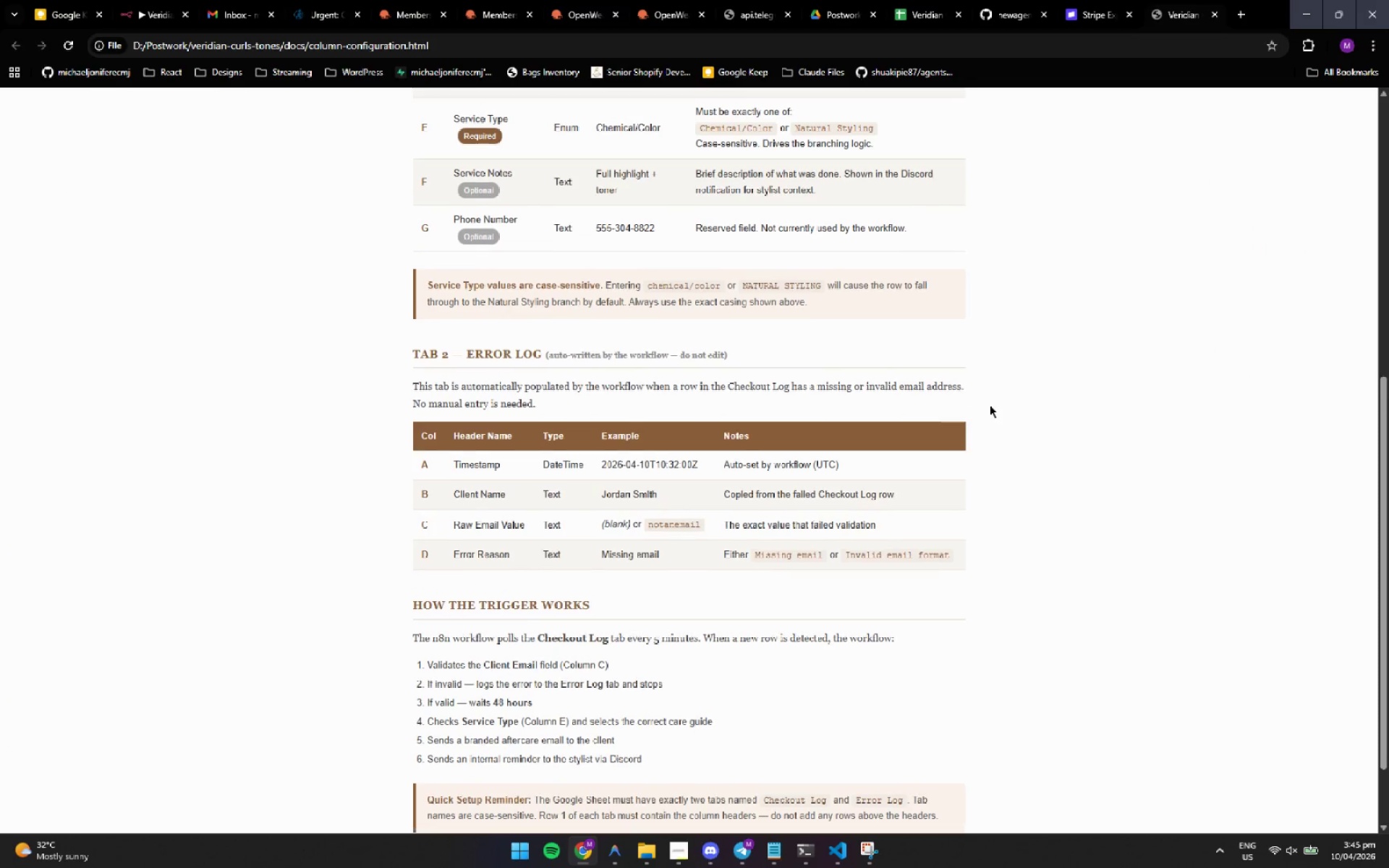 
wait(5.67)
 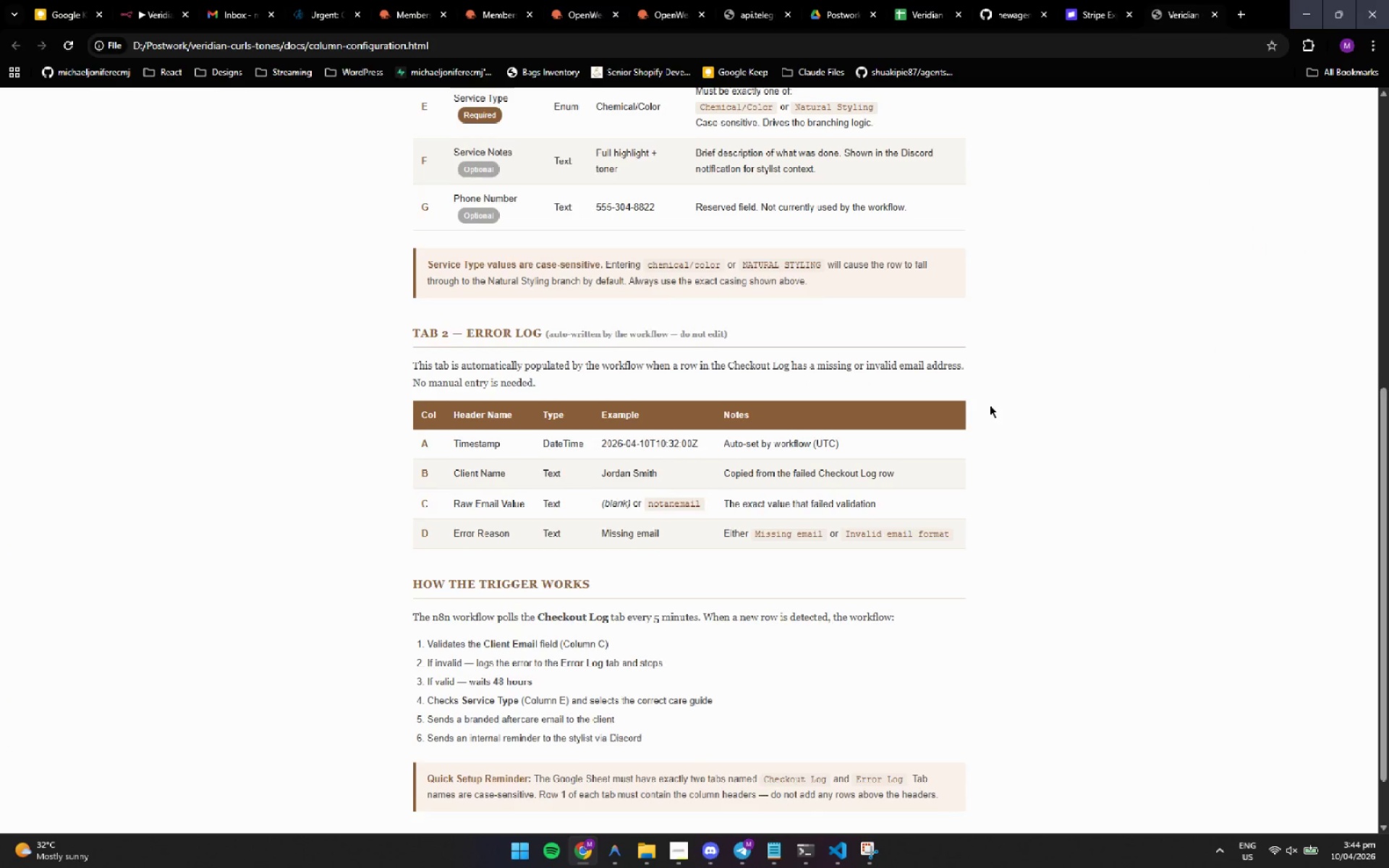 
left_click([1047, 427])
 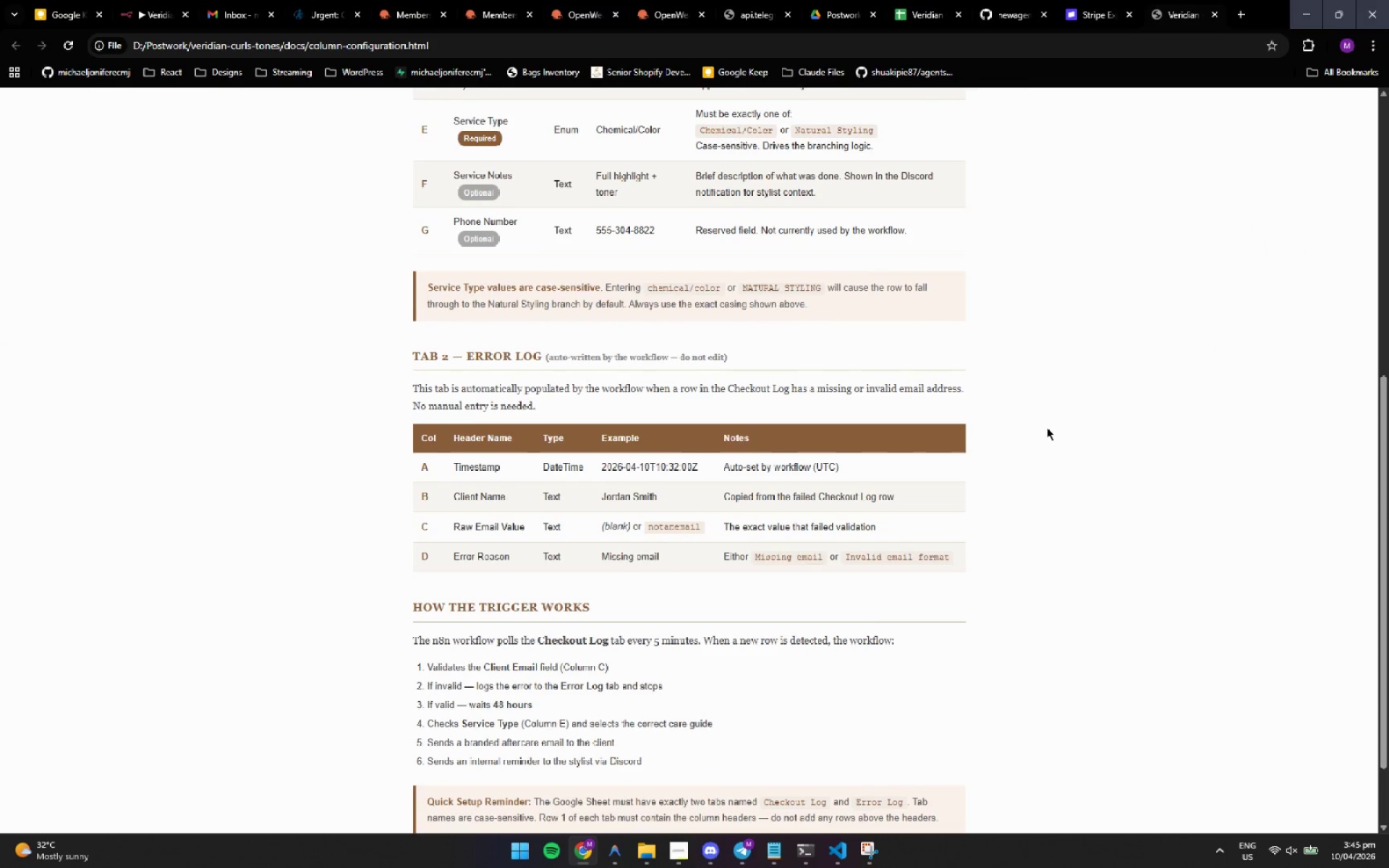 
wait(8.44)
 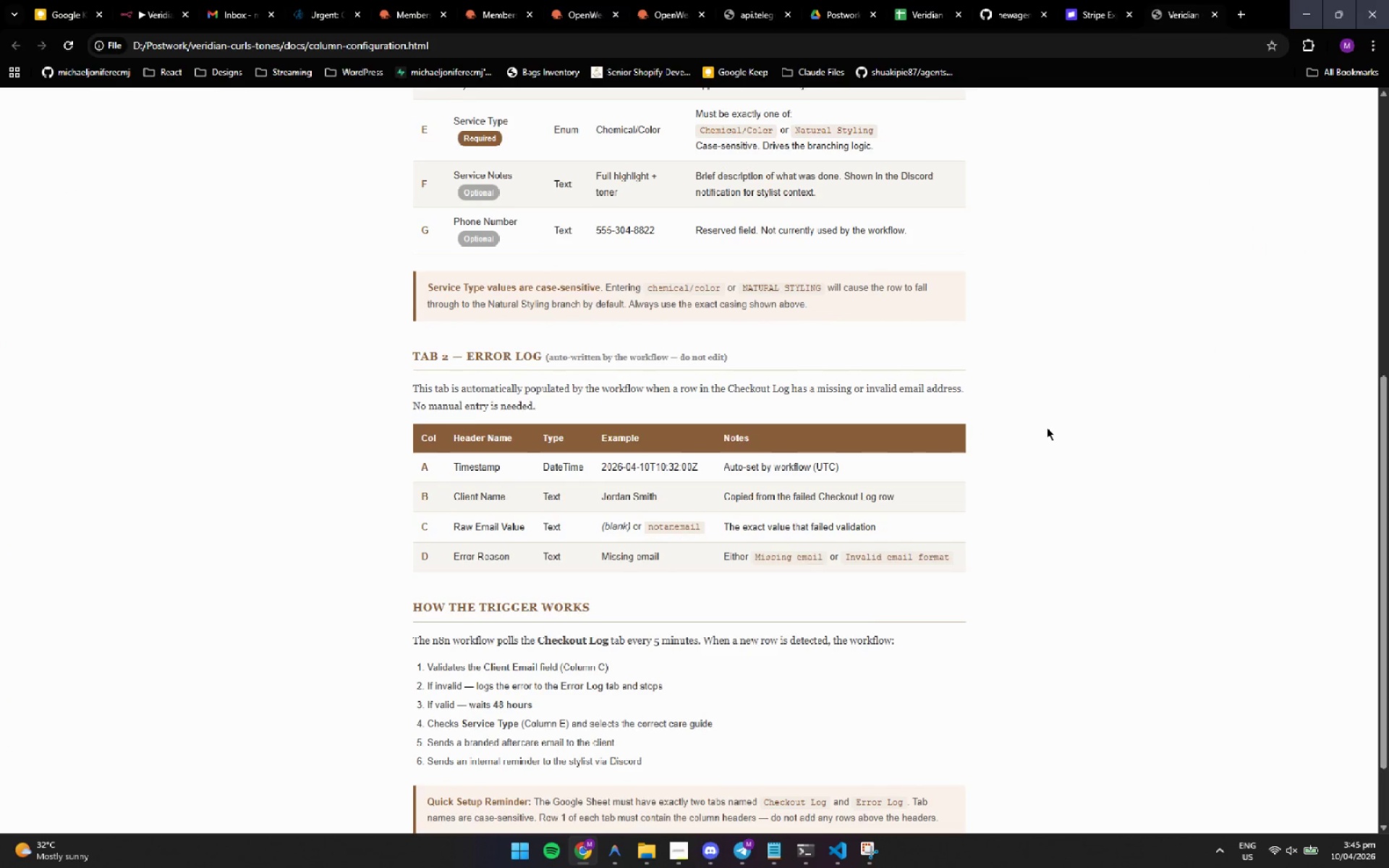 
left_click([919, 599])
 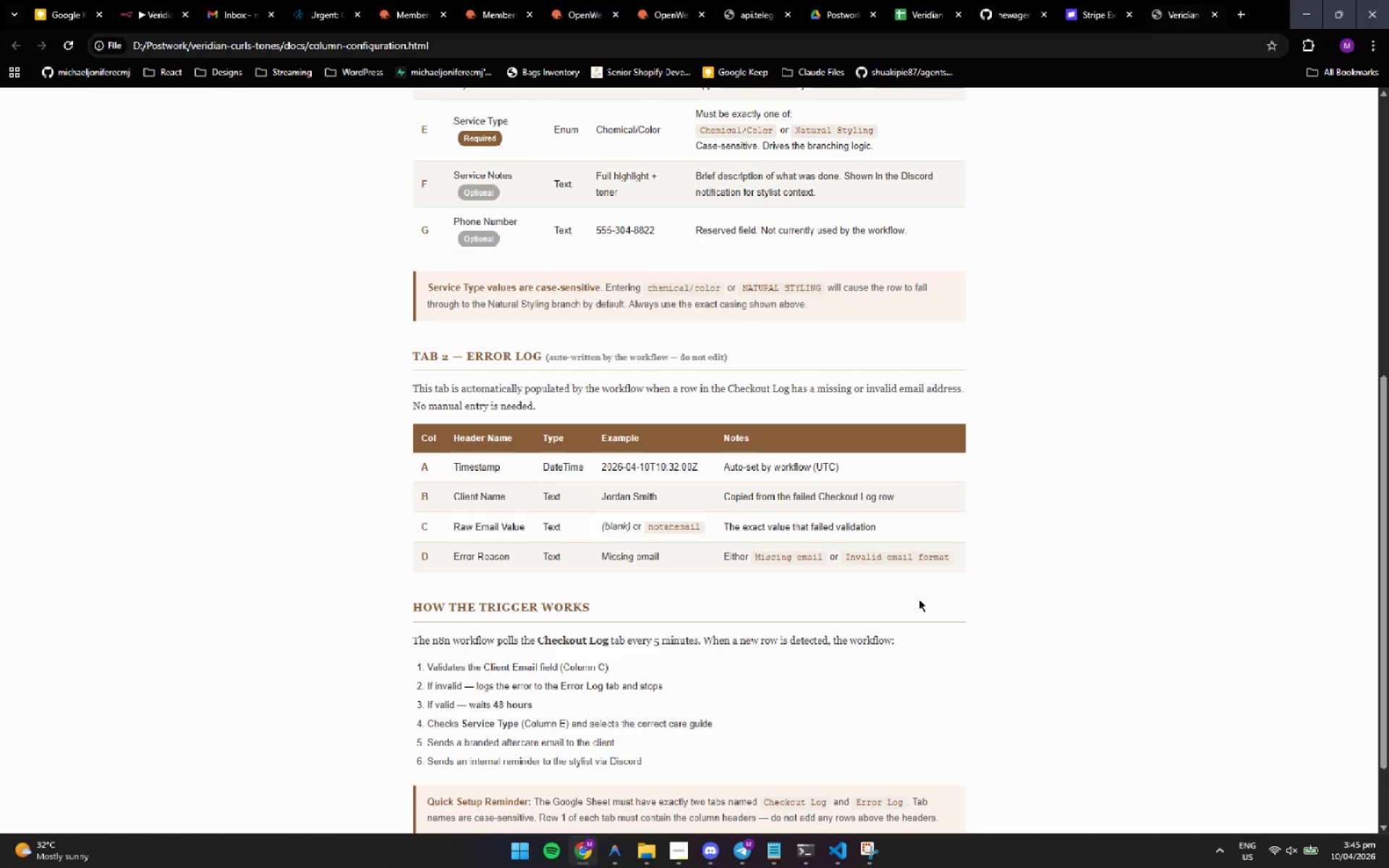 
key(ArrowUp)
 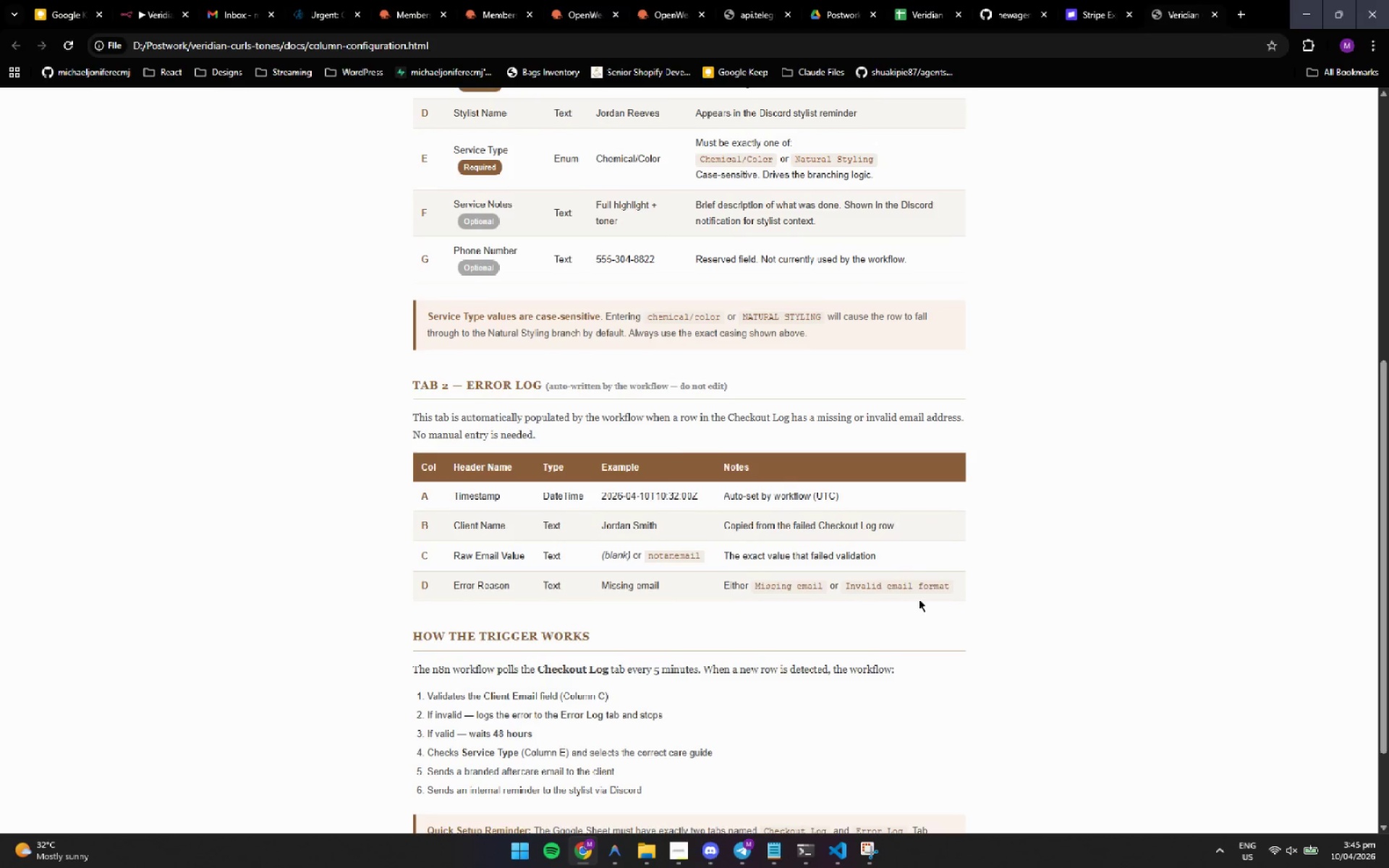 
key(ArrowDown)
 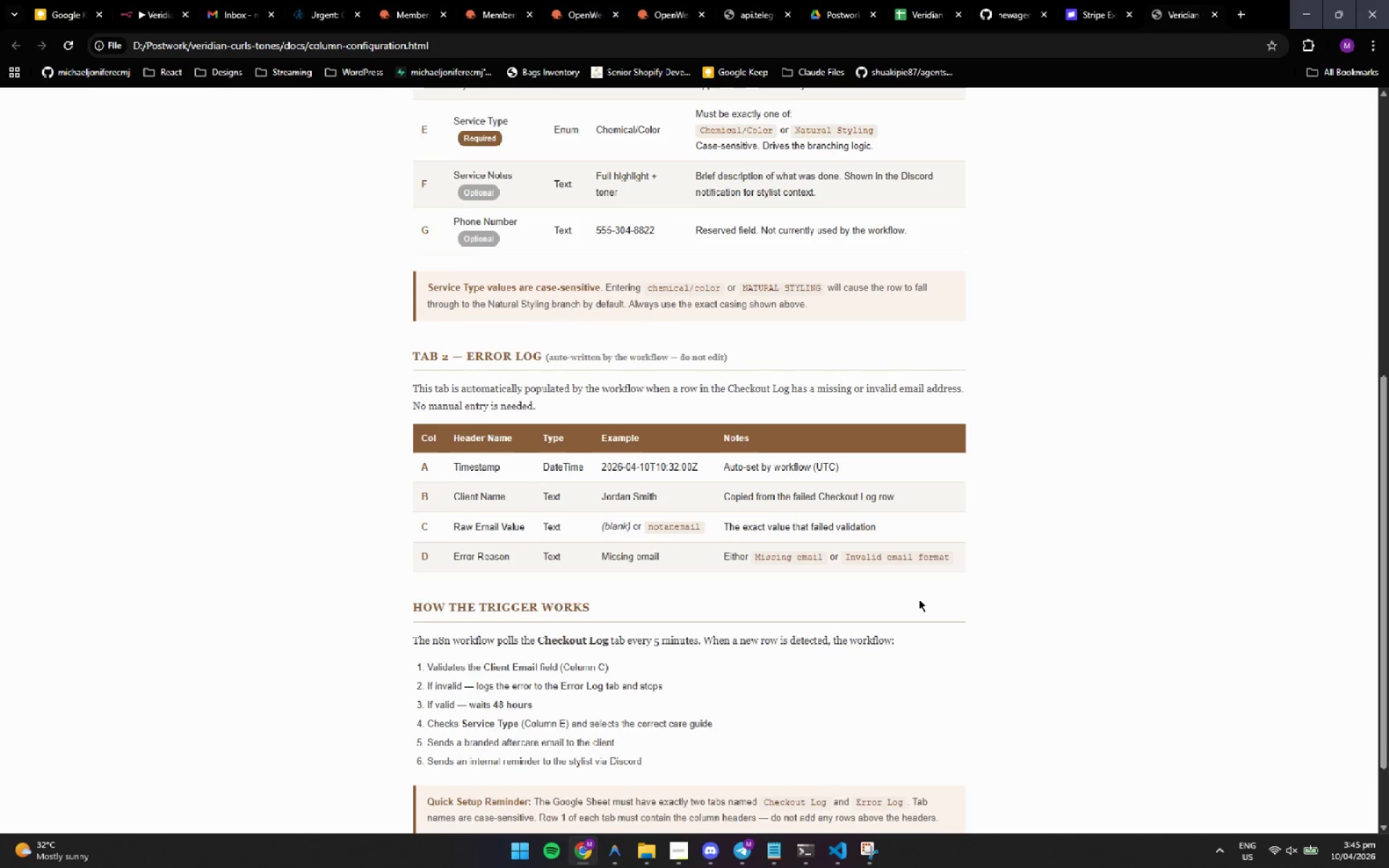 
key(ArrowUp)
 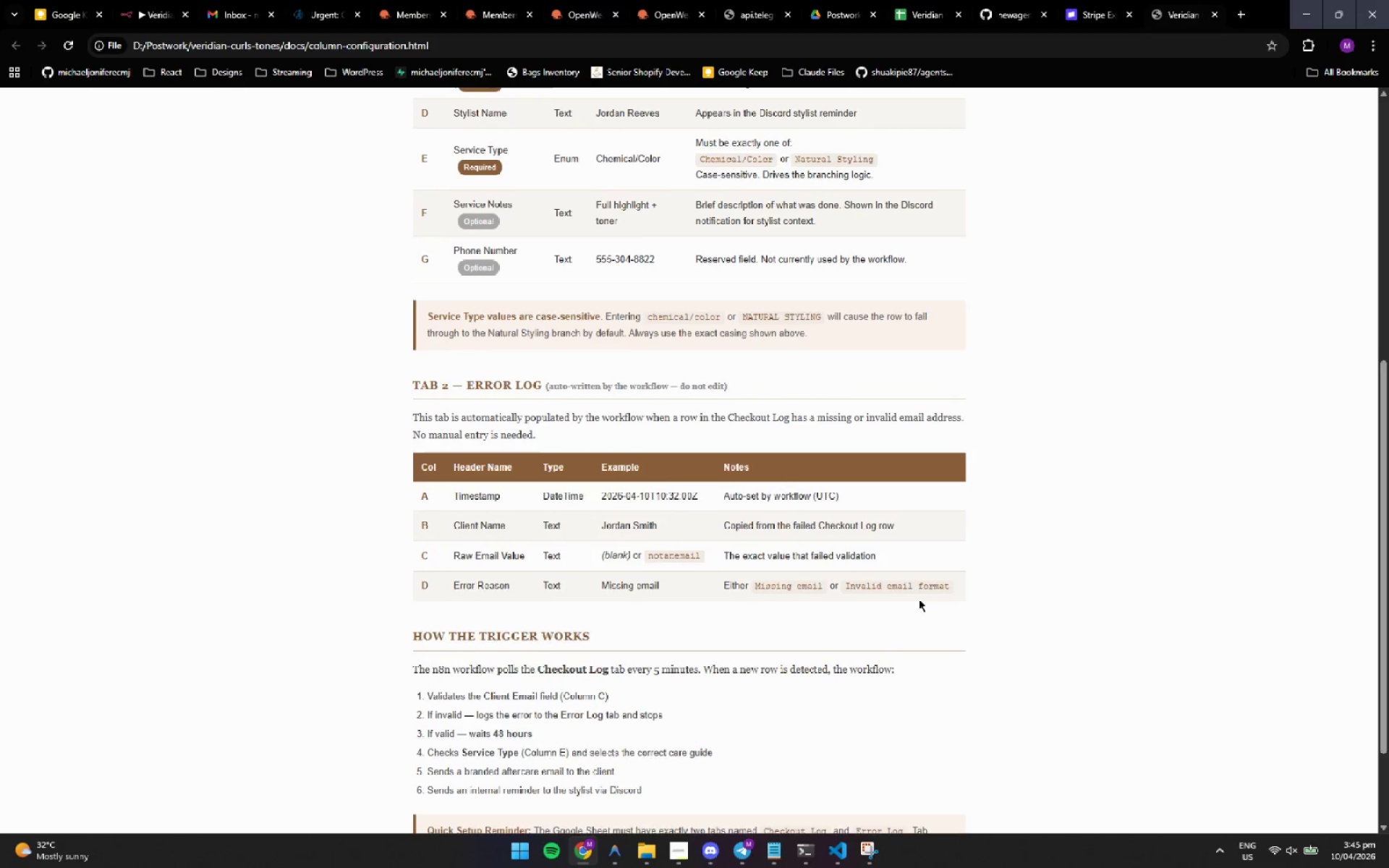 
key(ArrowUp)
 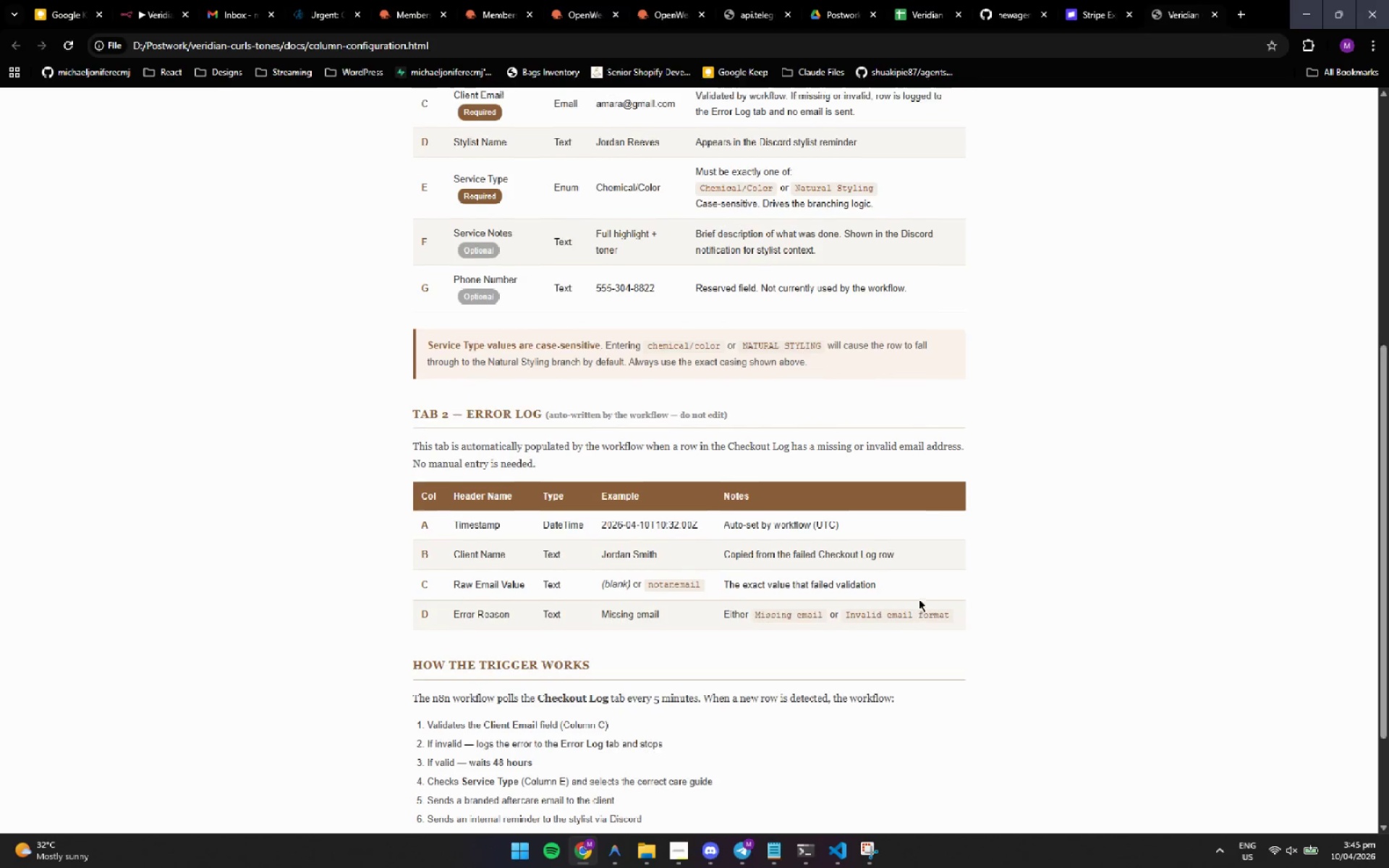 
key(ArrowUp)
 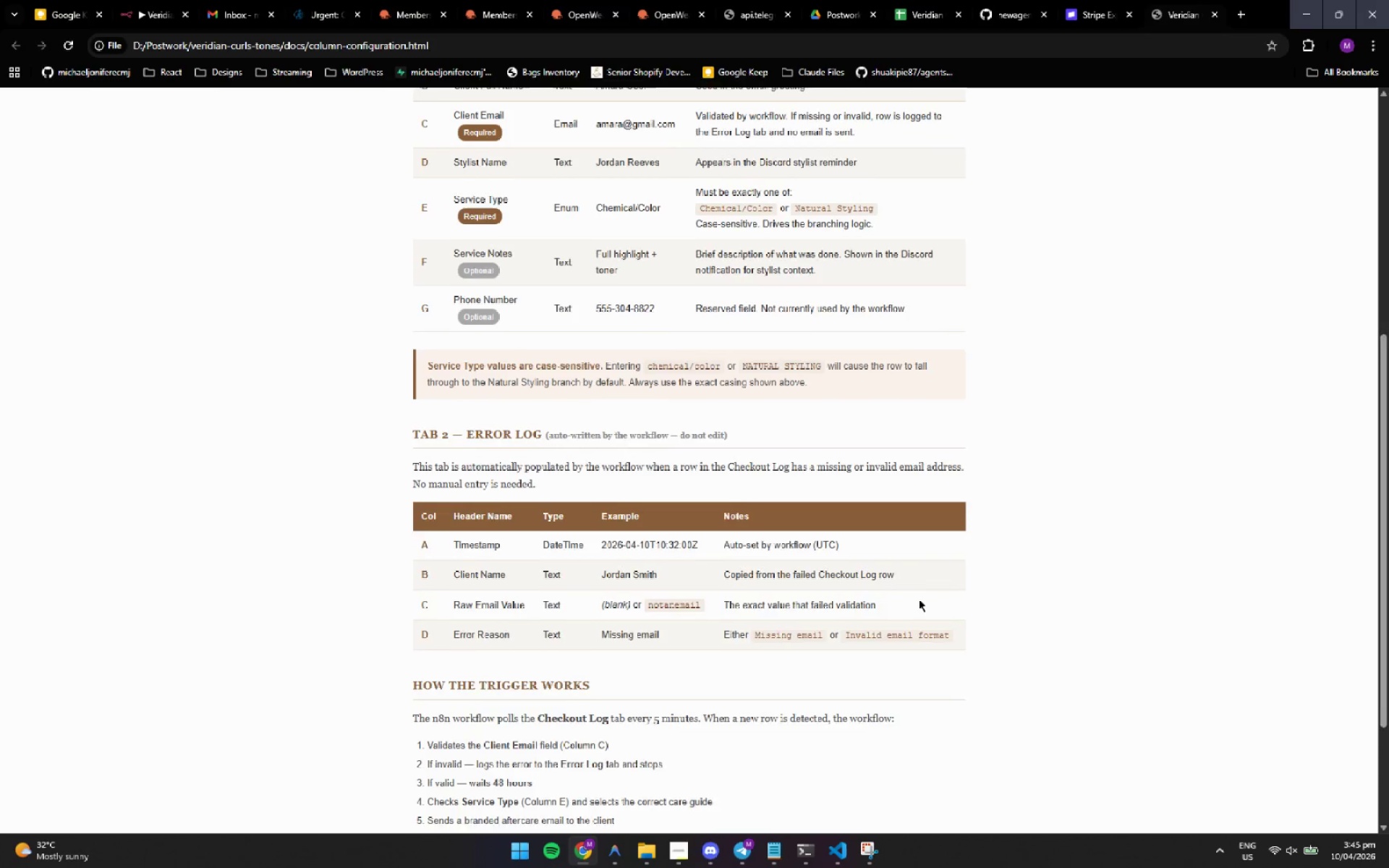 
key(ArrowUp)
 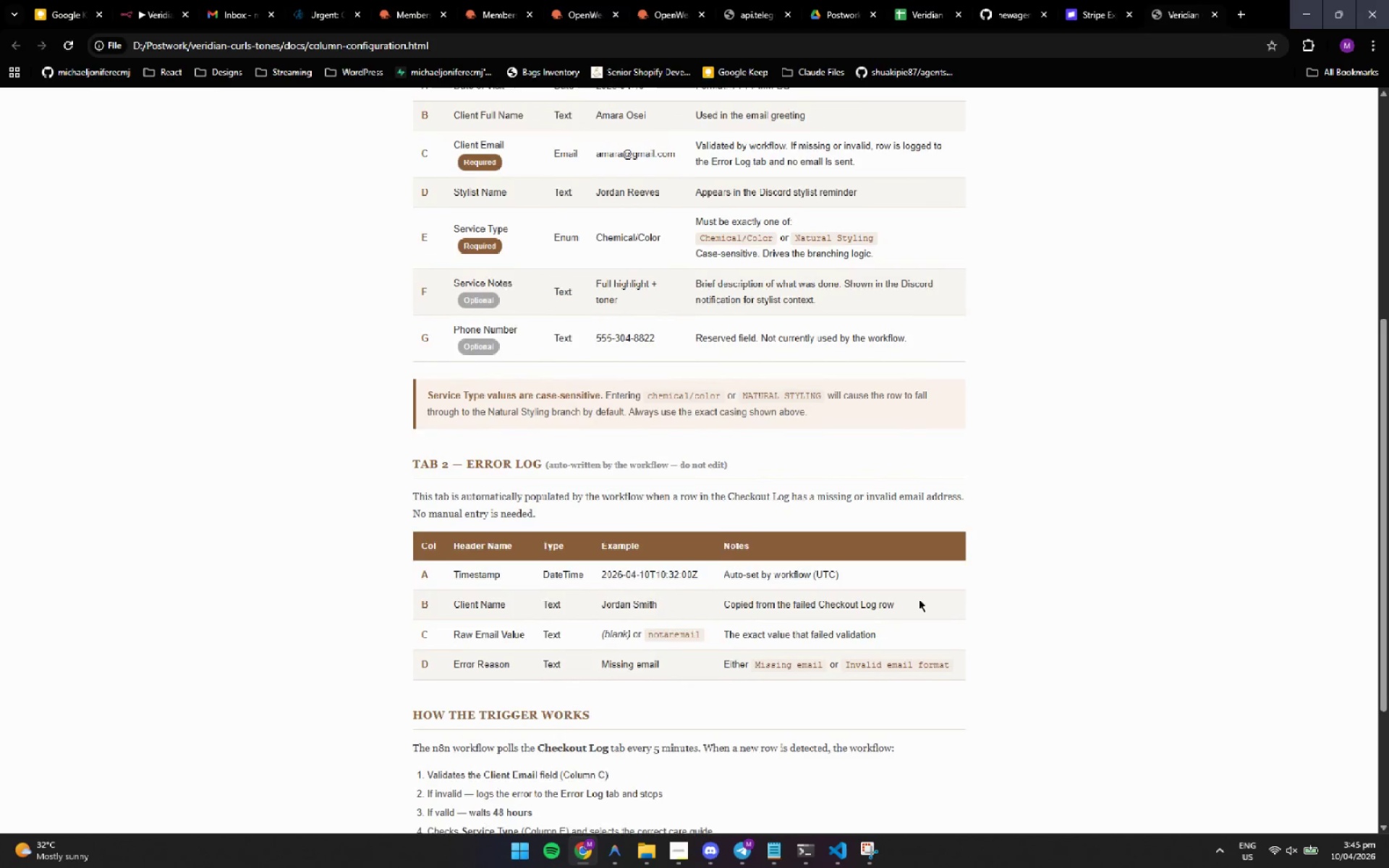 
key(ArrowUp)
 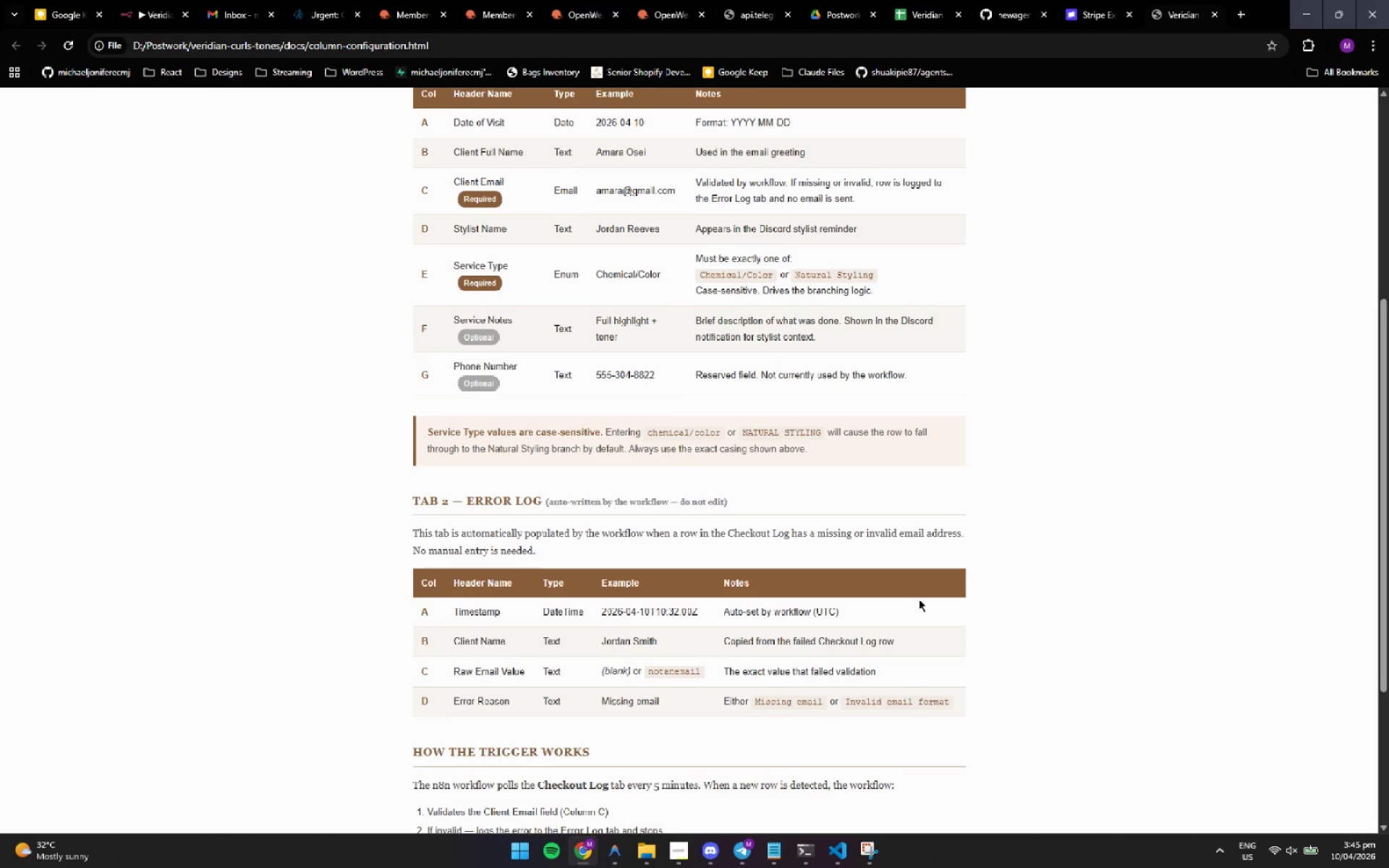 
key(ArrowUp)
 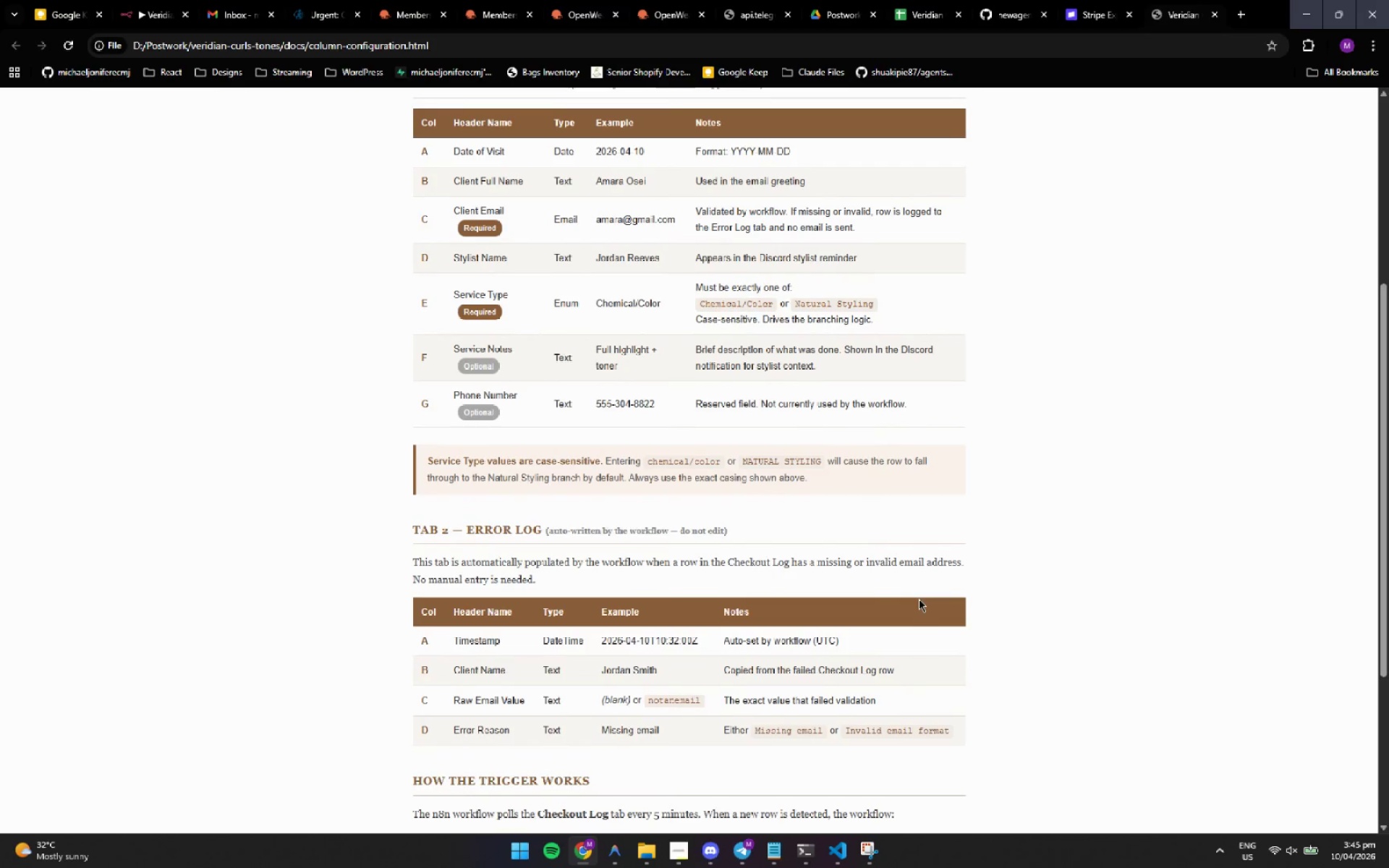 
key(ArrowUp)
 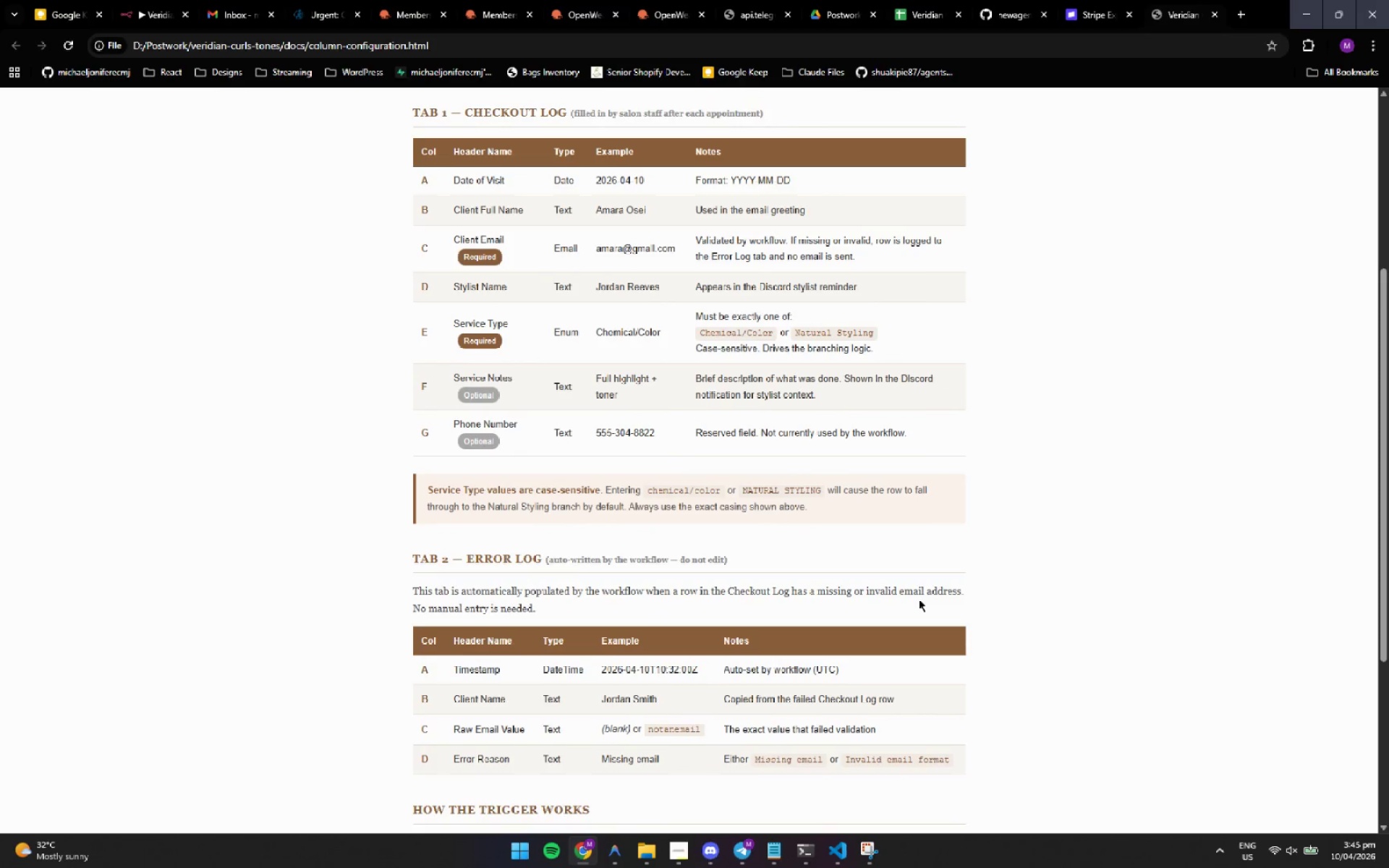 
wait(8.91)
 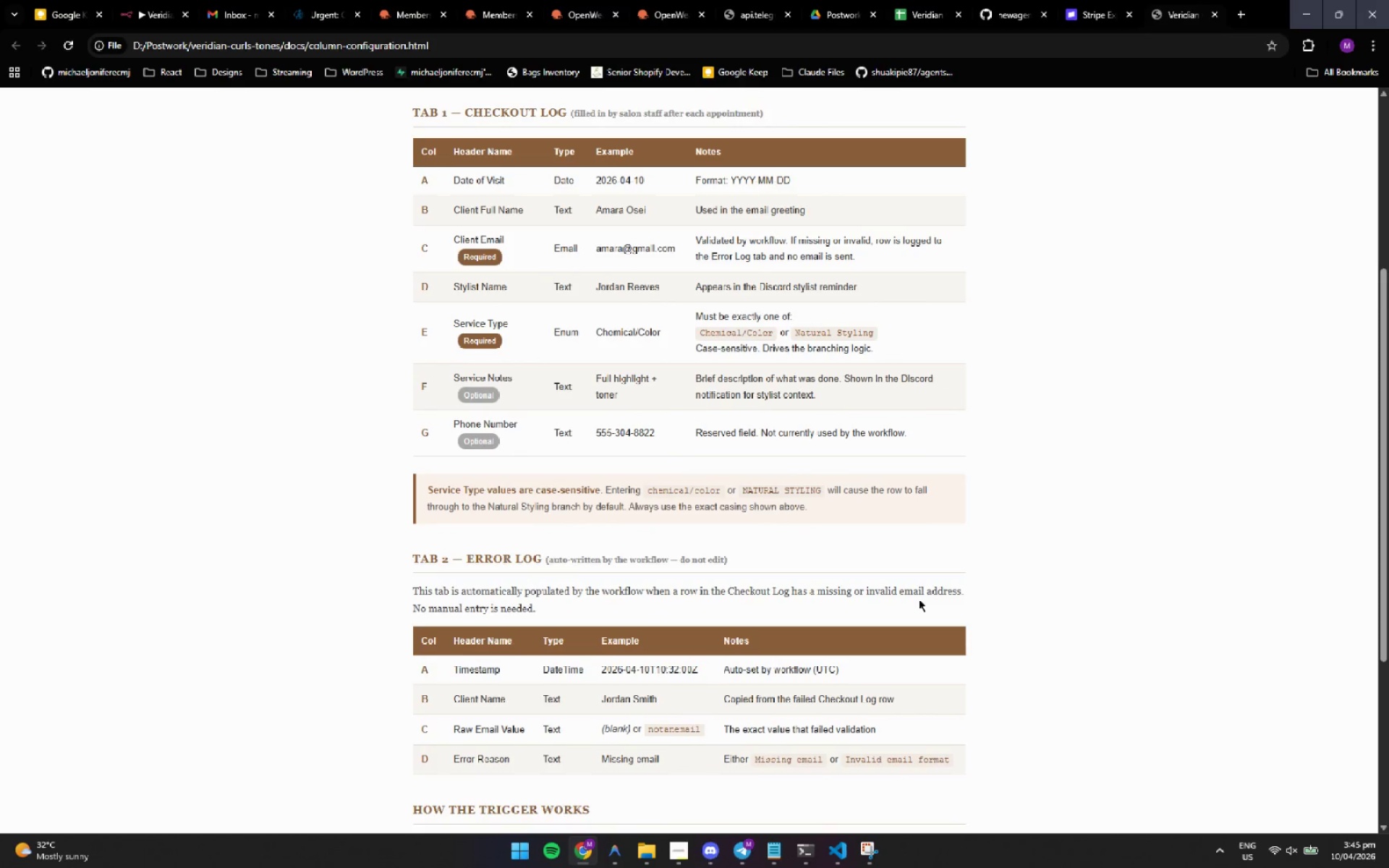 
key(ArrowUp)
 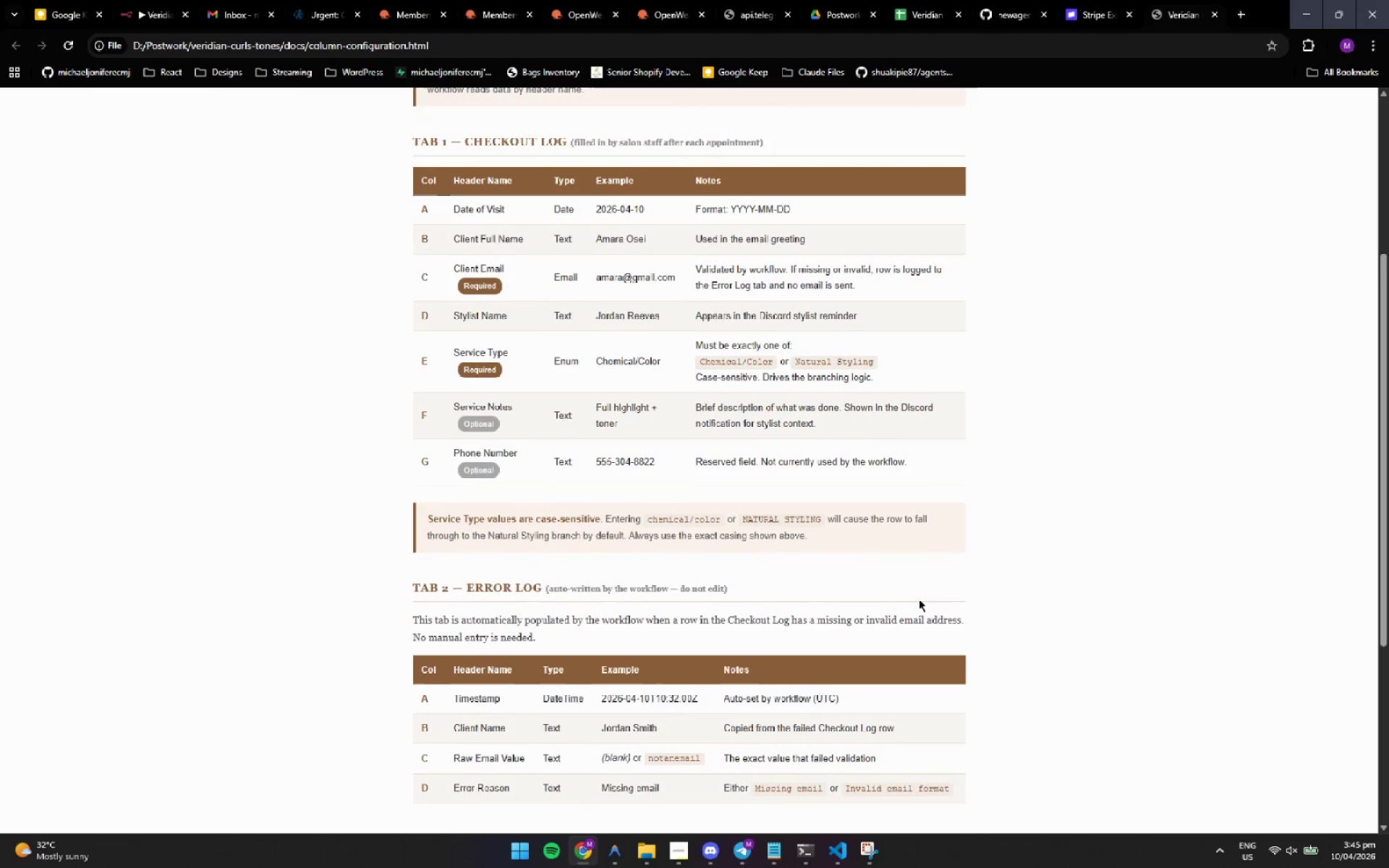 
key(ArrowDown)
 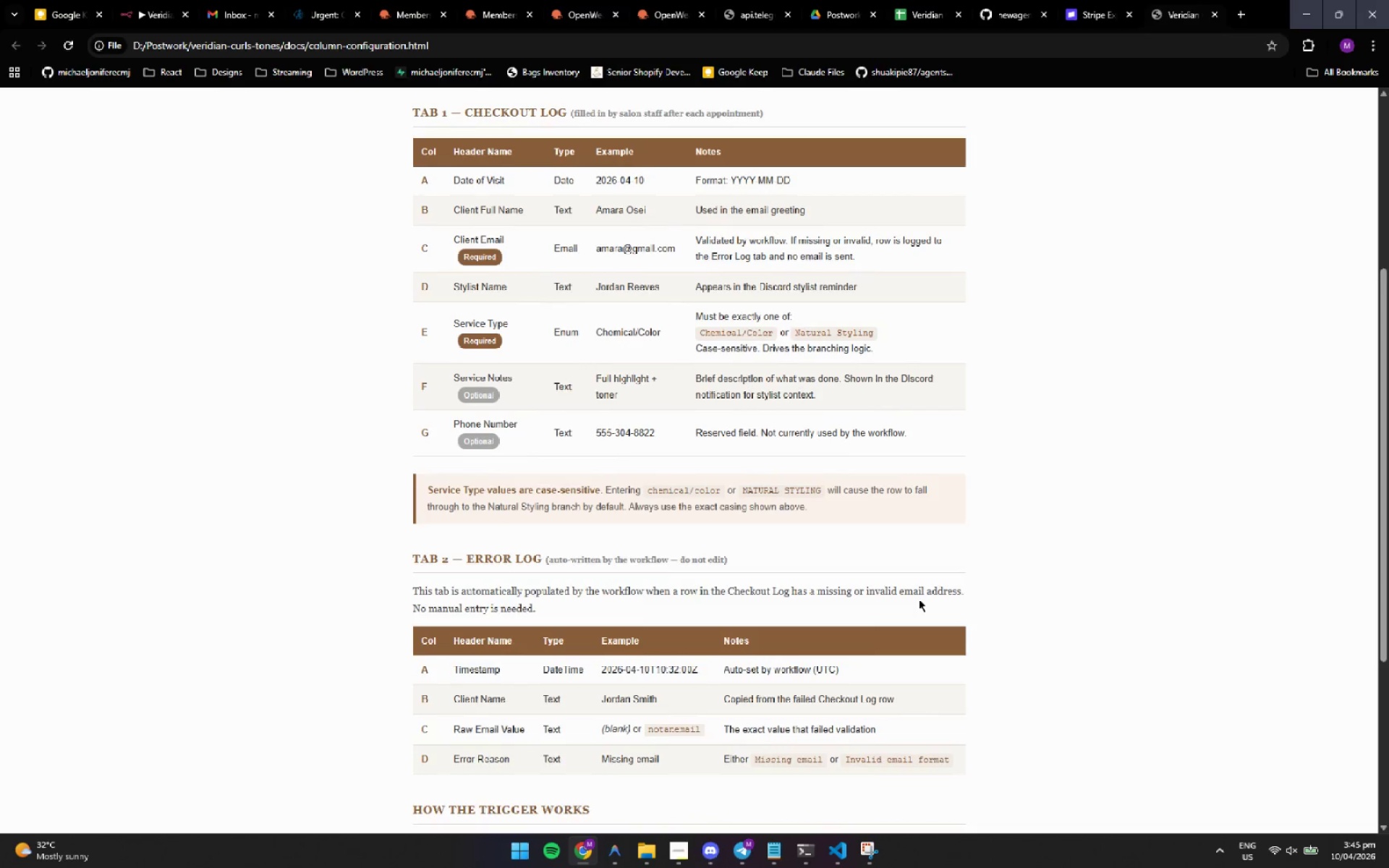 
key(ArrowDown)
 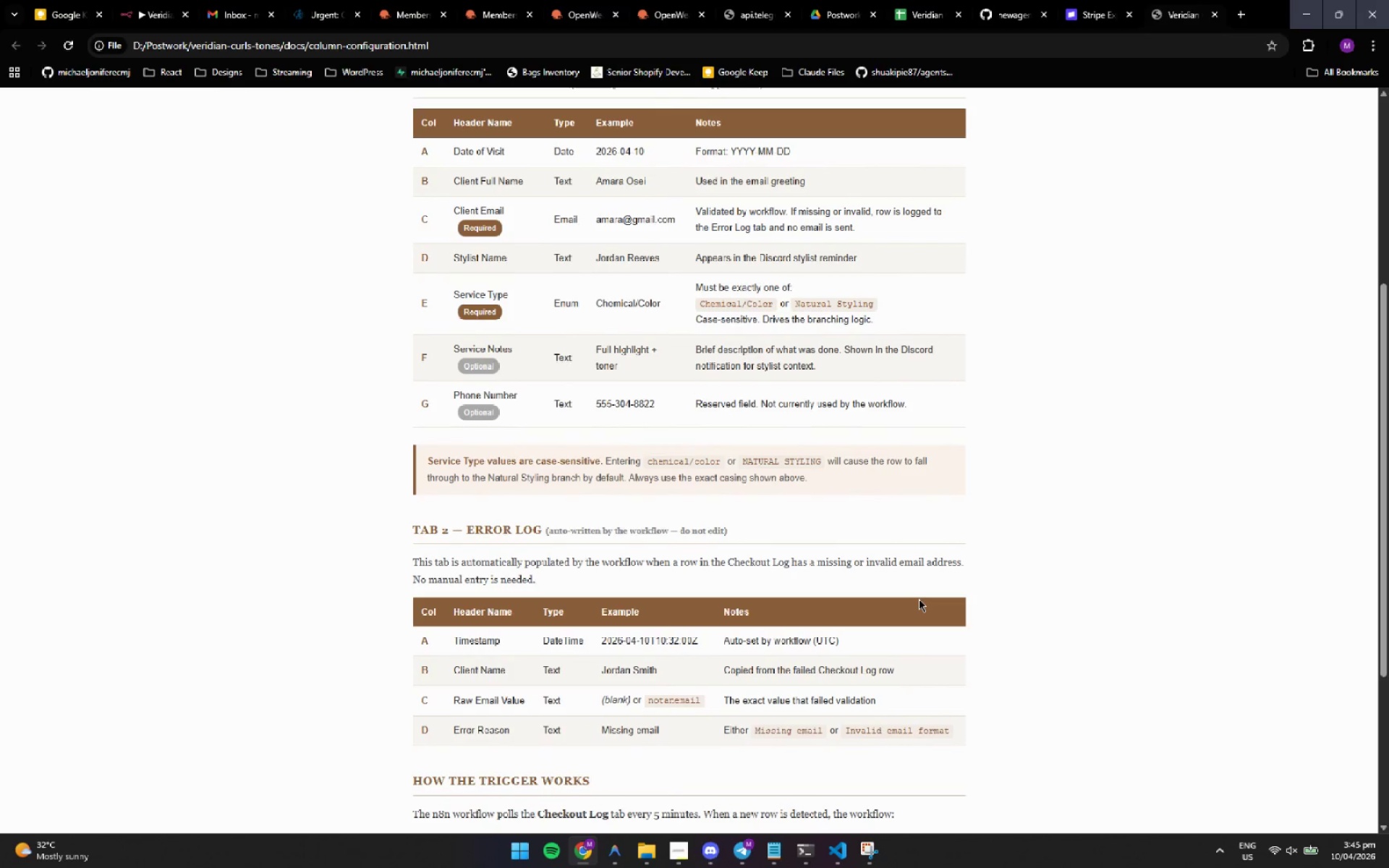 
wait(10.08)
 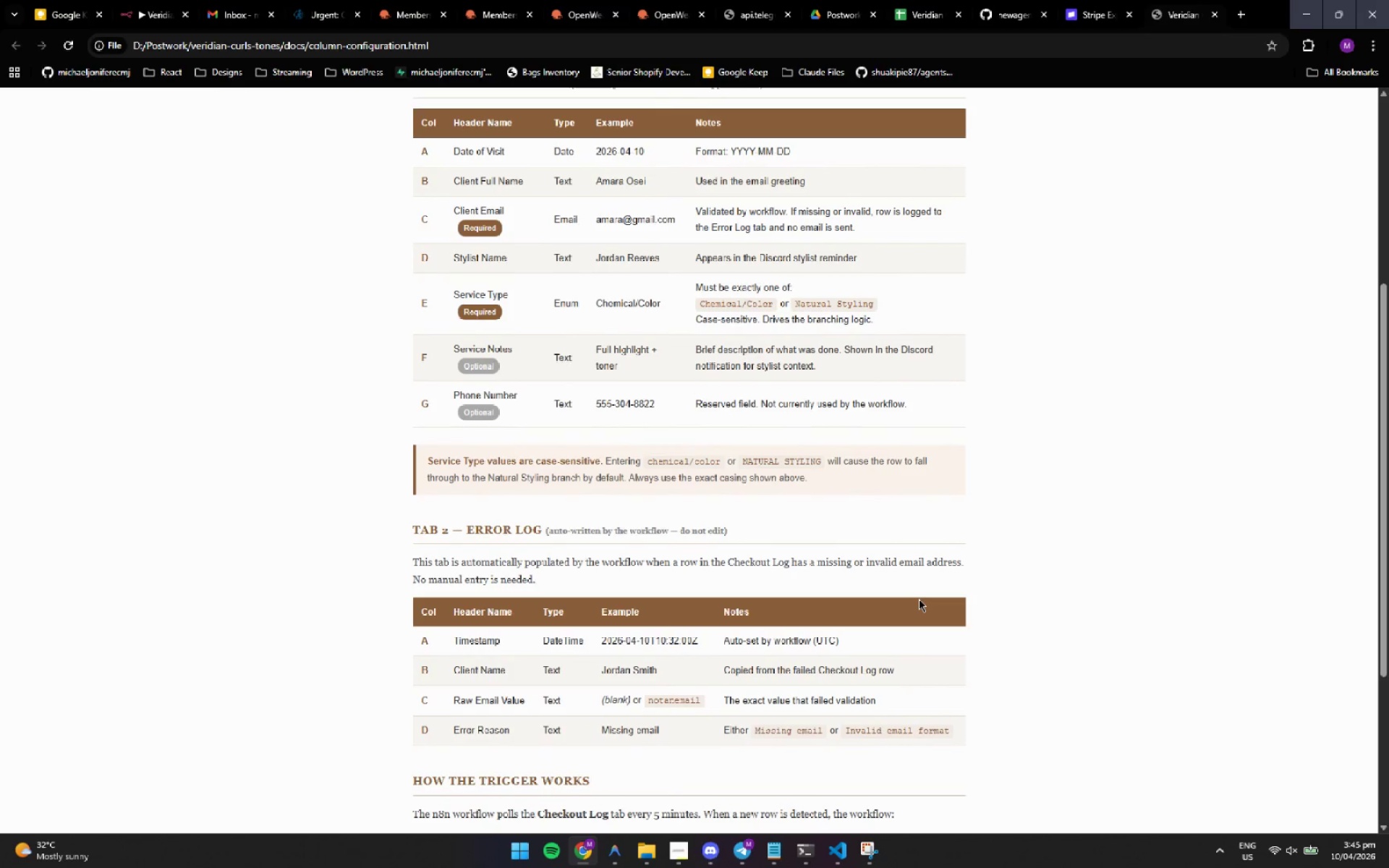 
key(ArrowDown)
 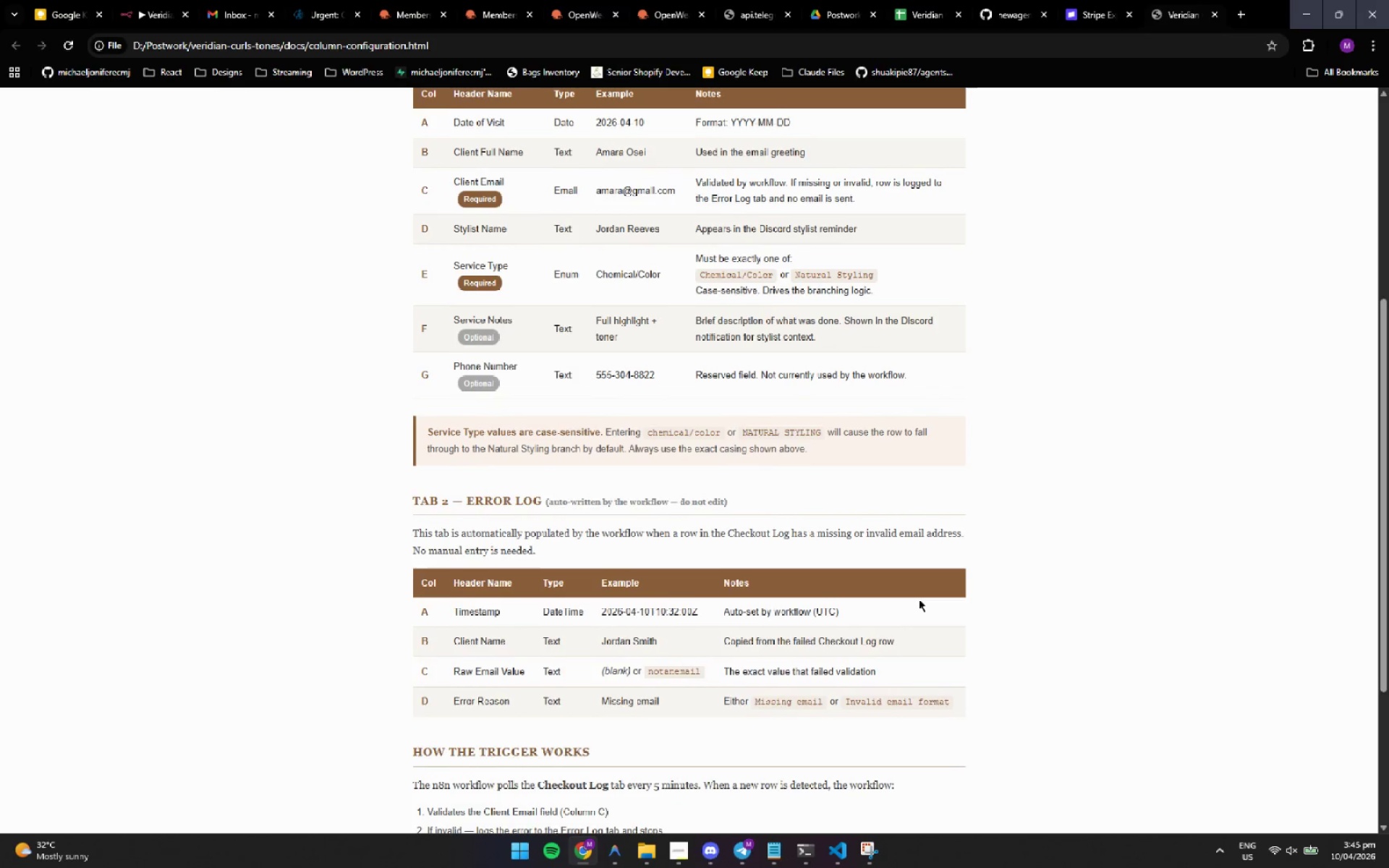 
key(ArrowDown)
 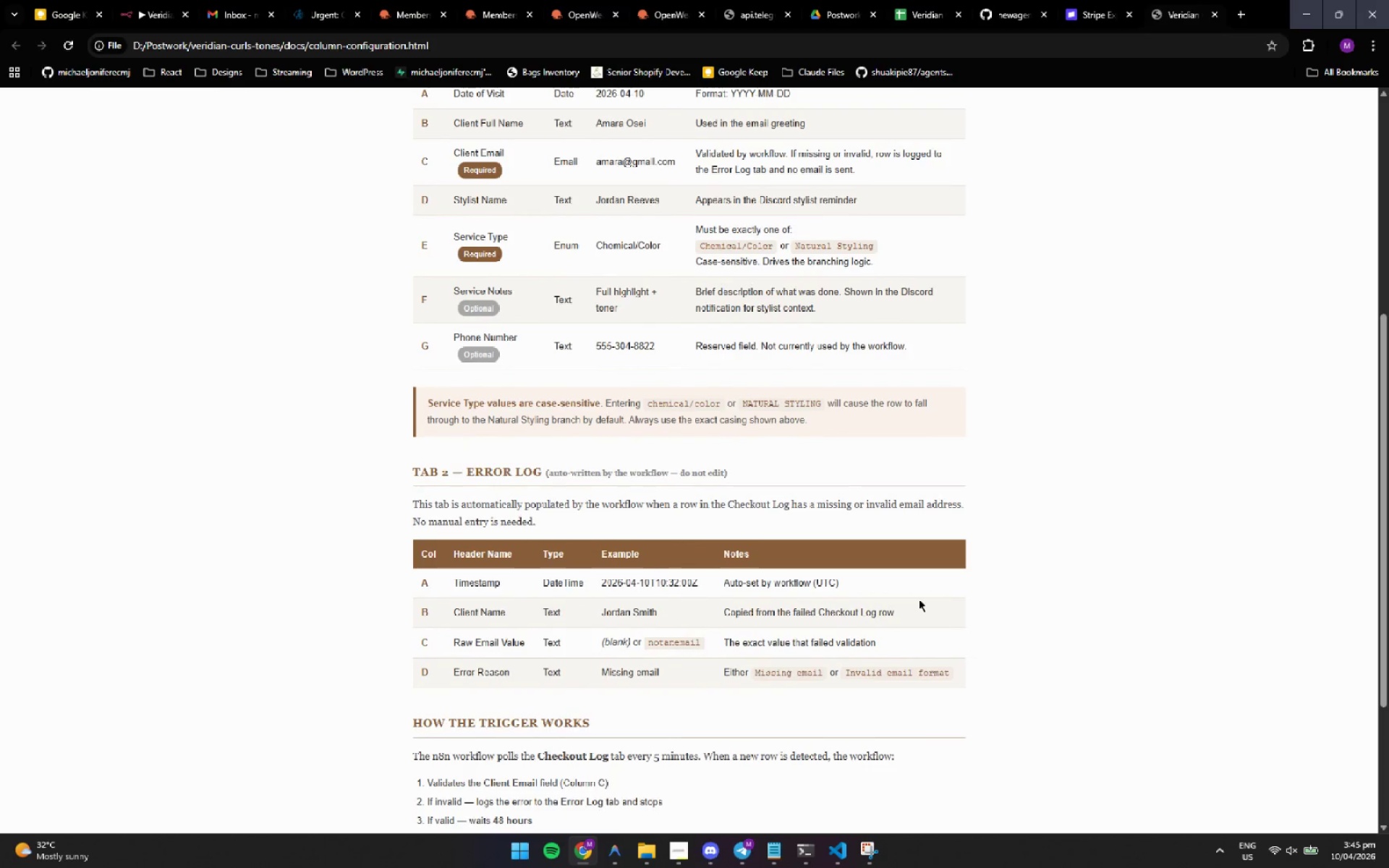 
key(ArrowDown)
 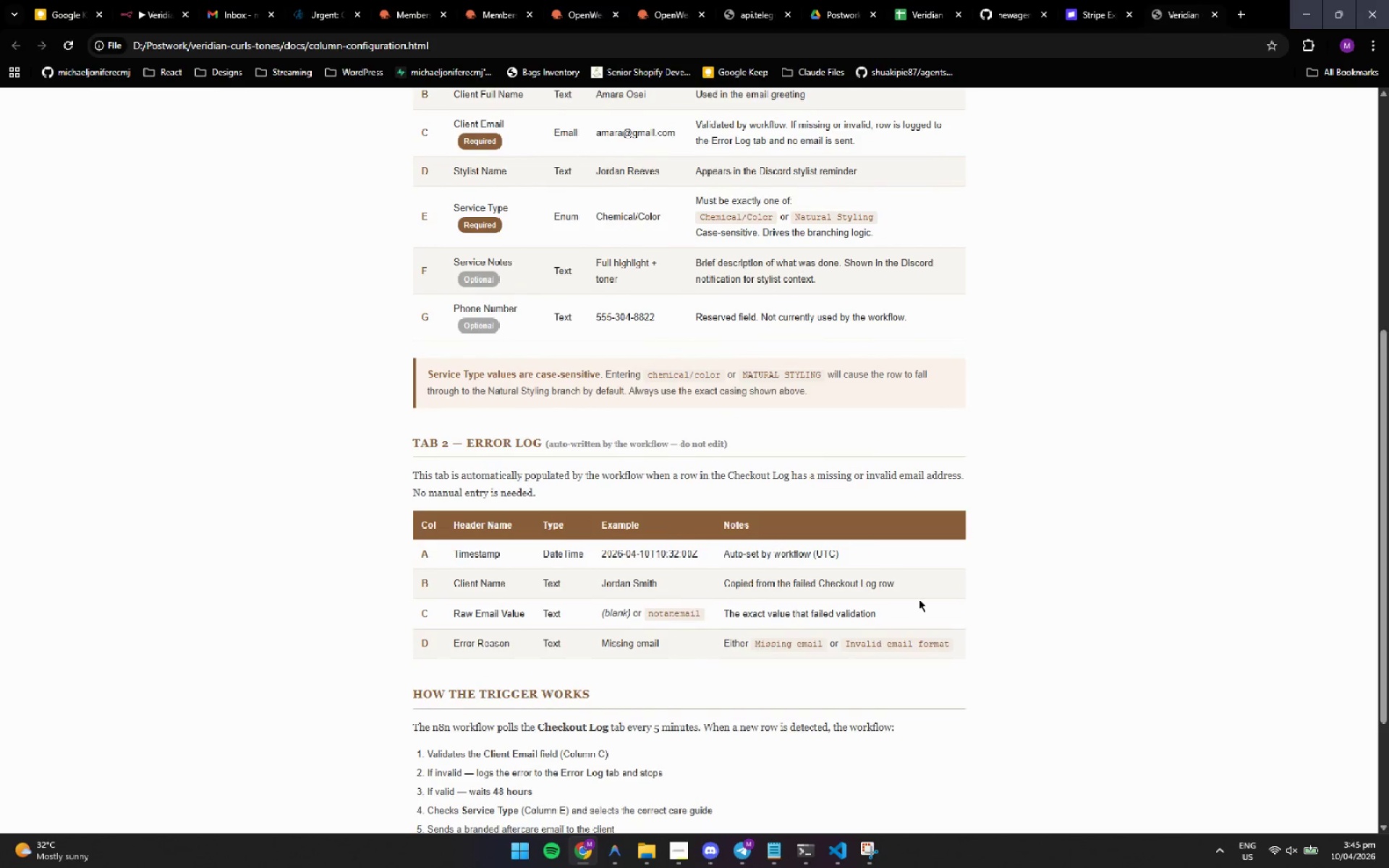 
wait(12.98)
 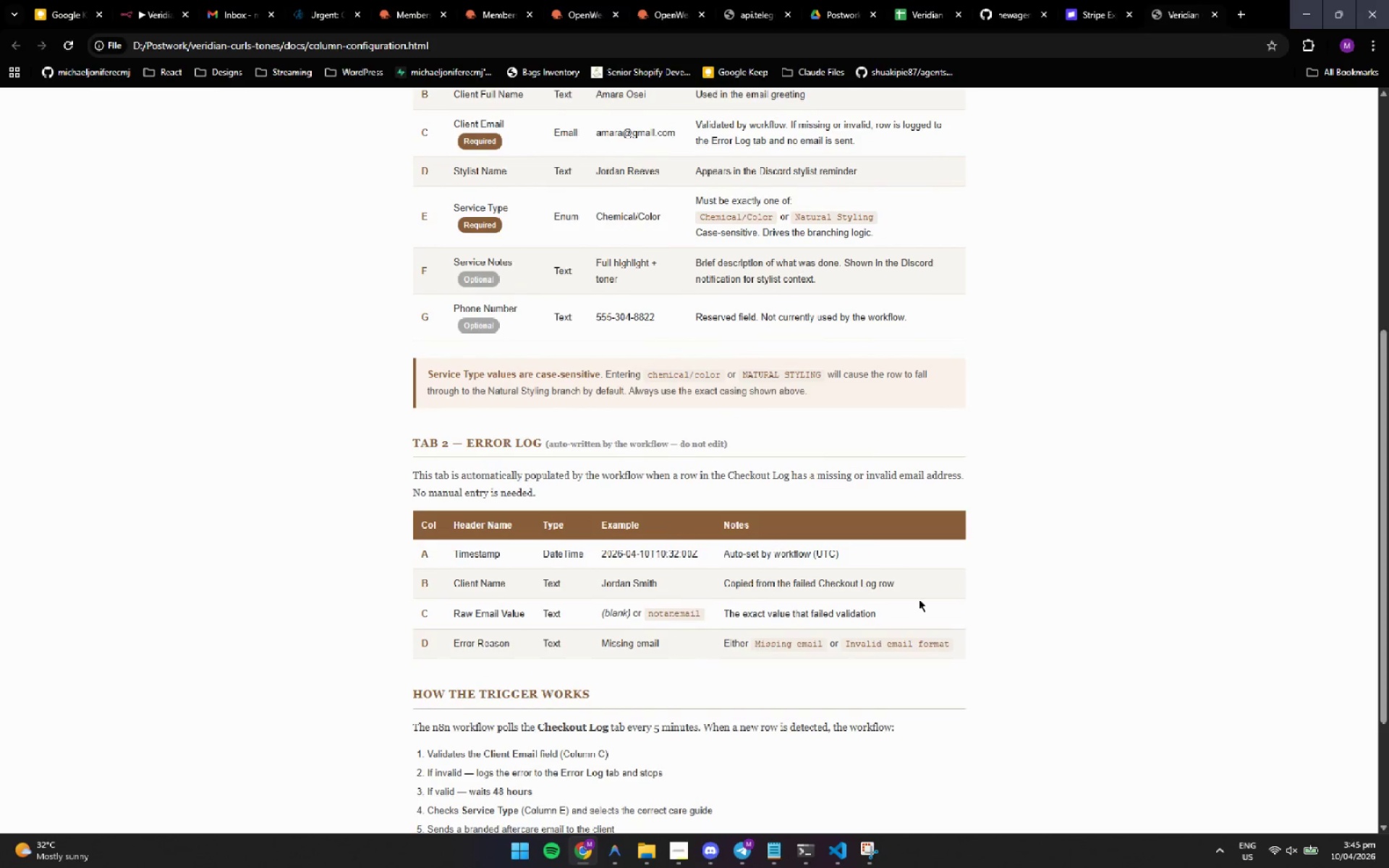 
key(ArrowDown)
 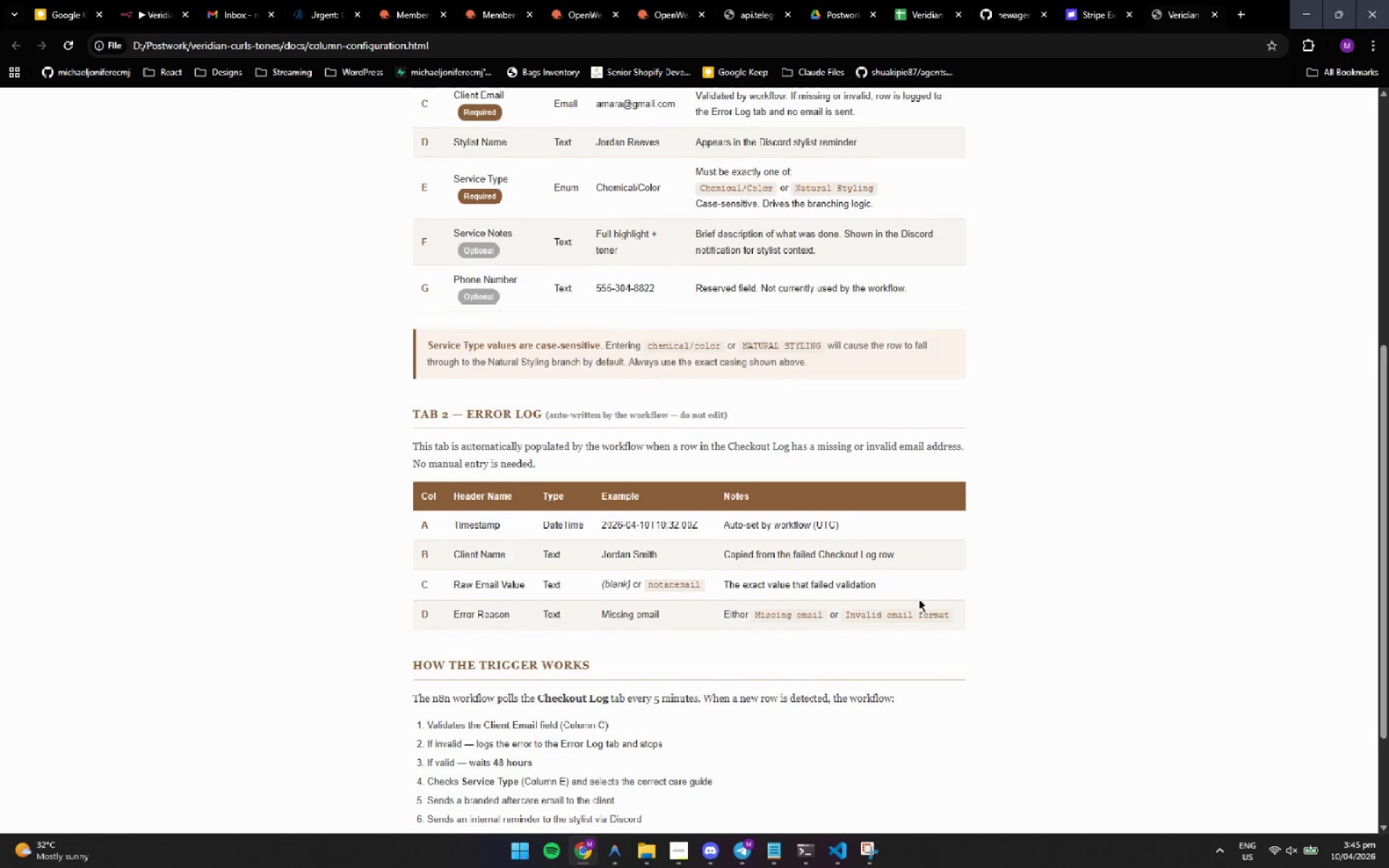 
key(ArrowDown)
 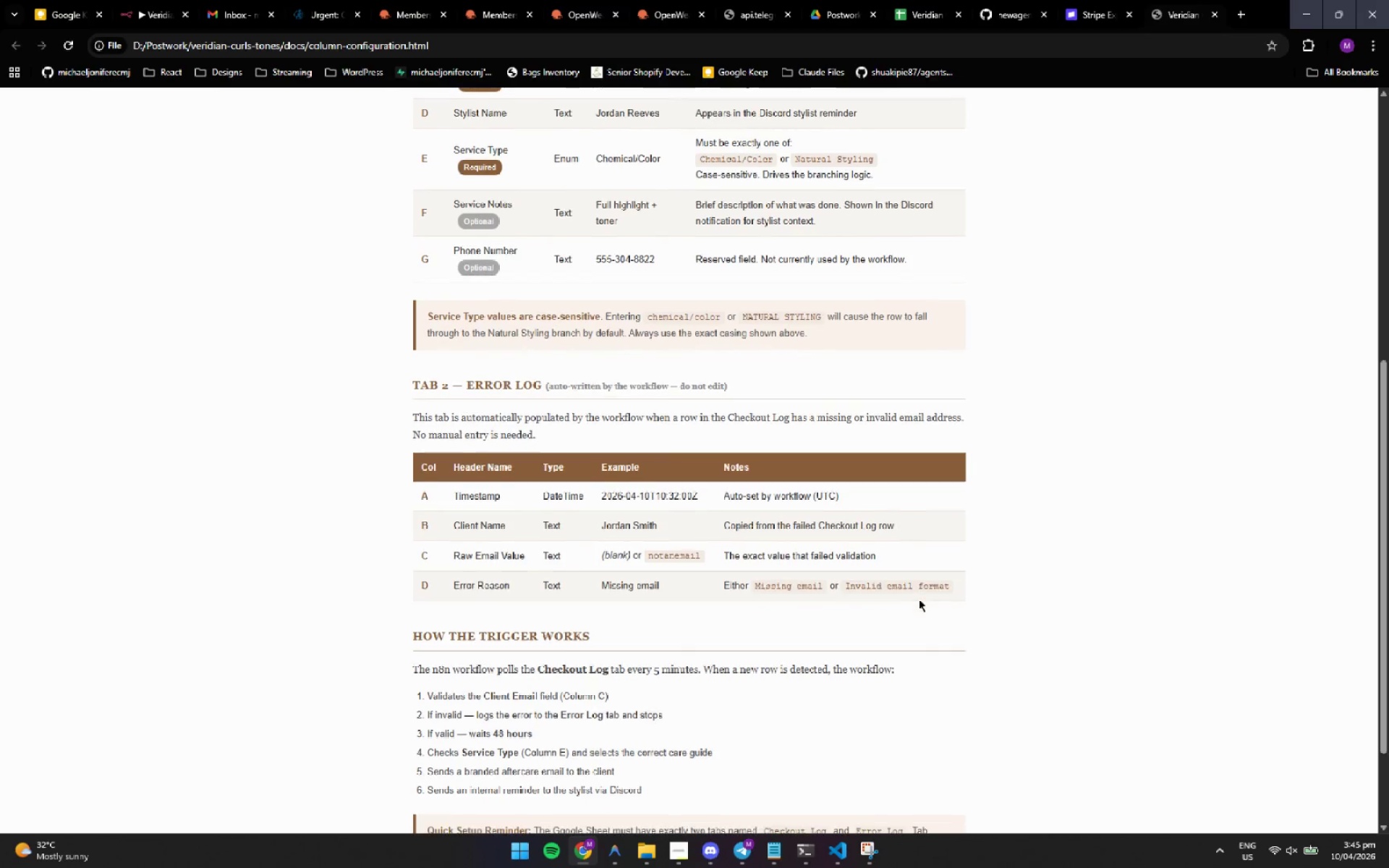 
key(ArrowDown)
 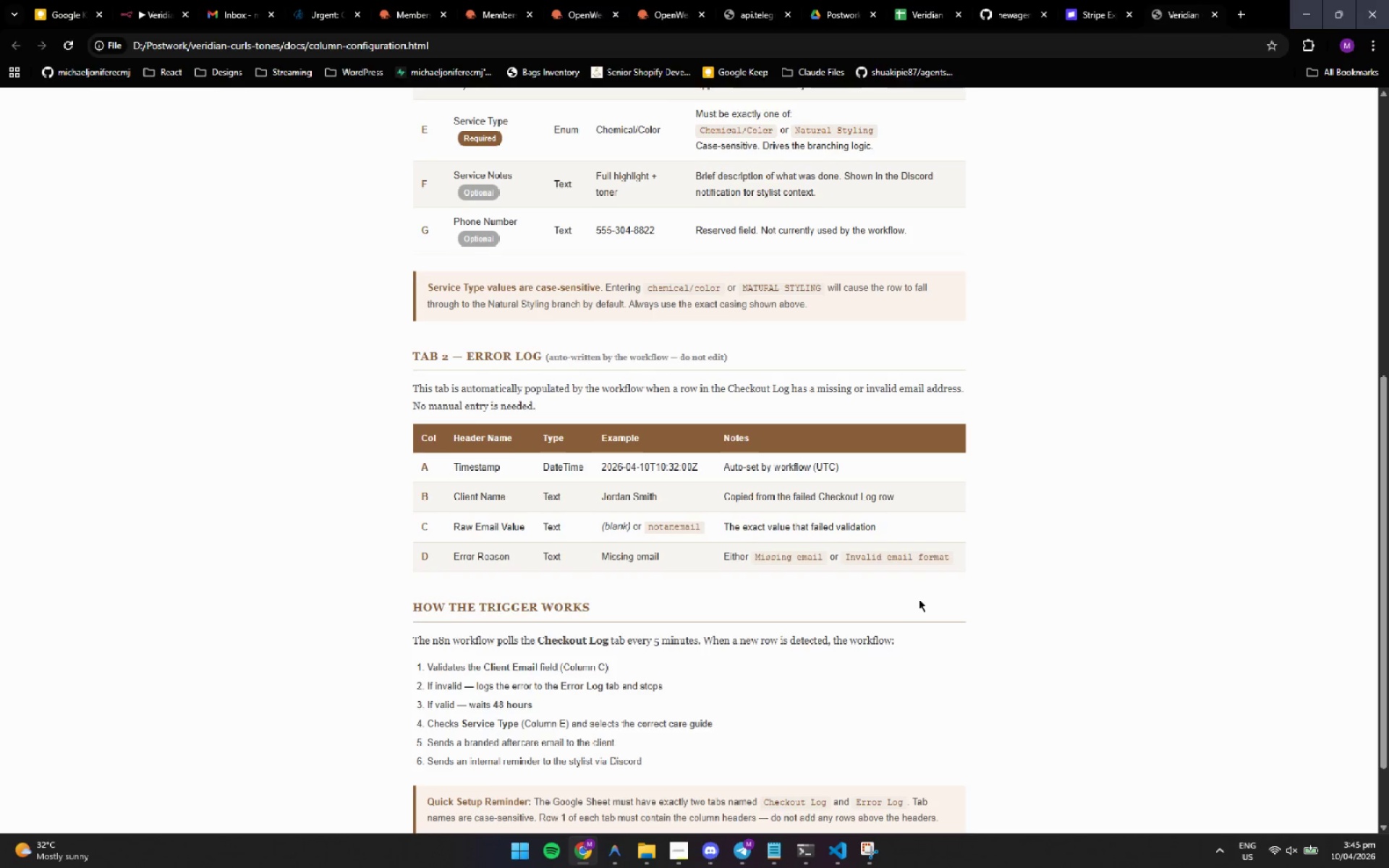 
key(ArrowDown)
 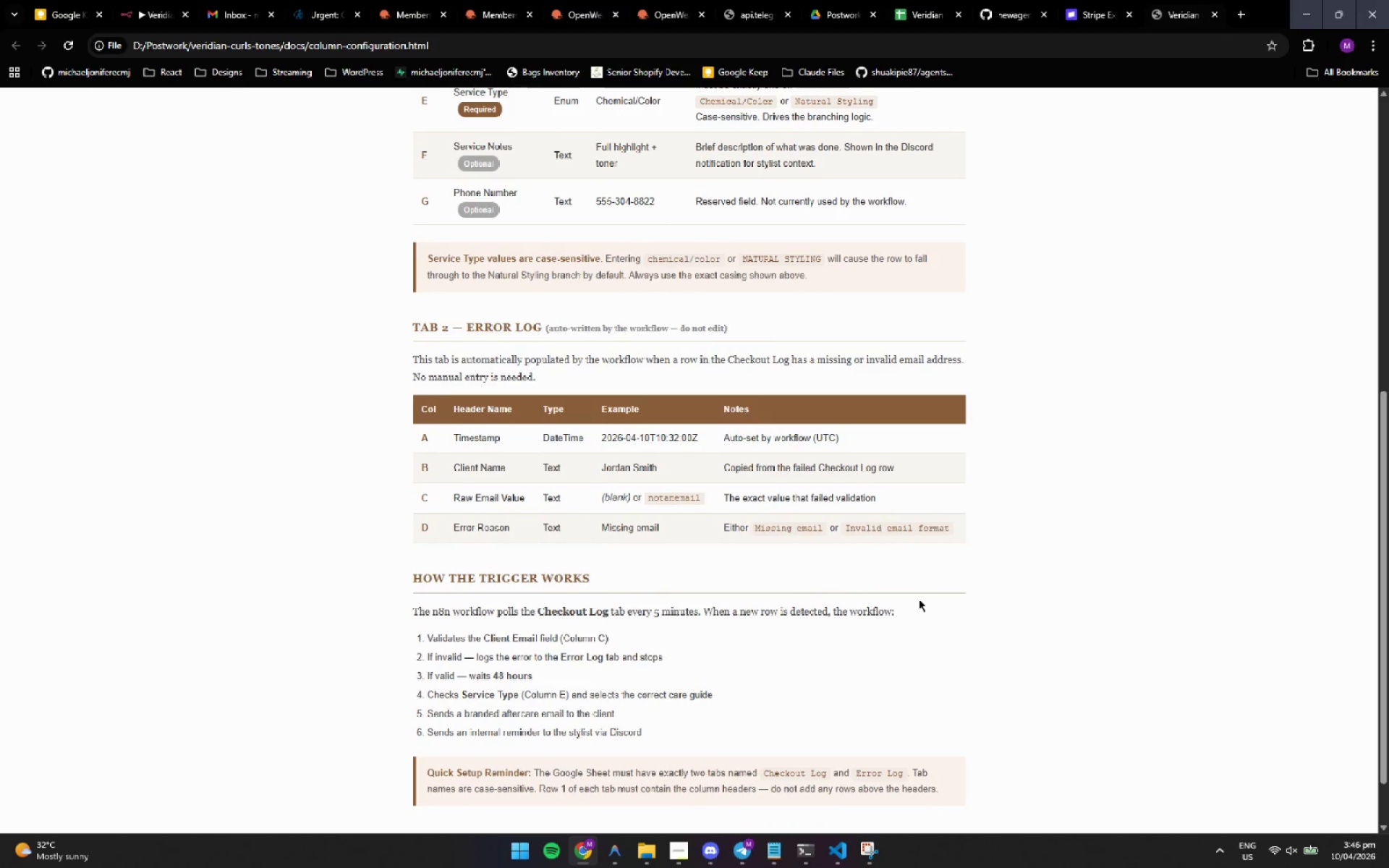 
key(ArrowDown)
 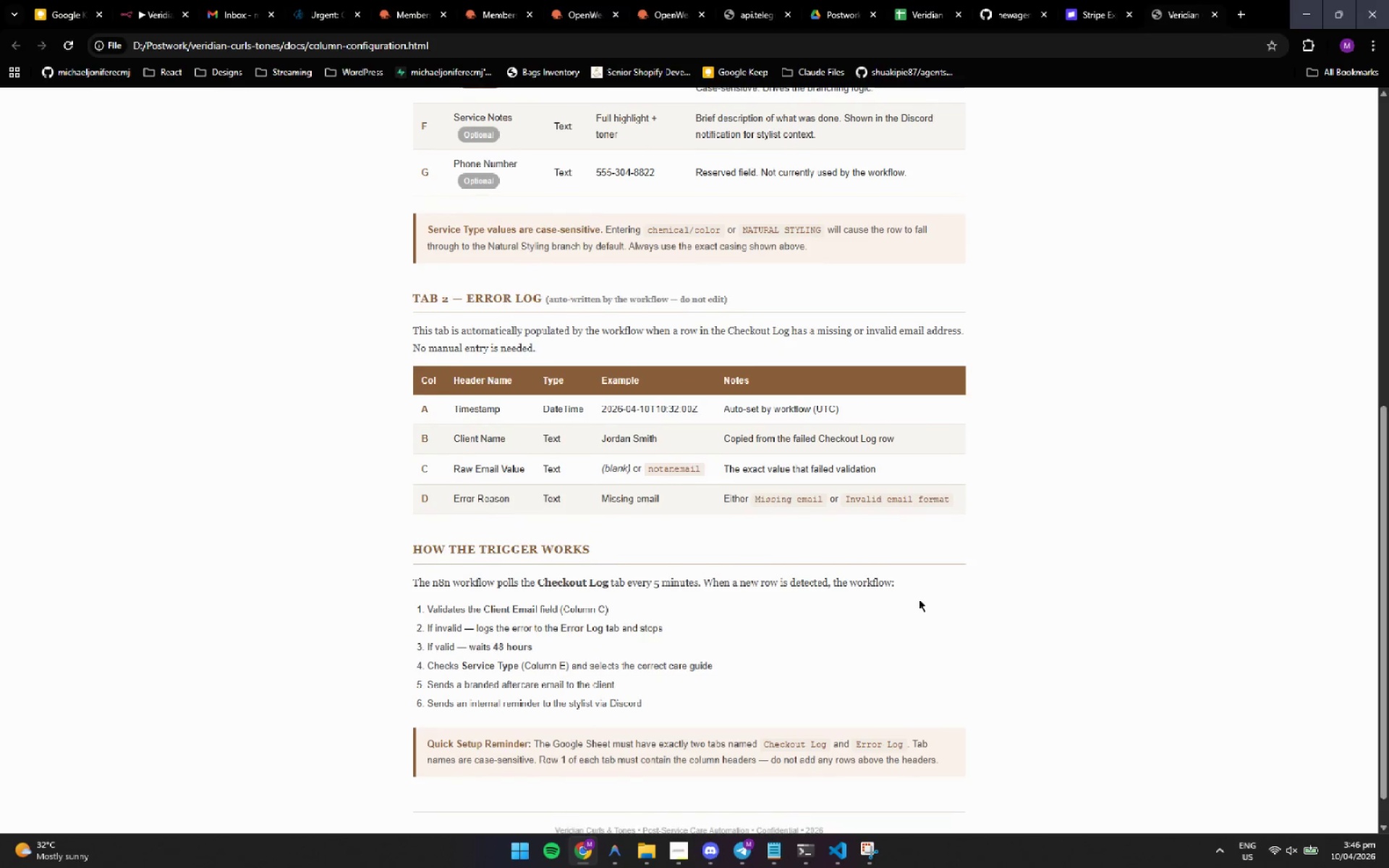 
key(ArrowDown)
 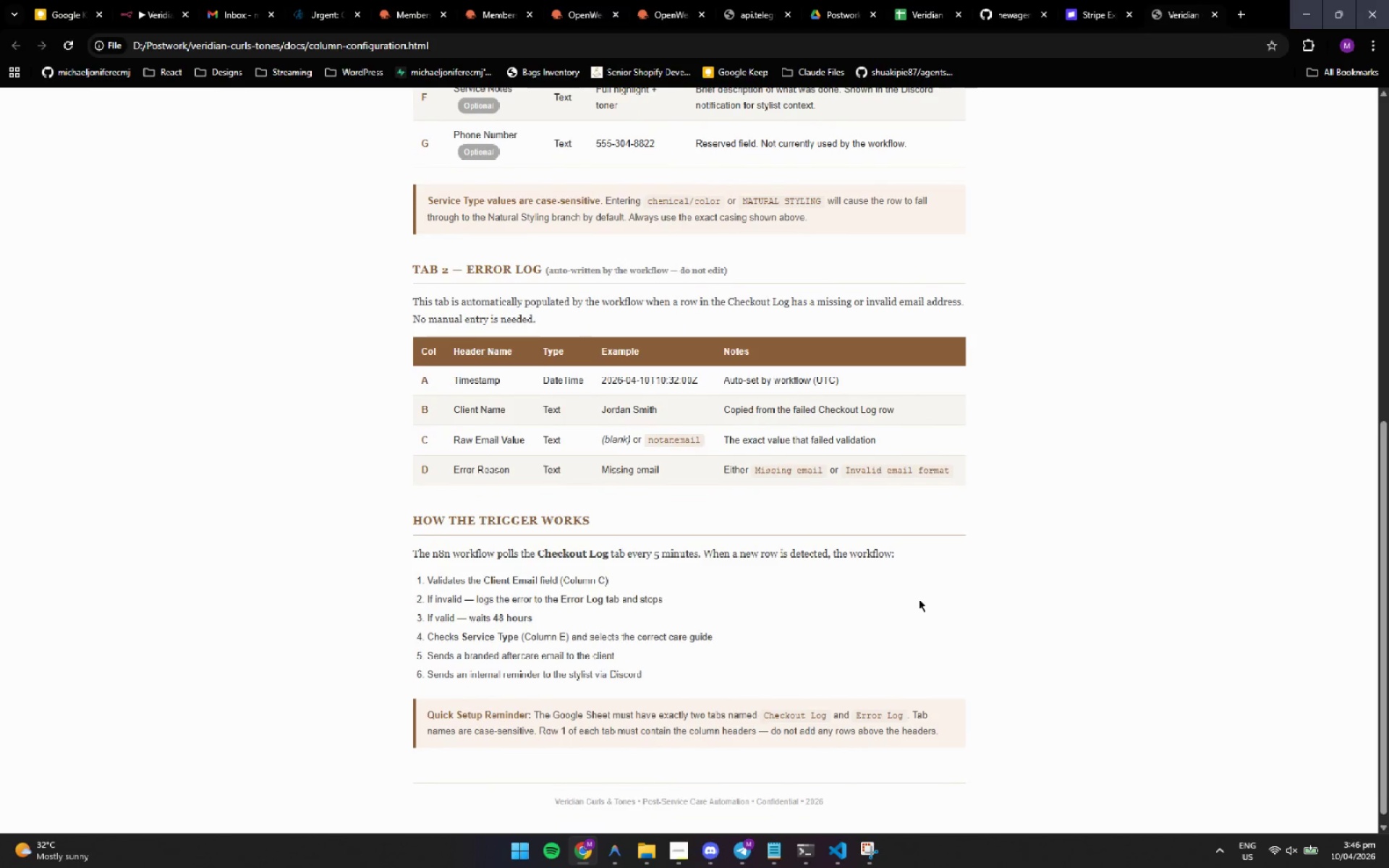 
key(ArrowDown)
 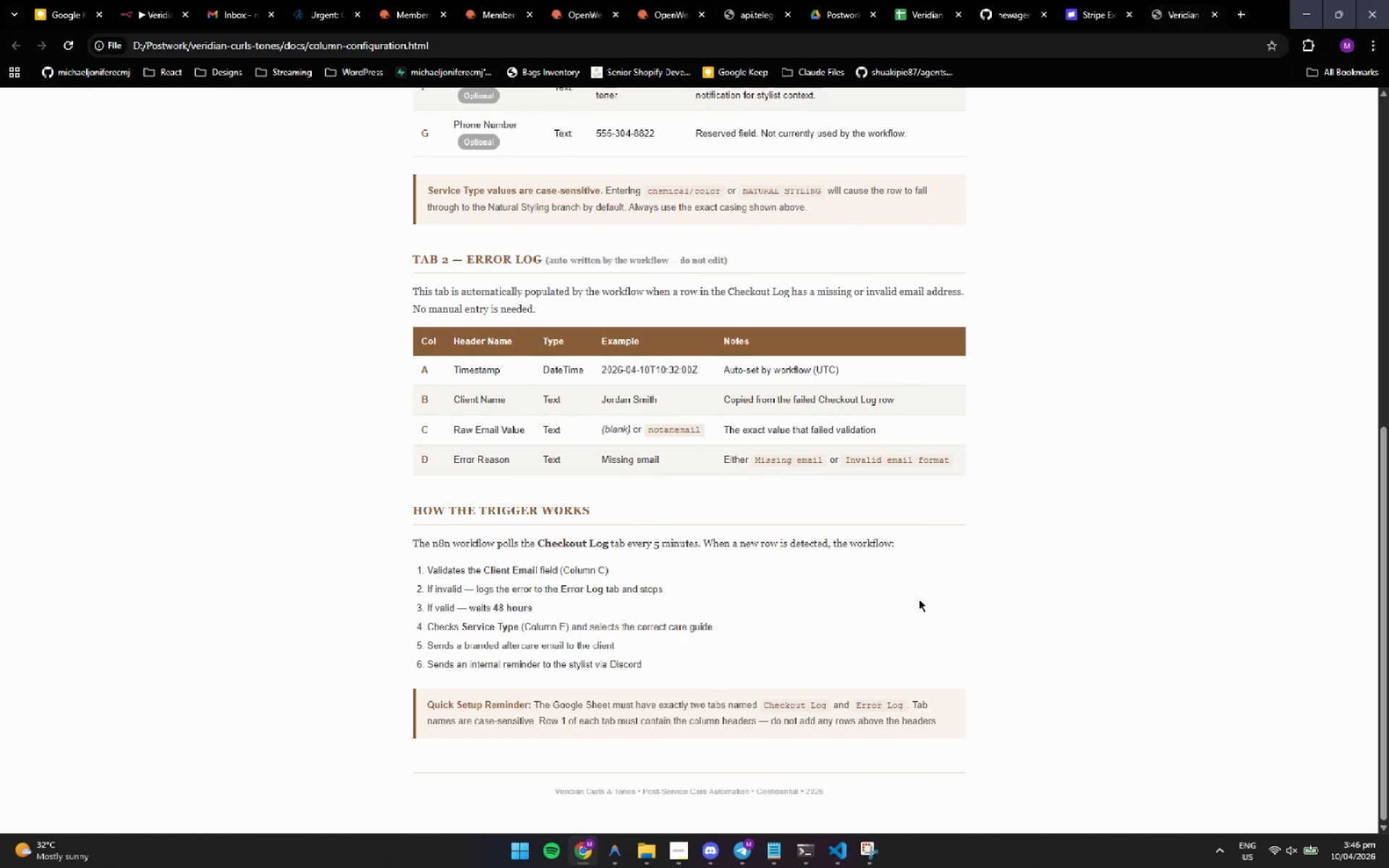 
key(ArrowDown)
 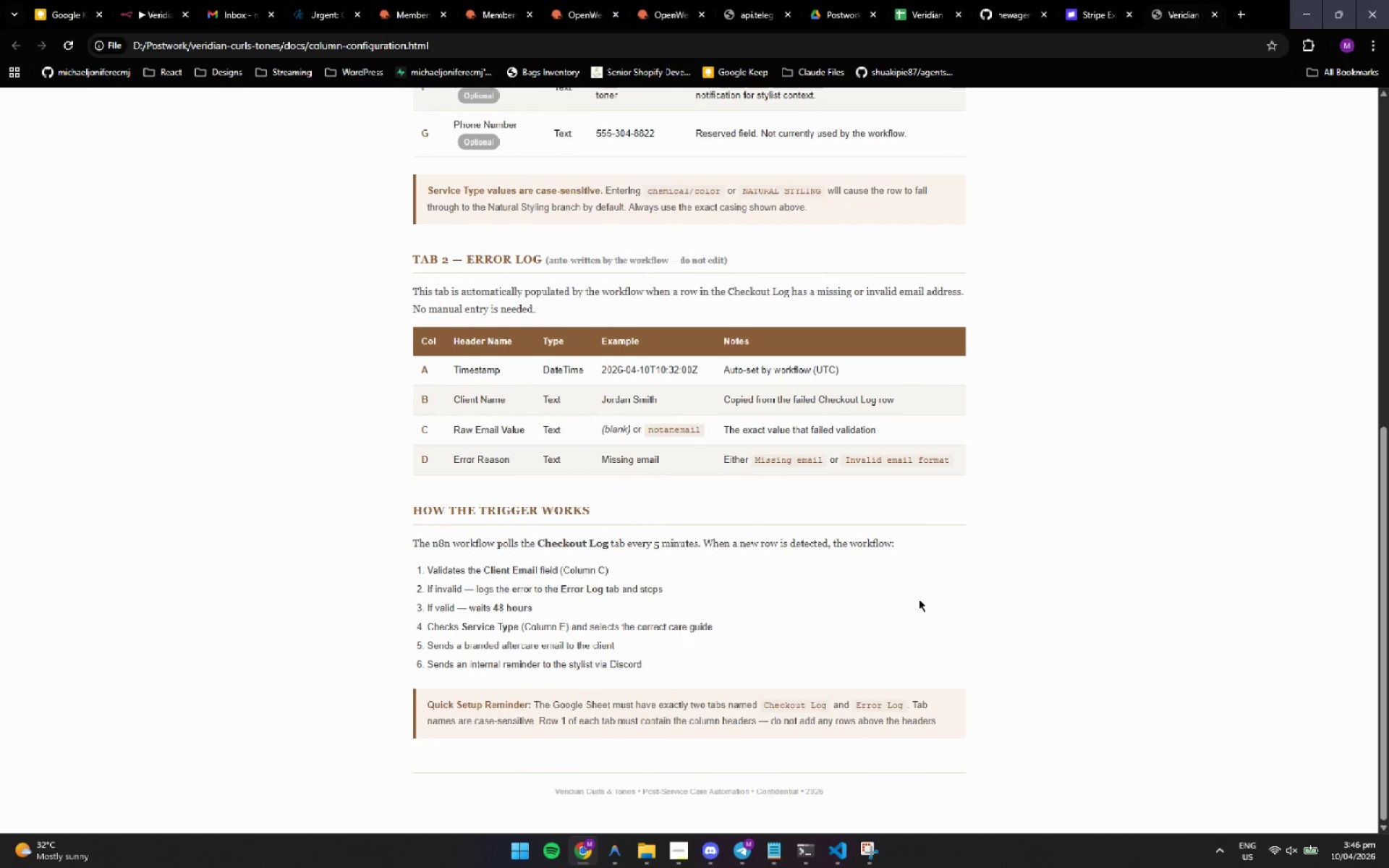 
wait(6.44)
 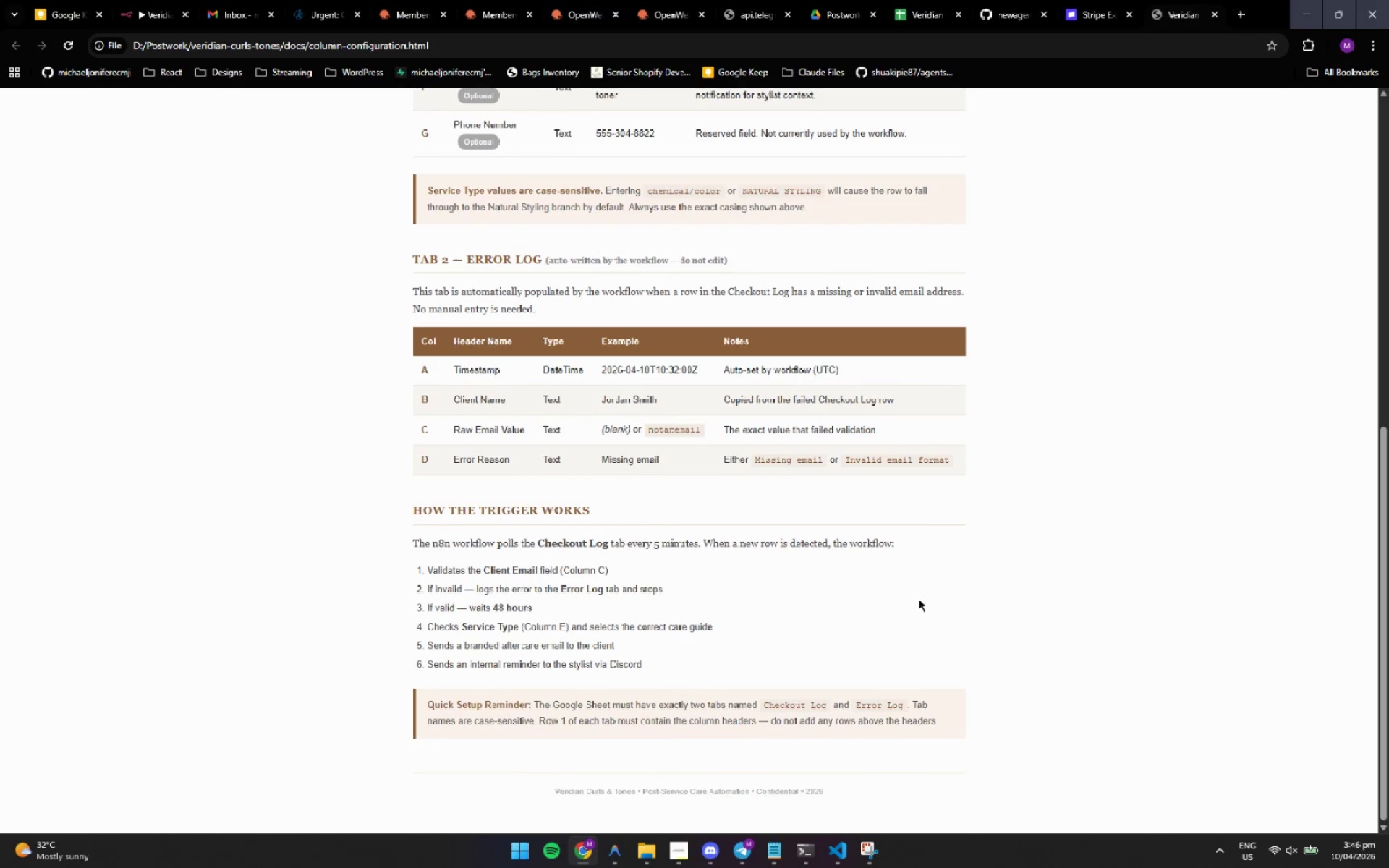 
key(ArrowDown)
 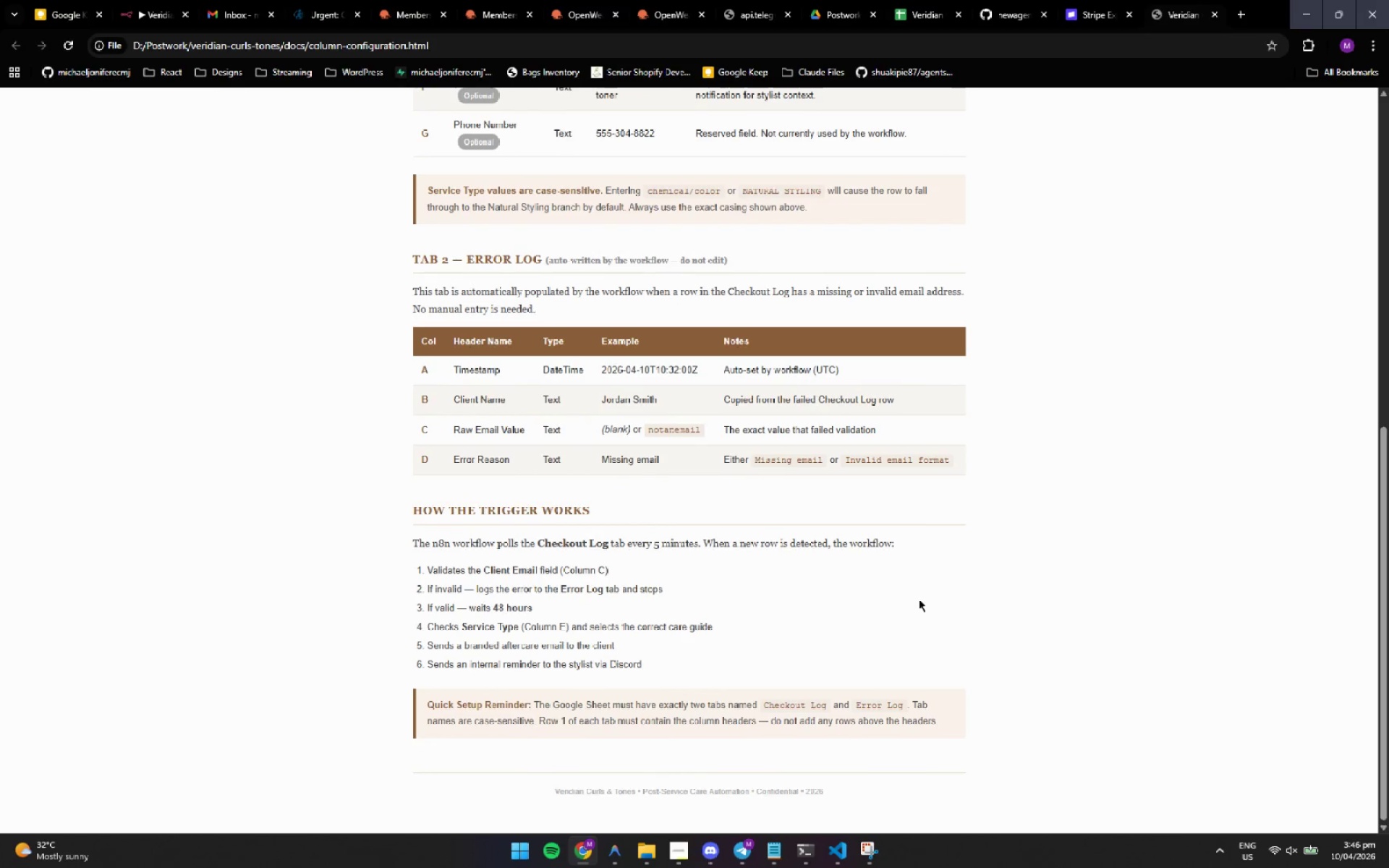 
wait(8.83)
 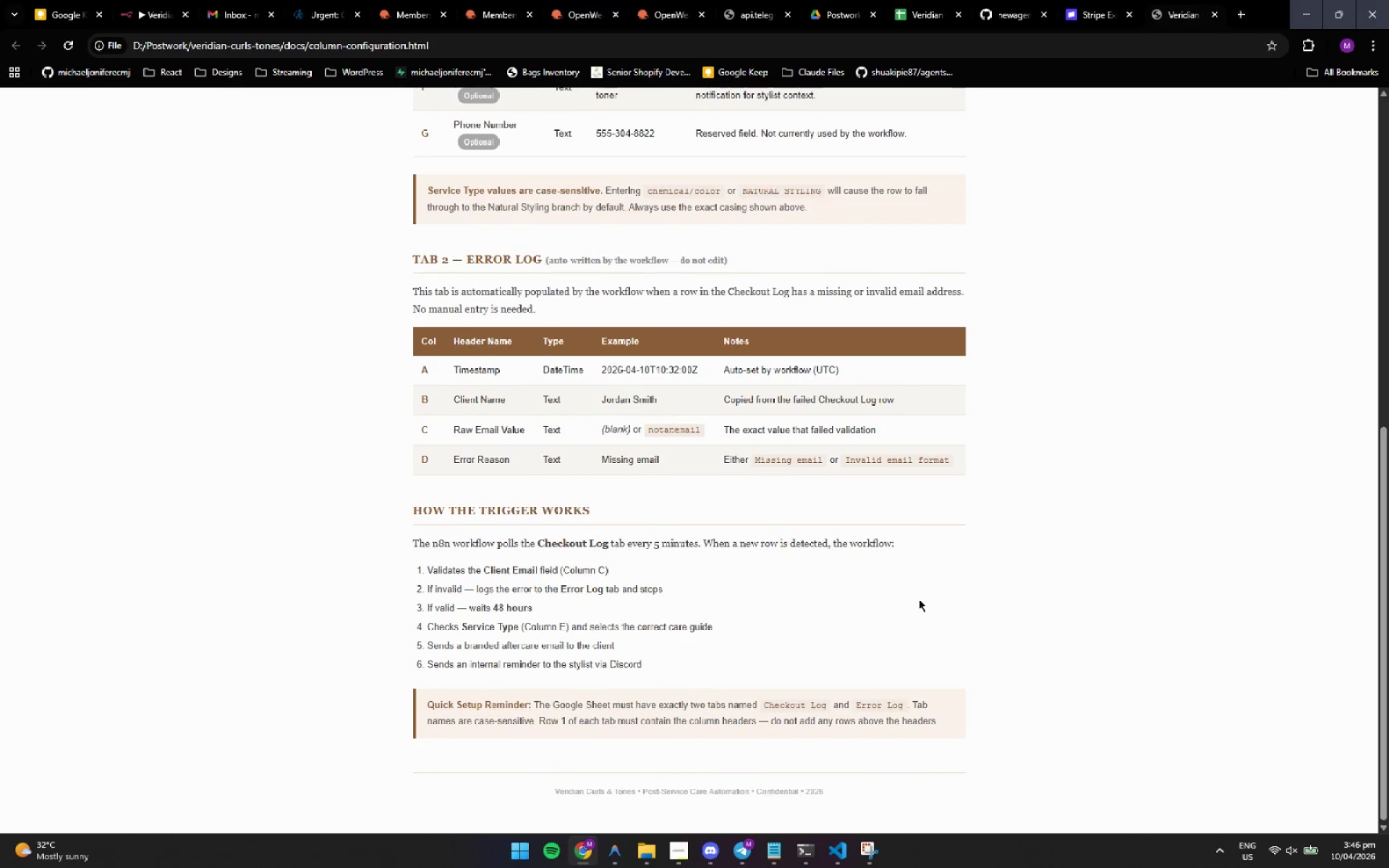 
left_click([485, 9])
 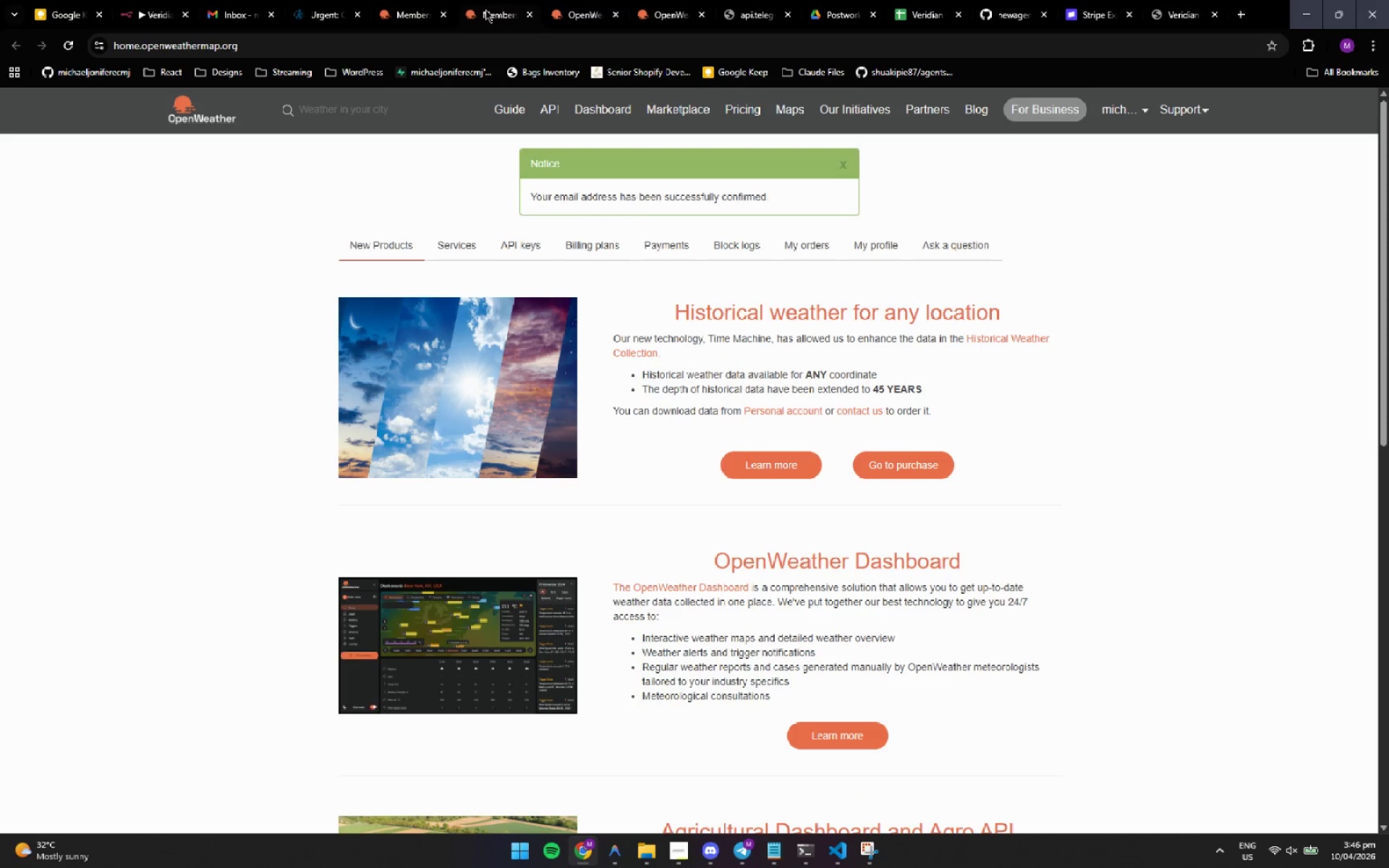 
wait(8.23)
 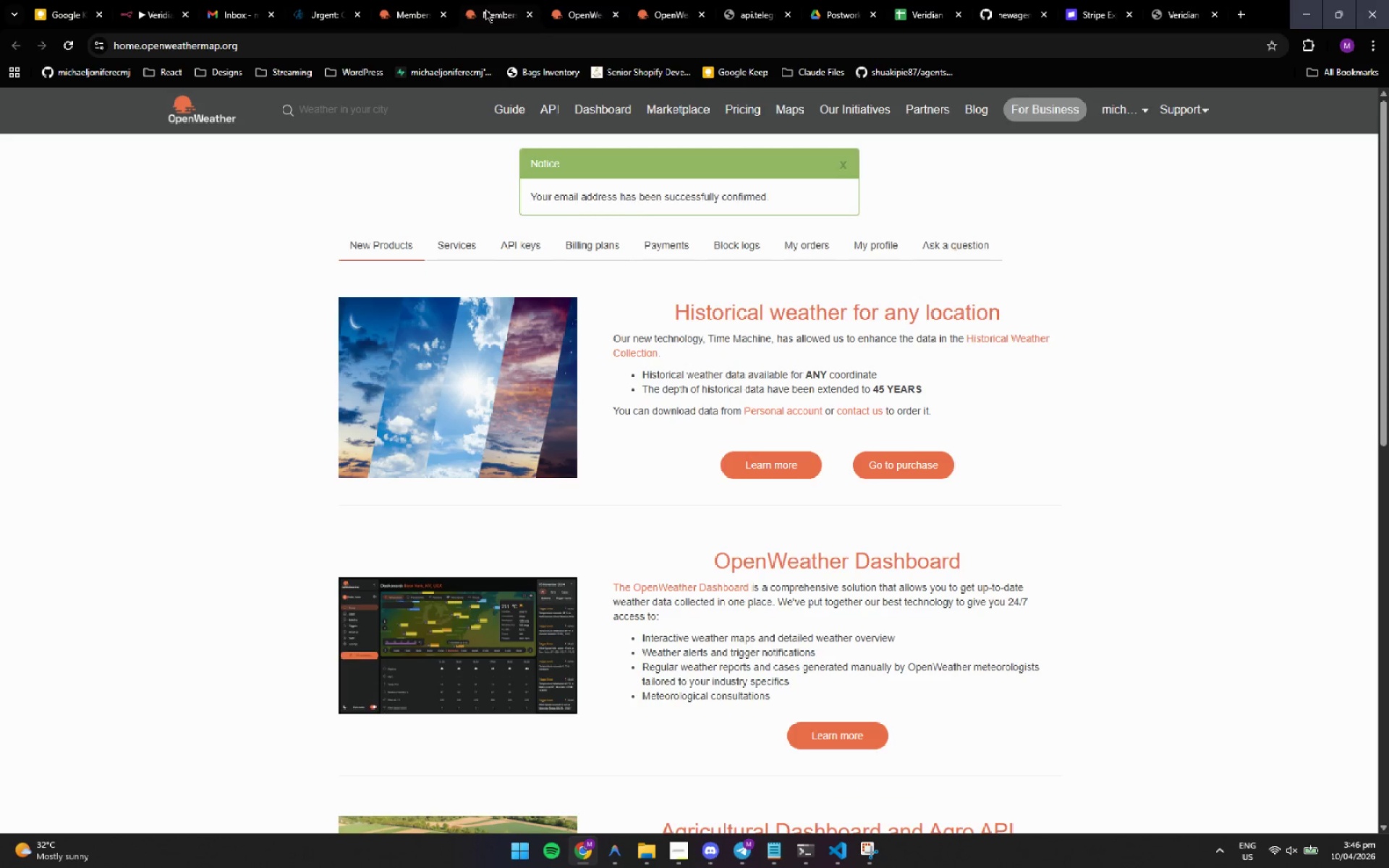 
key(ArrowDown)
 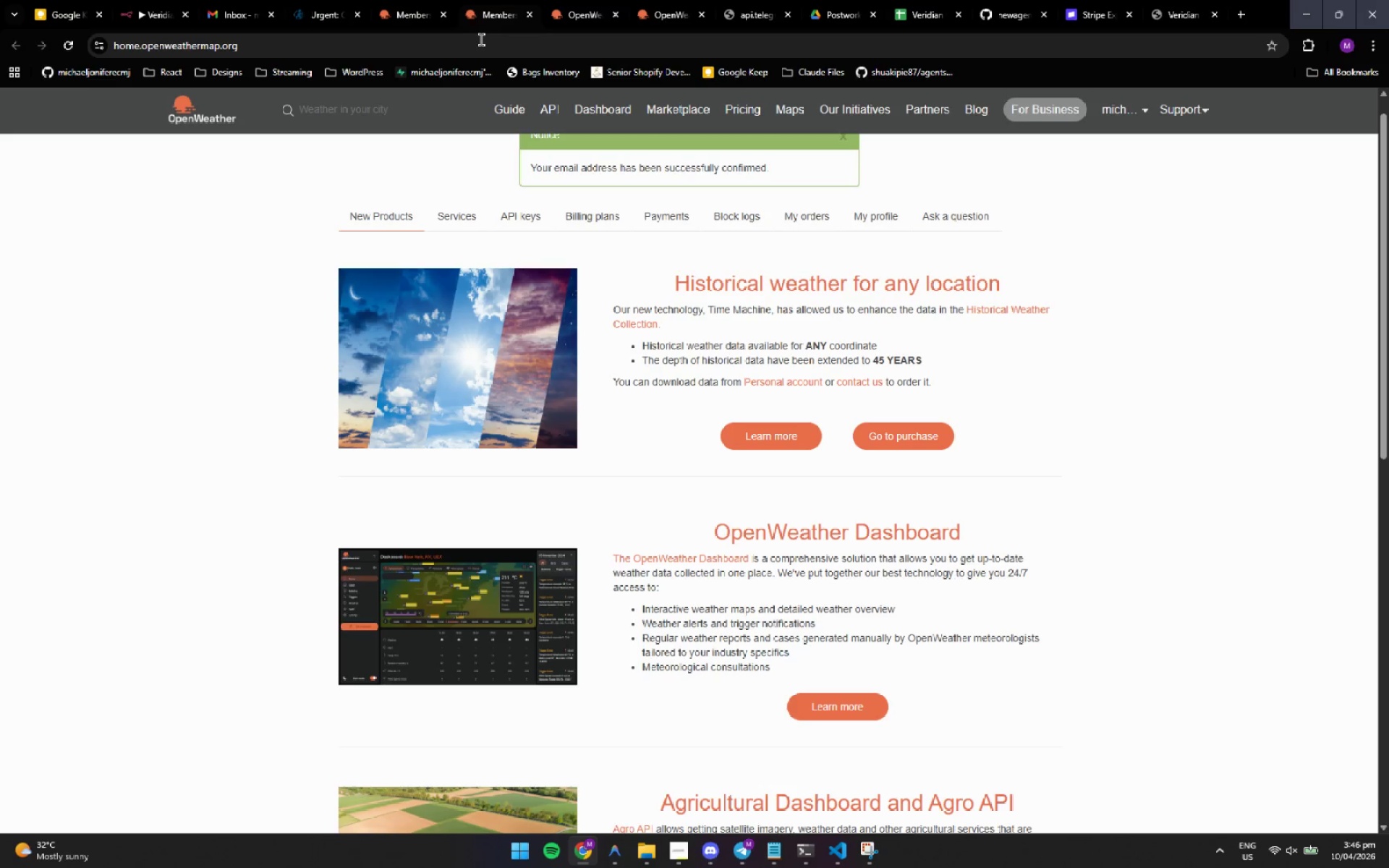 
left_click([432, 12])
 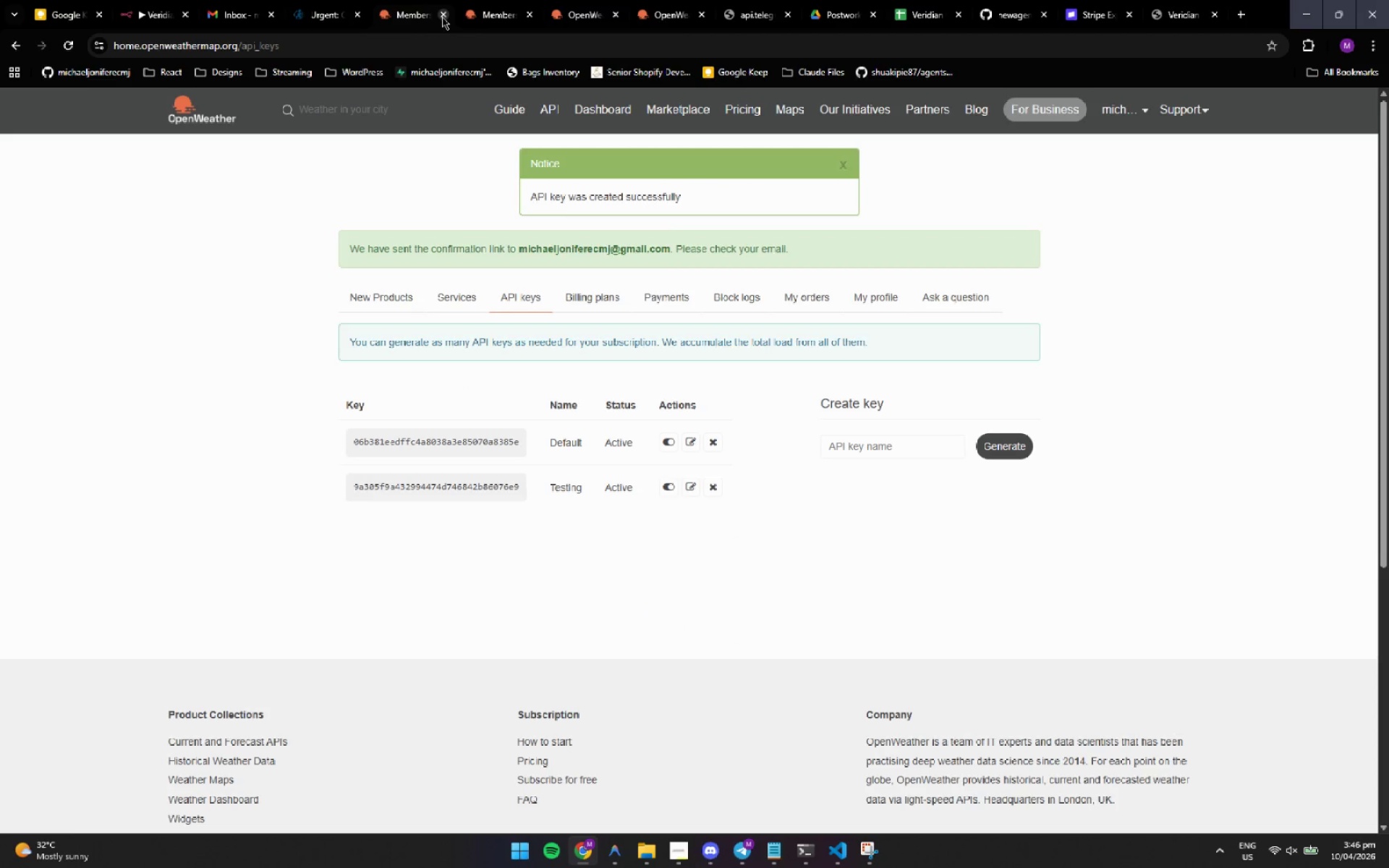 
left_click([443, 17])
 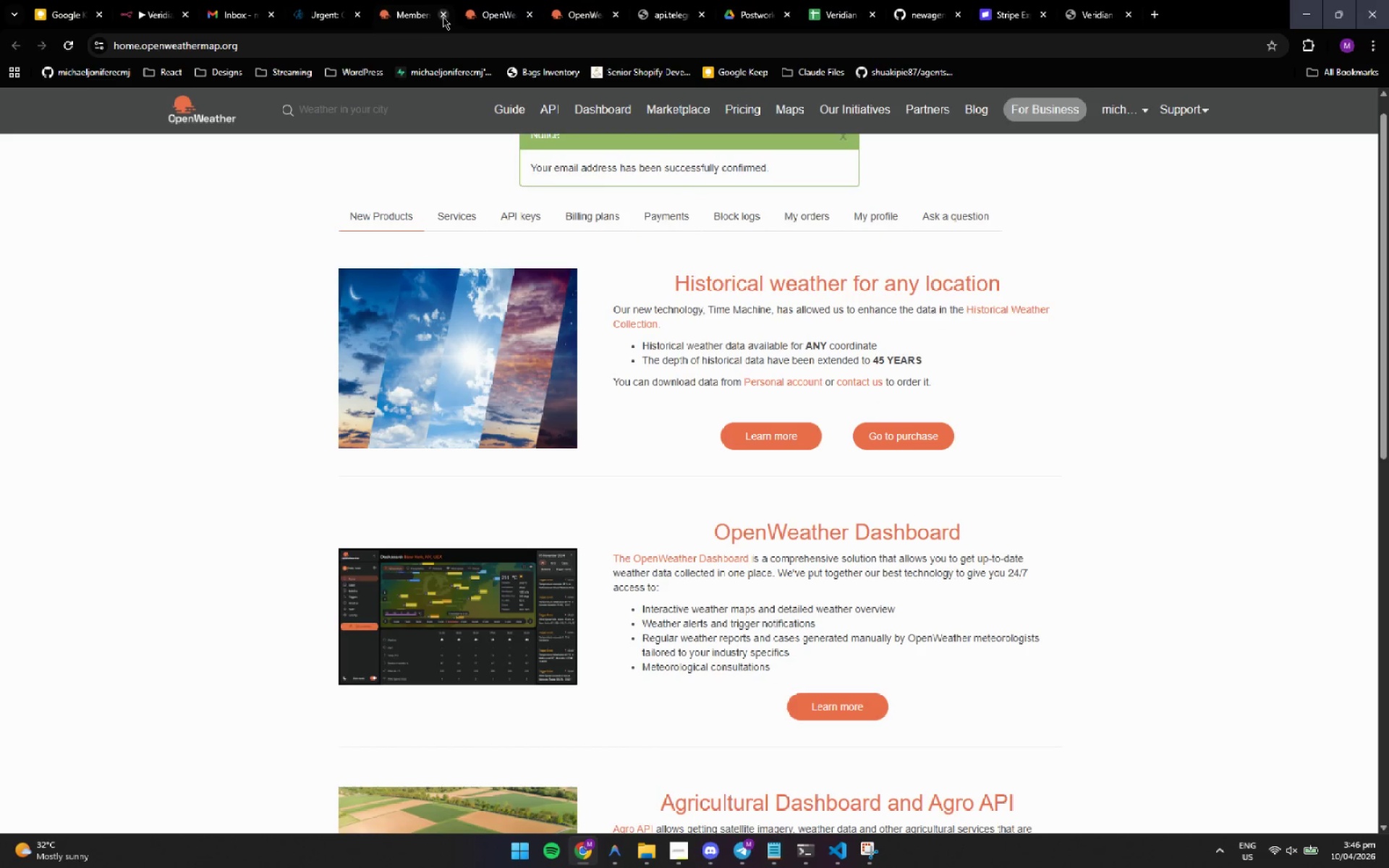 
left_click([443, 17])
 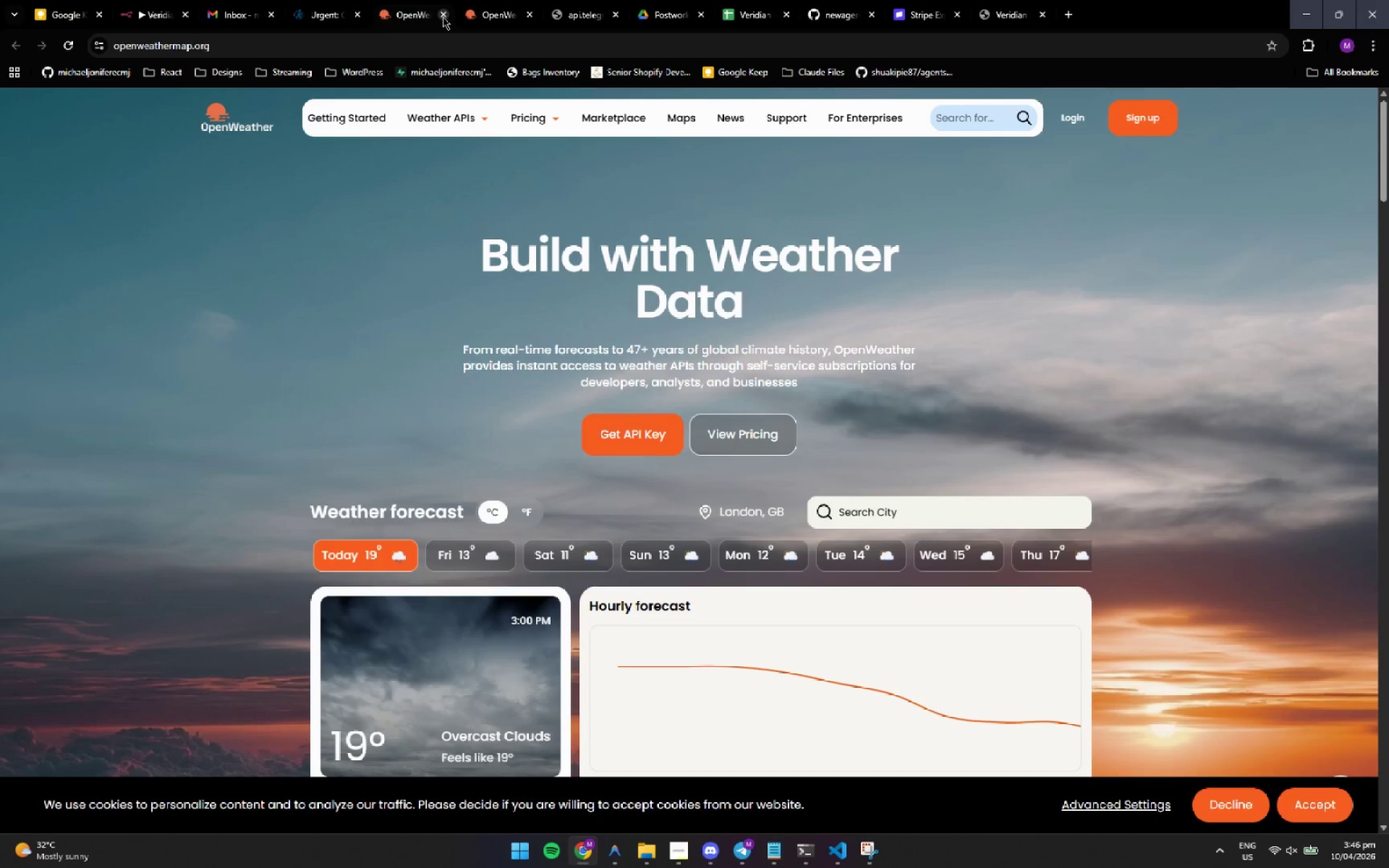 
left_click([443, 17])
 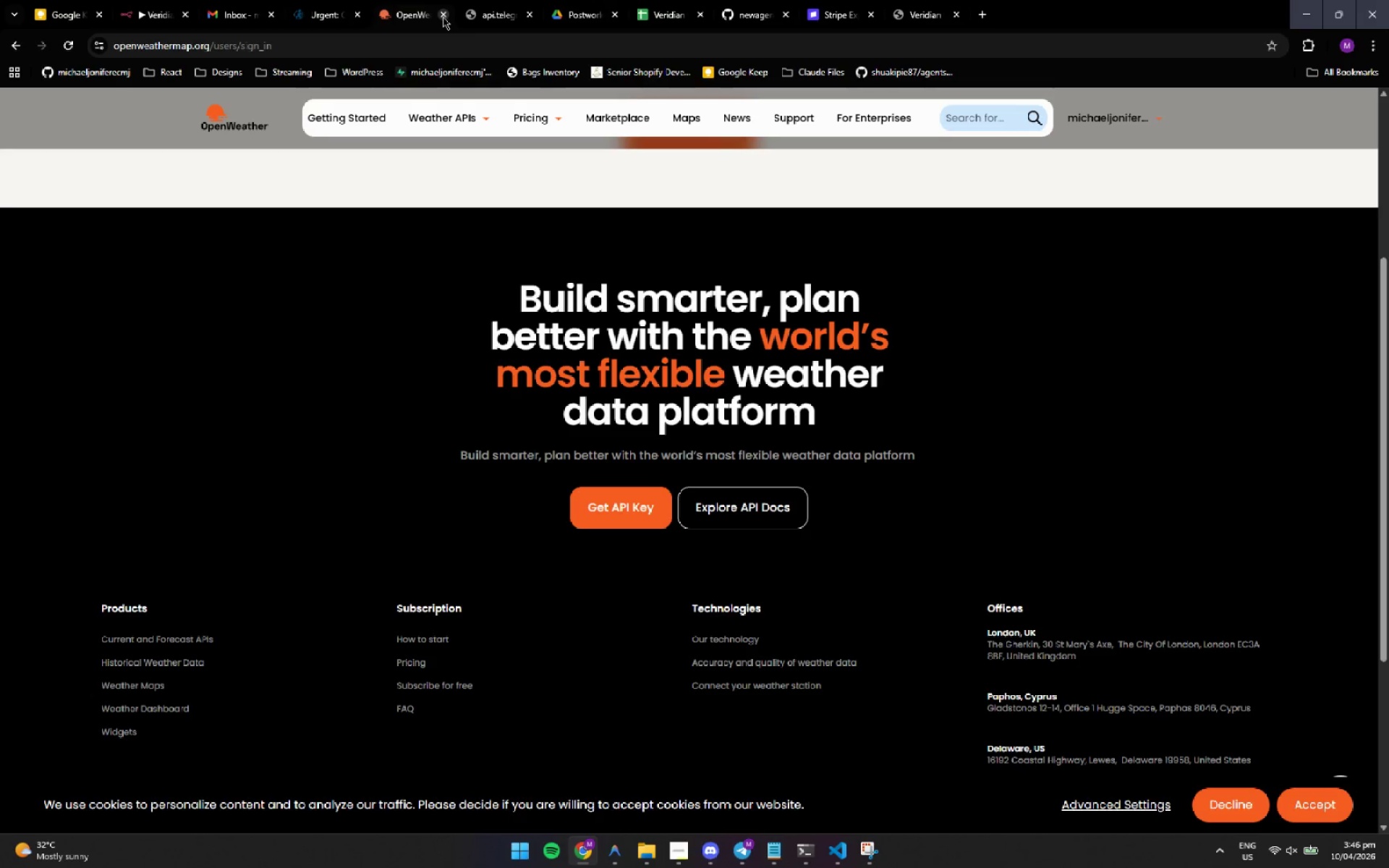 
left_click([443, 17])
 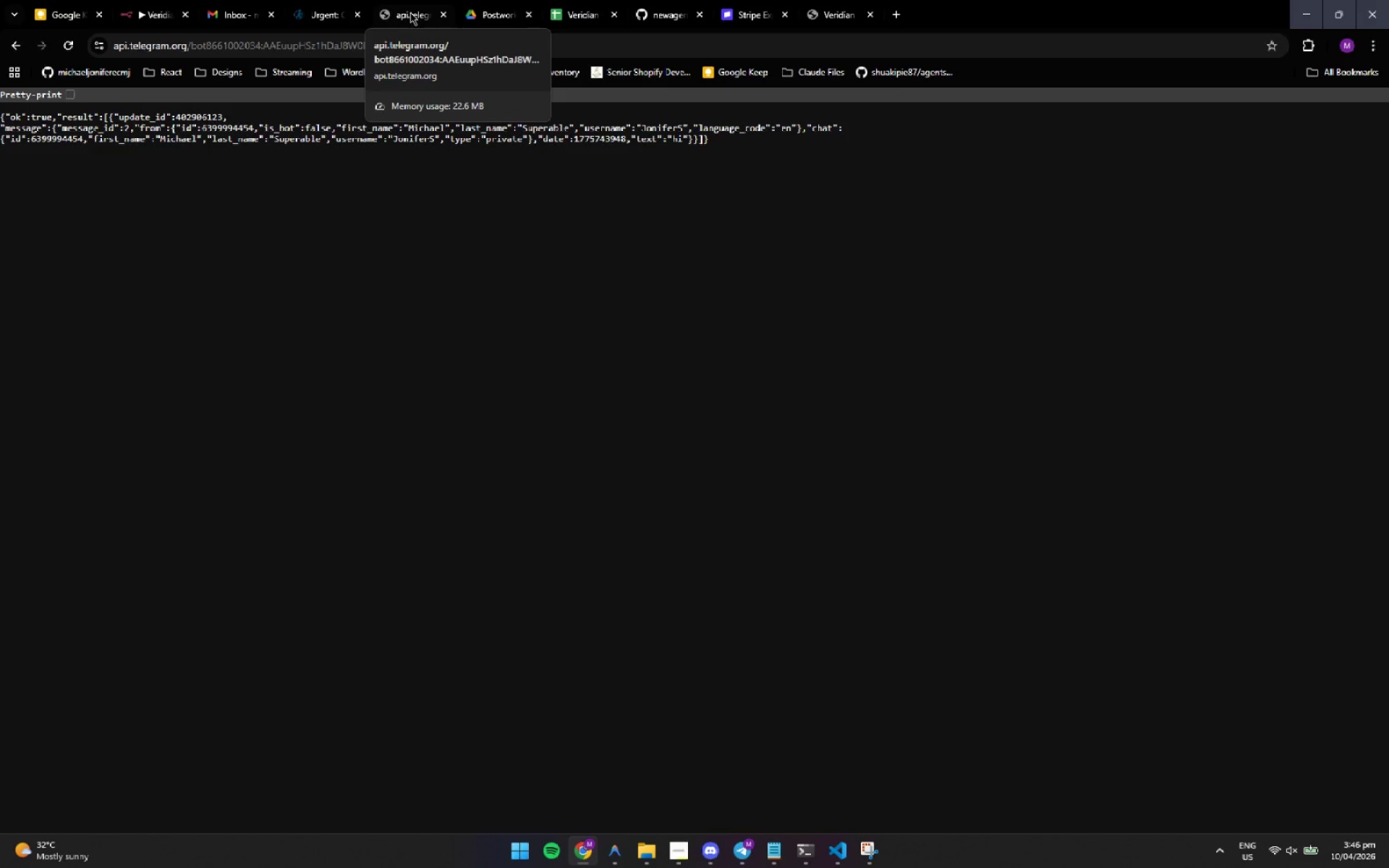 
wait(18.8)
 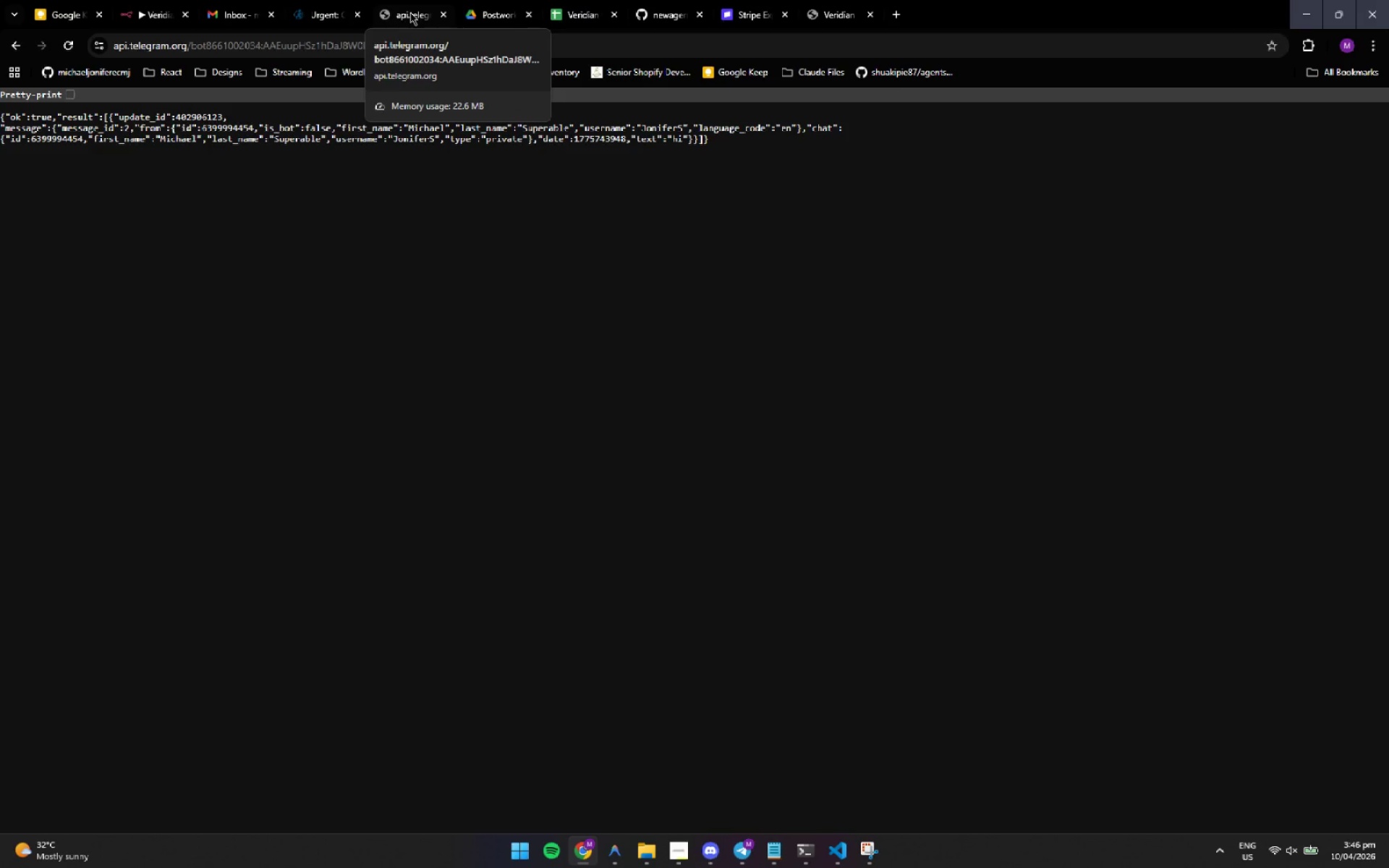 
left_click([485, 9])
 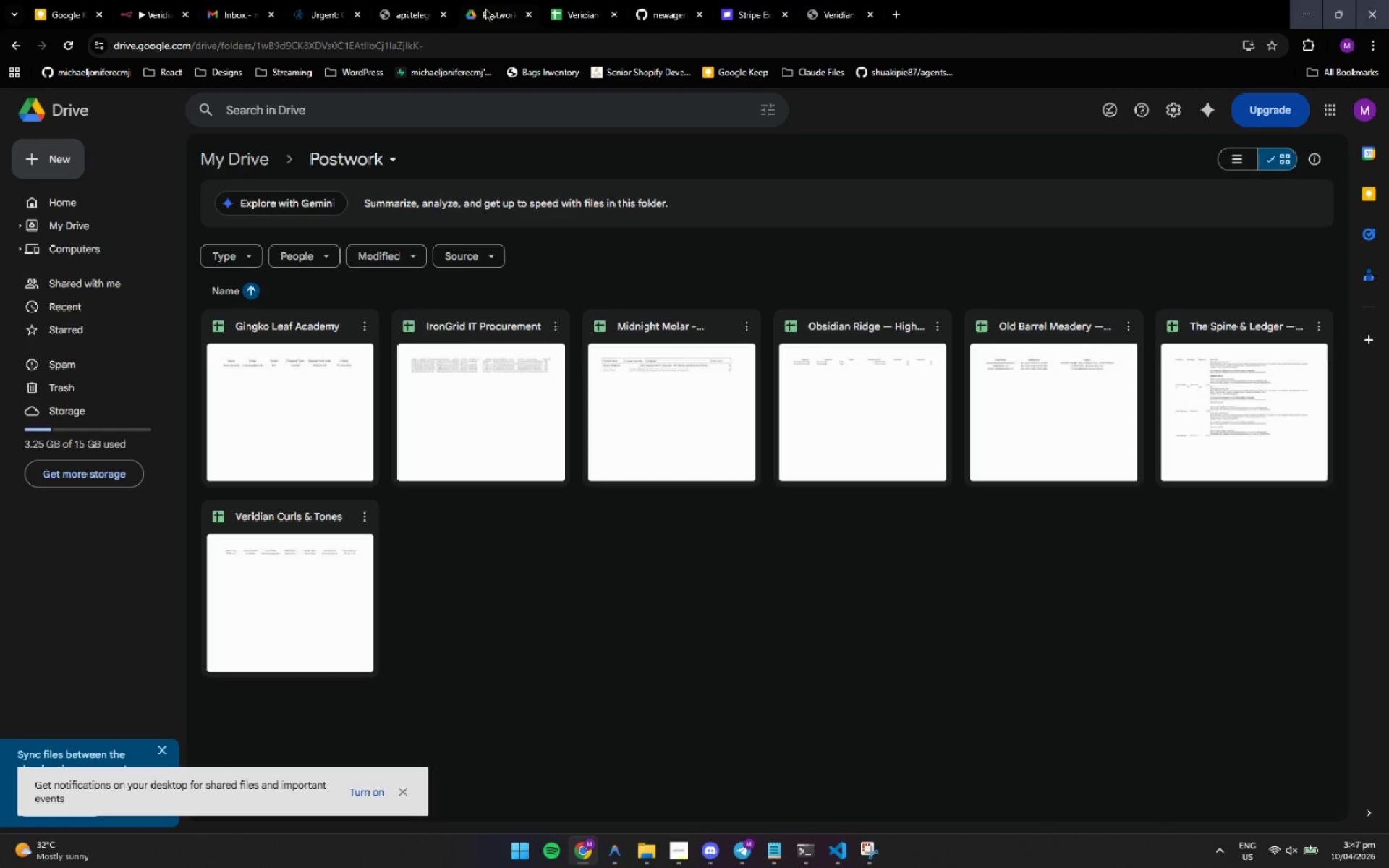 
wait(17.27)
 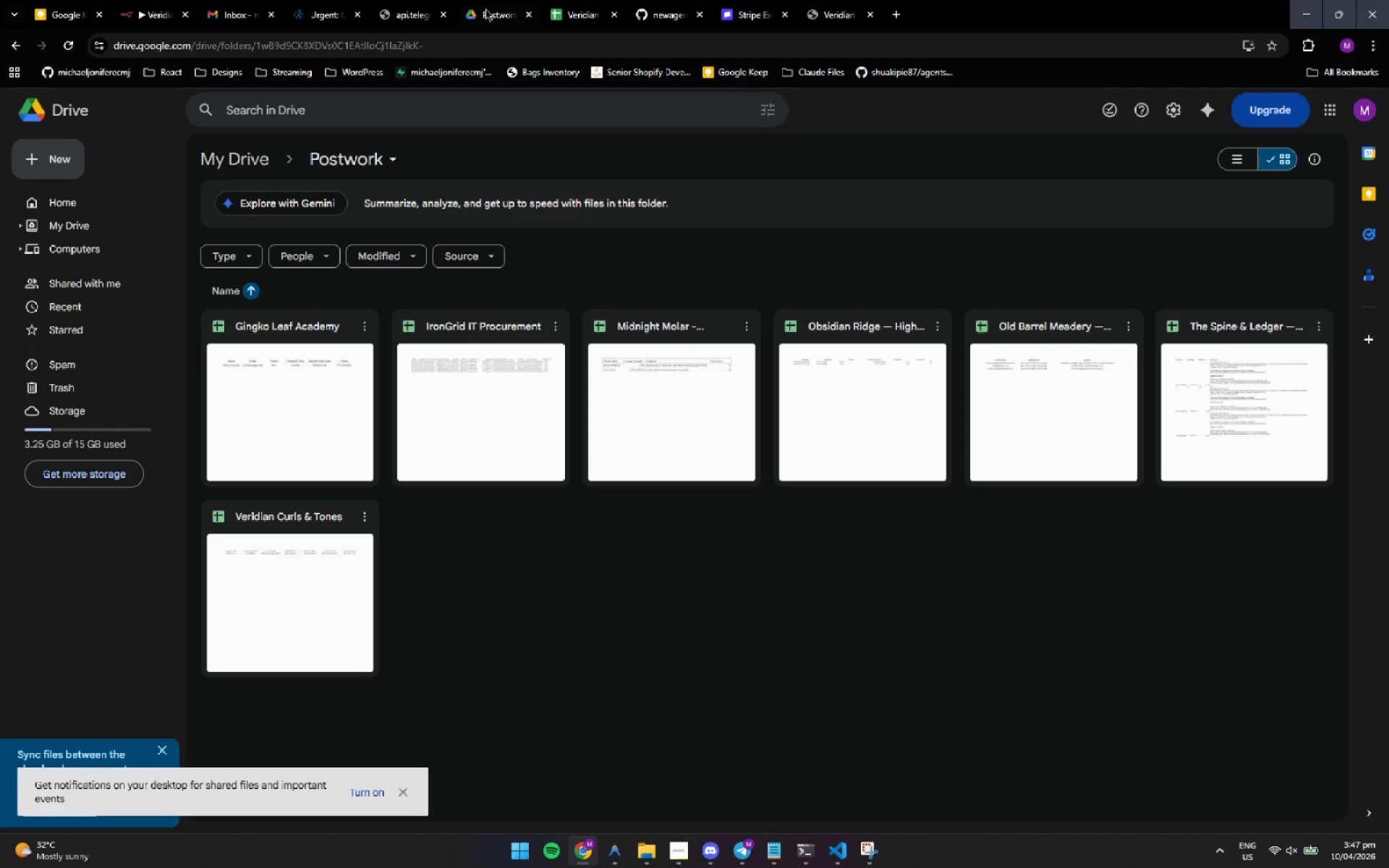 
left_click([195, 20])
 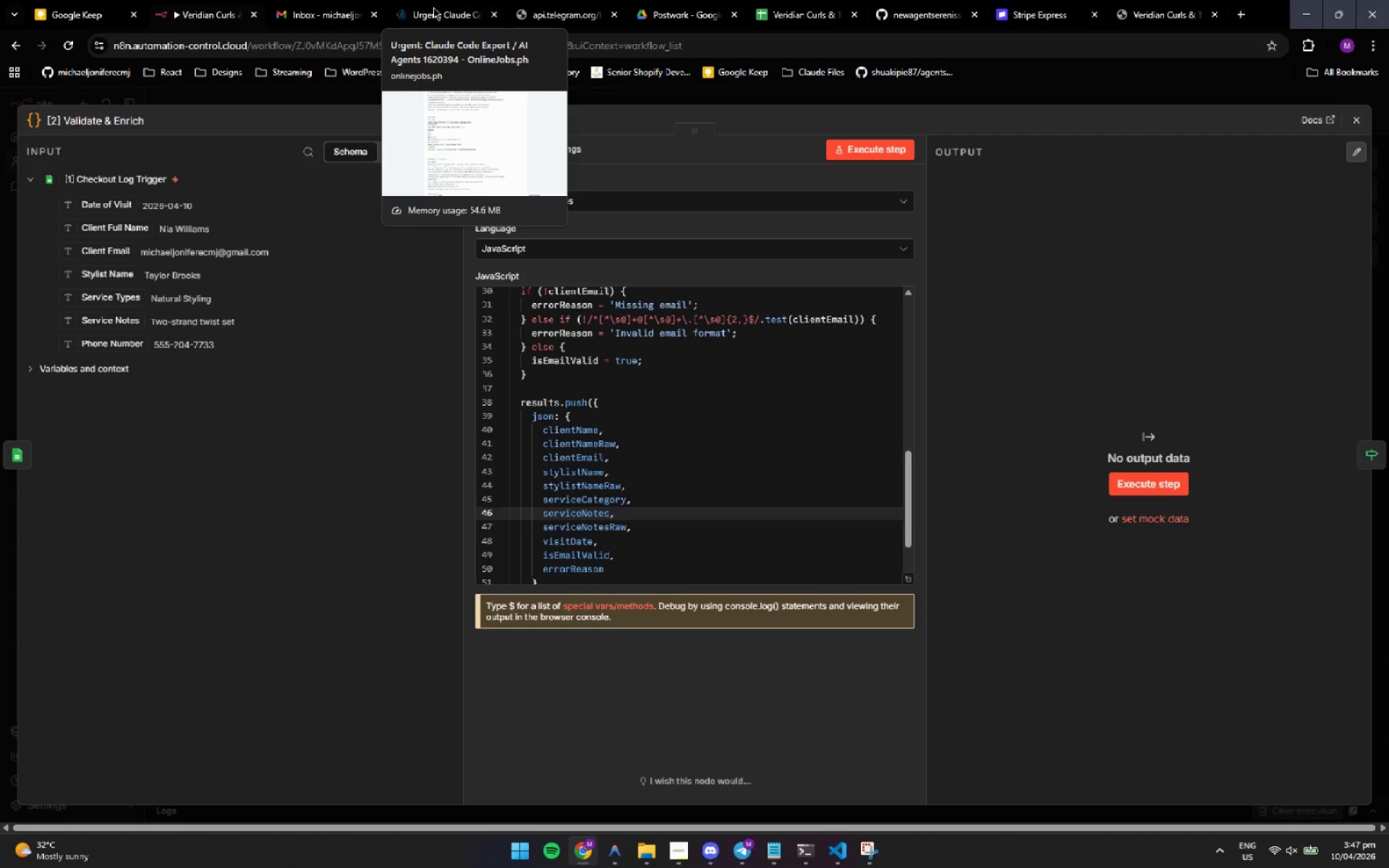 
wait(44.73)
 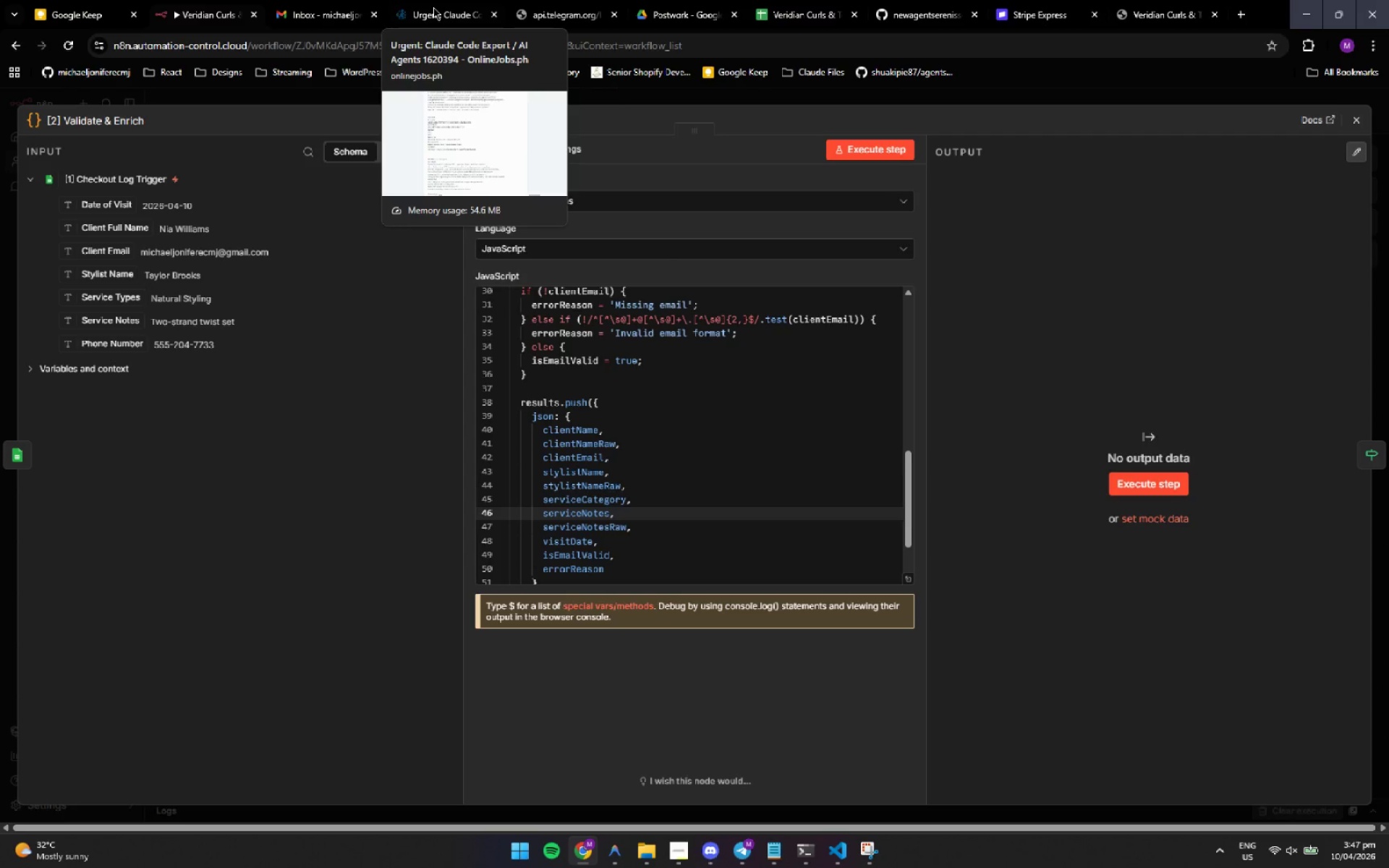 
right_click([922, 9])
 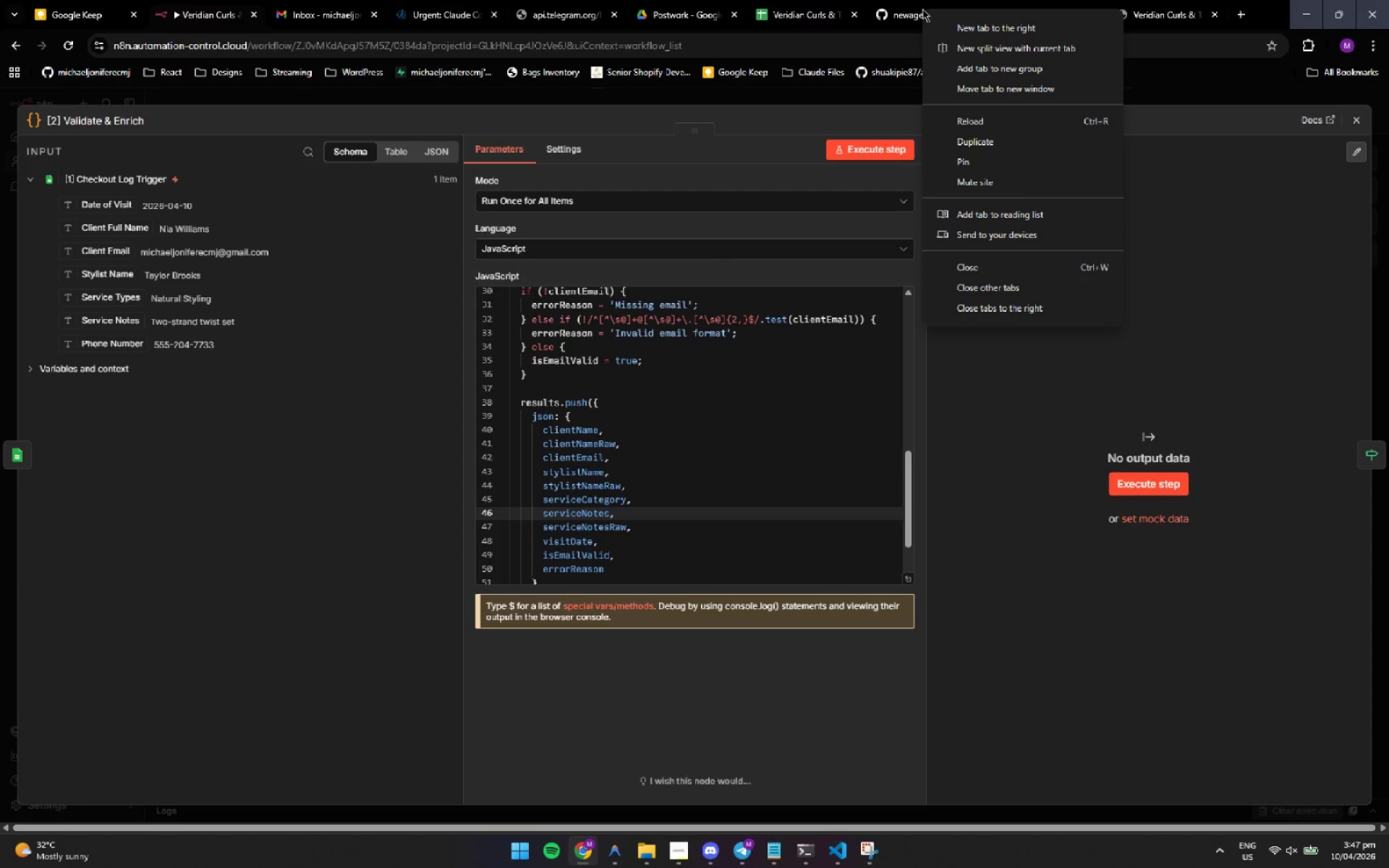 
left_click([922, 9])
 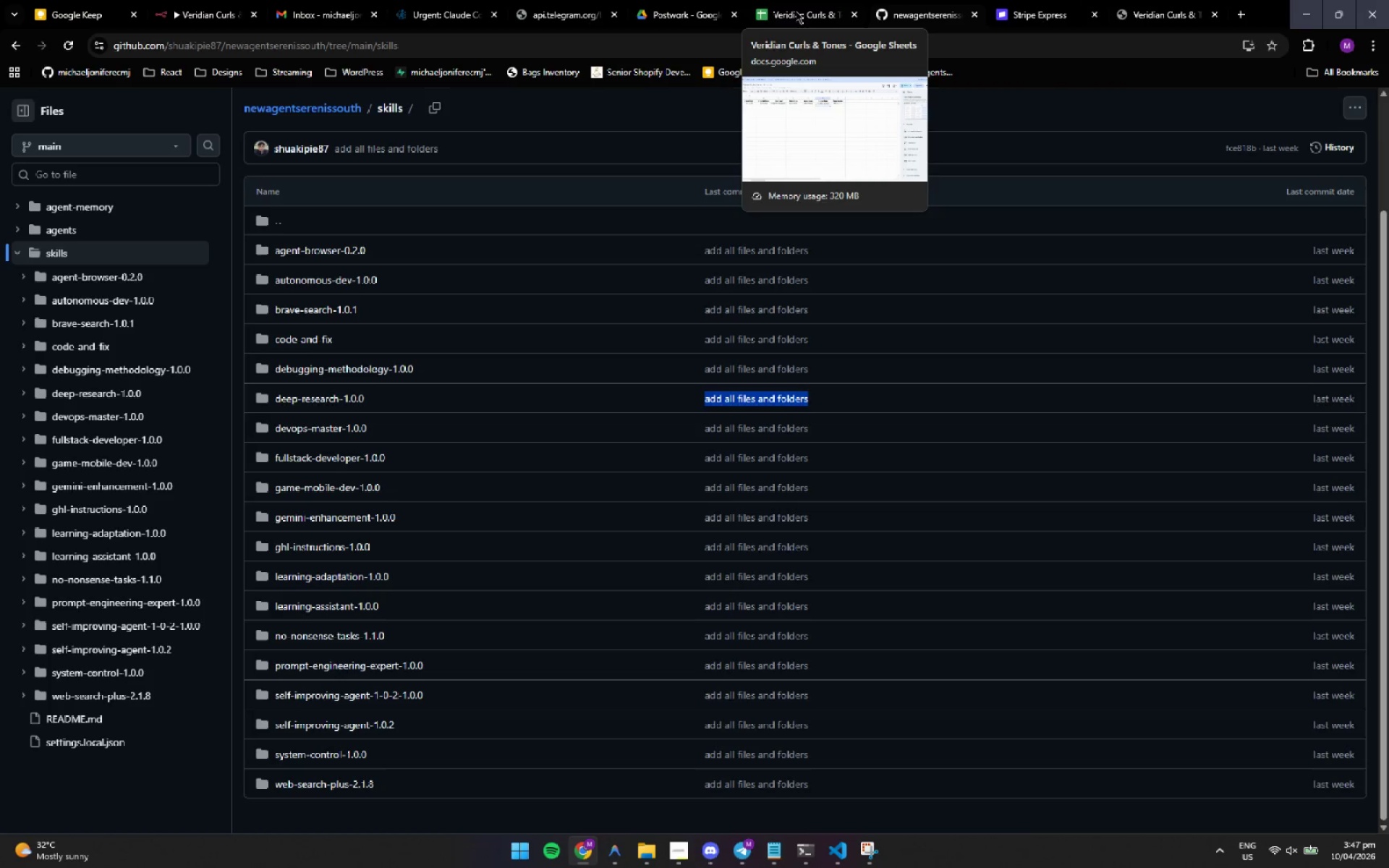 
left_click([762, 19])
 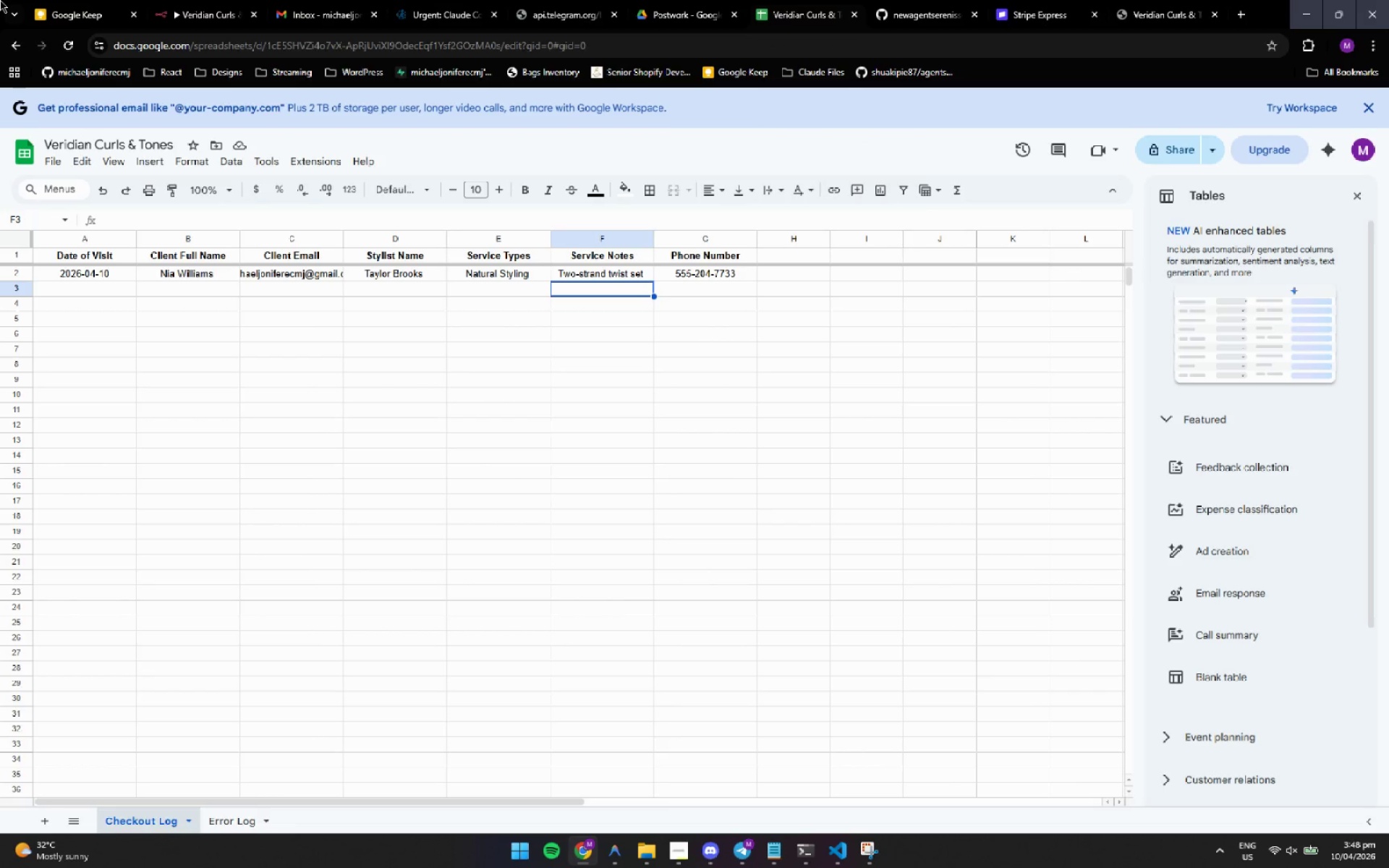 
wait(7.31)
 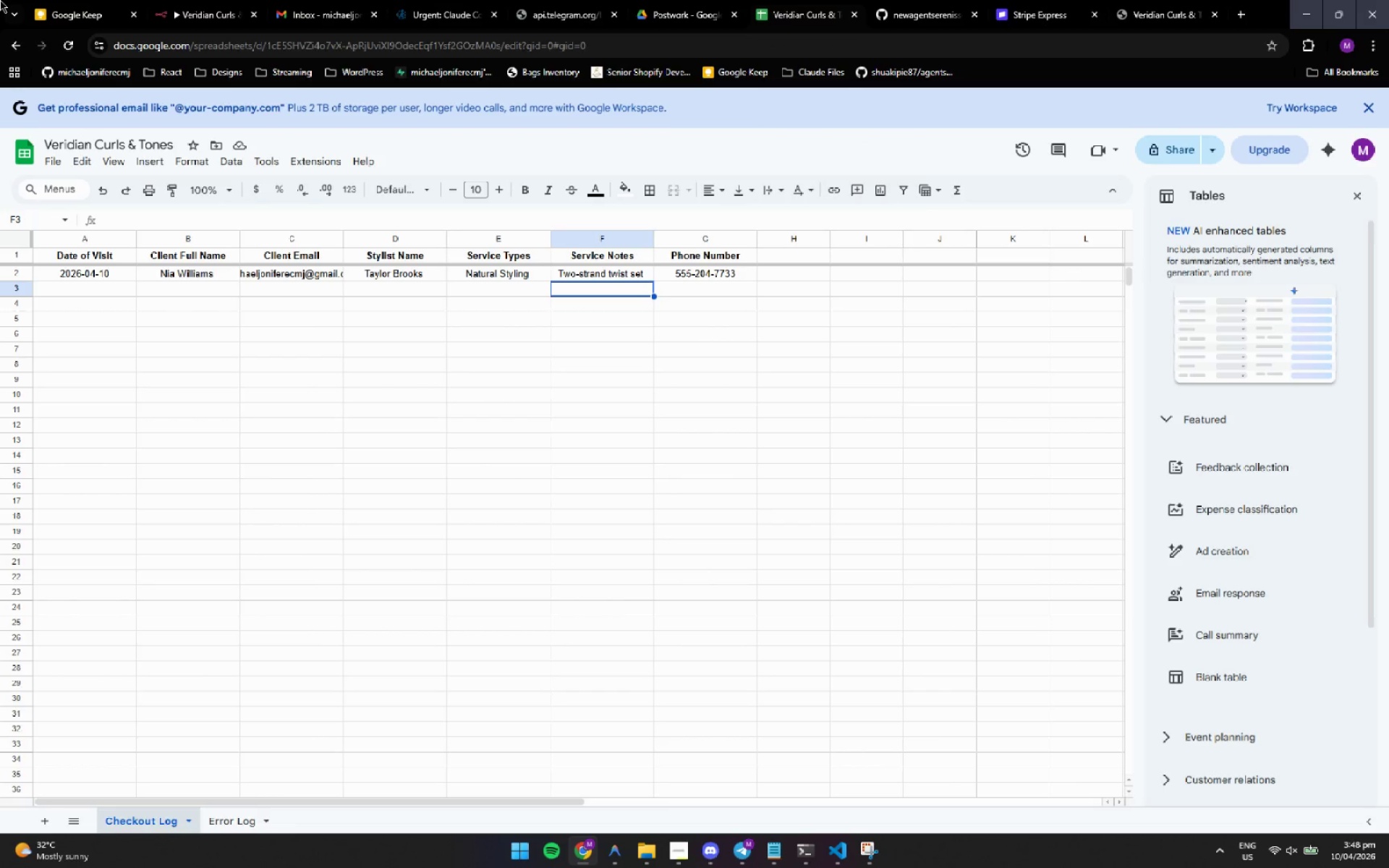 
left_click([233, 163])
 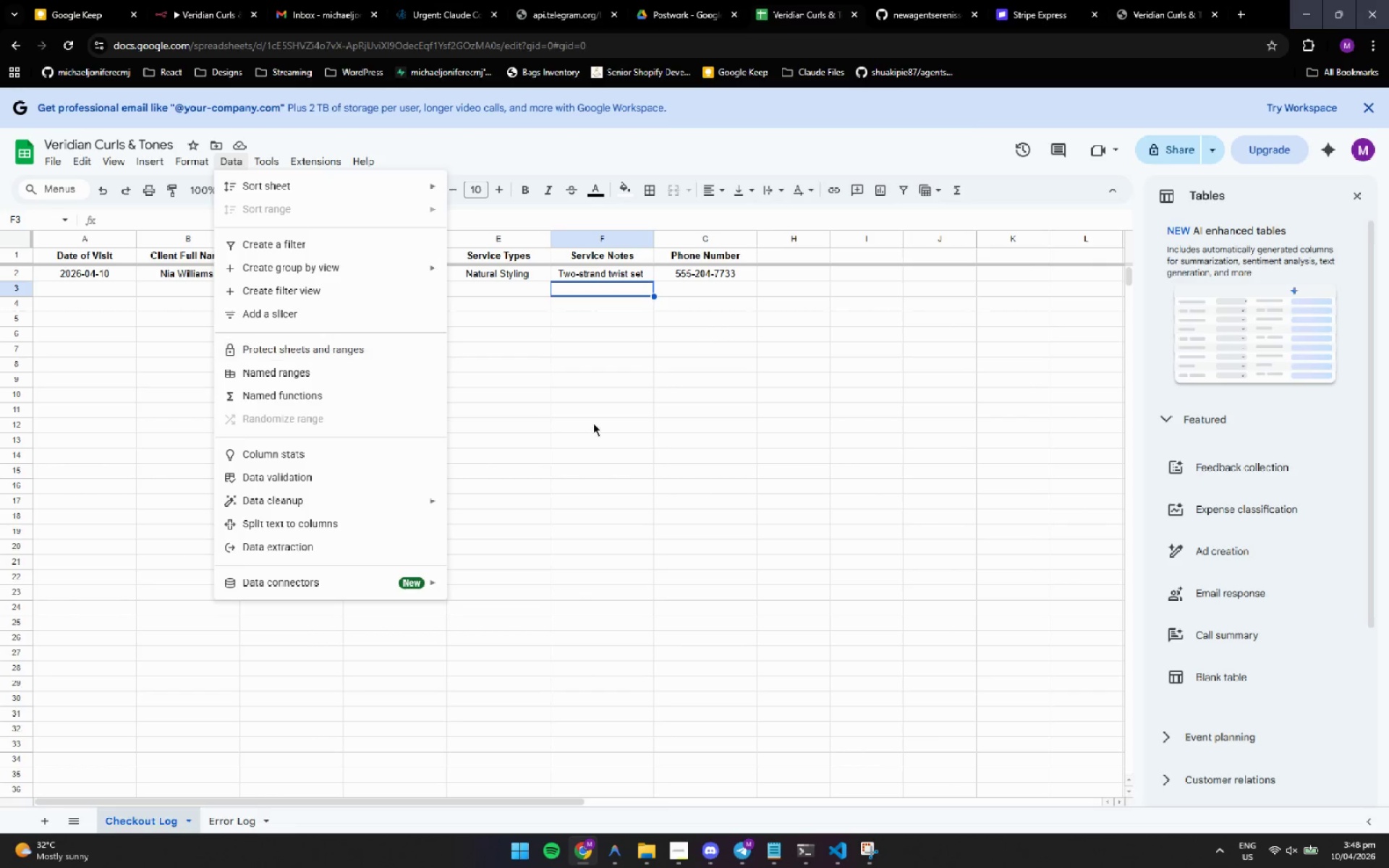 
left_click([603, 427])
 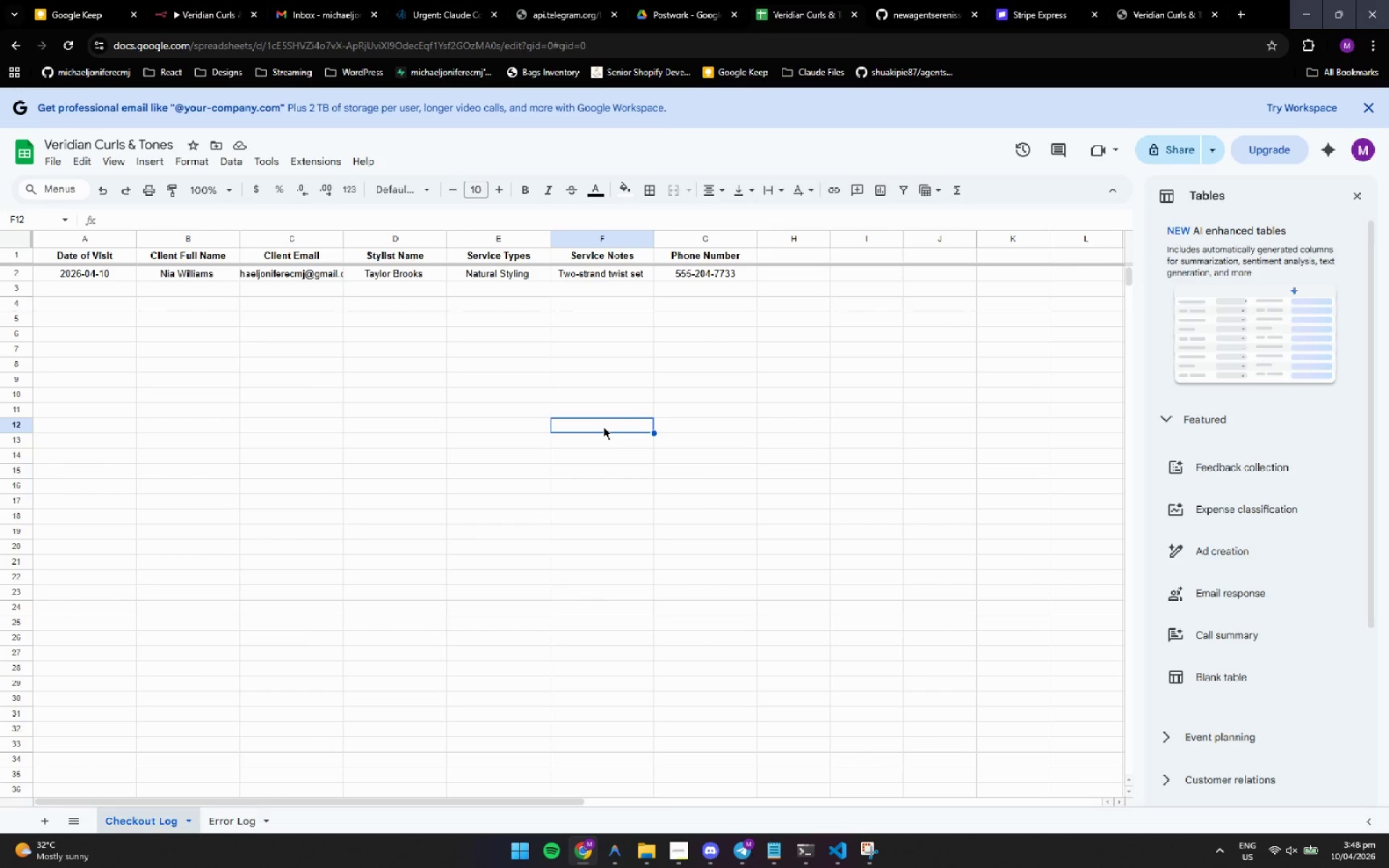 
wait(9.77)
 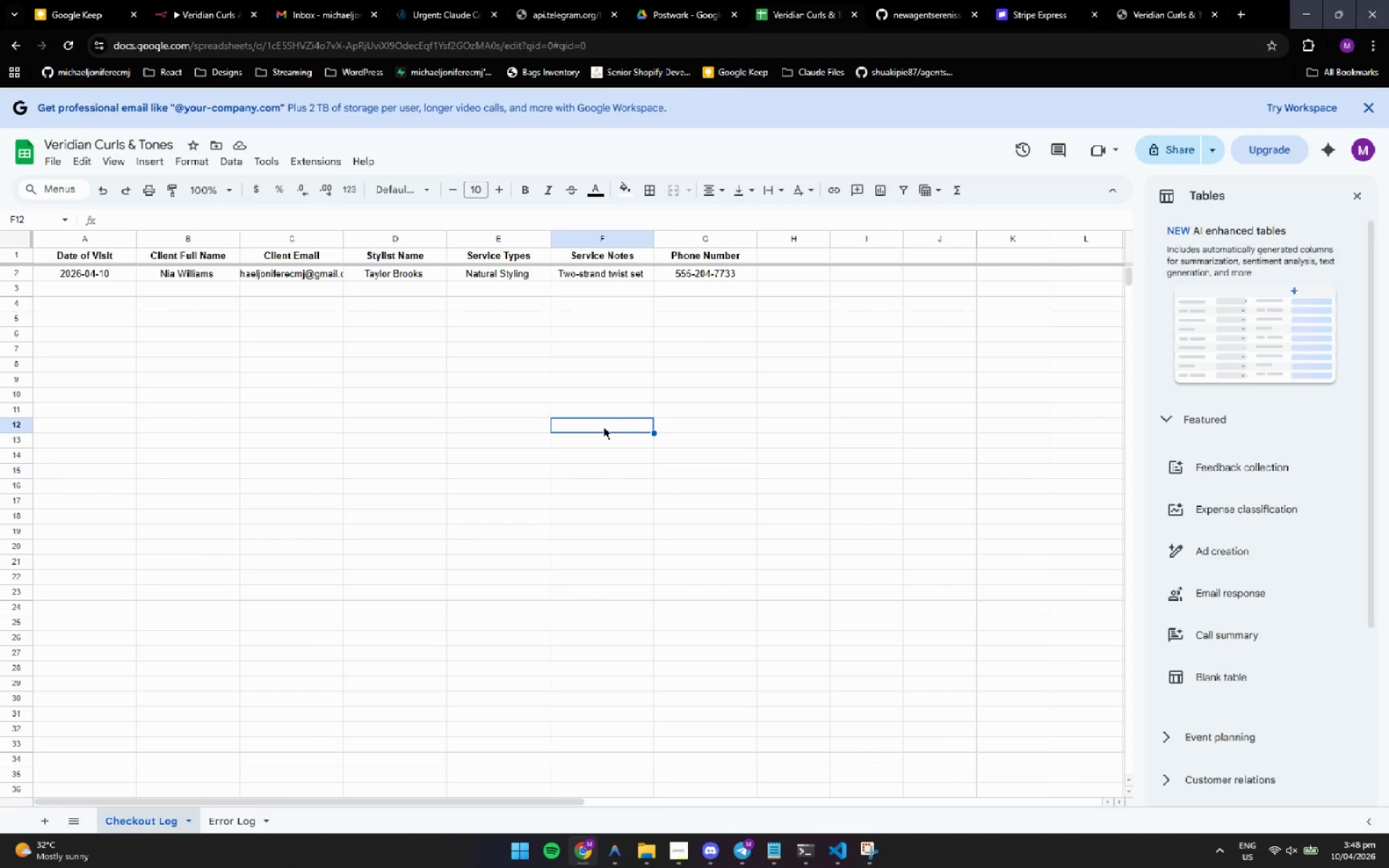 
left_click([619, 847])
 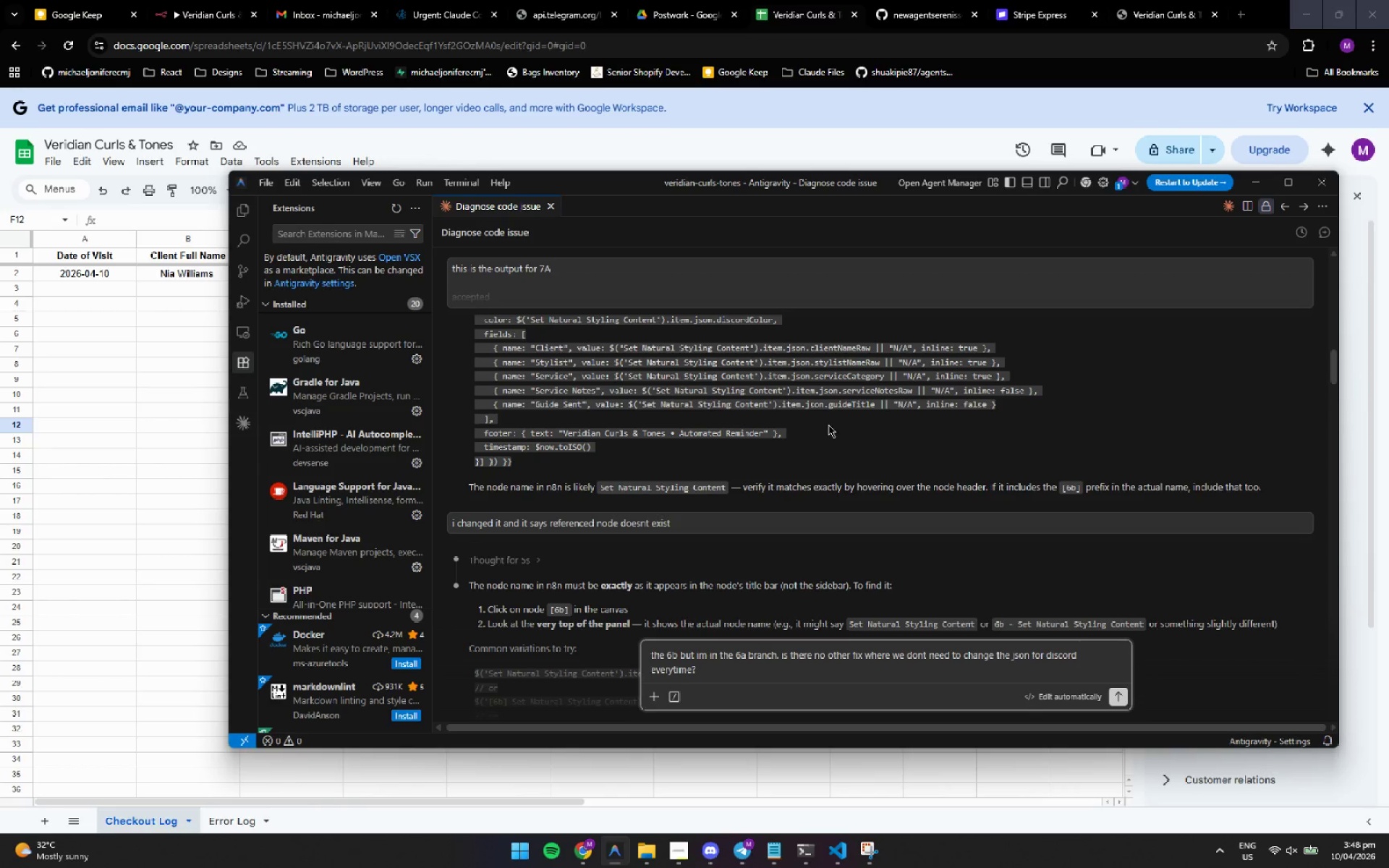 
left_click([836, 443])
 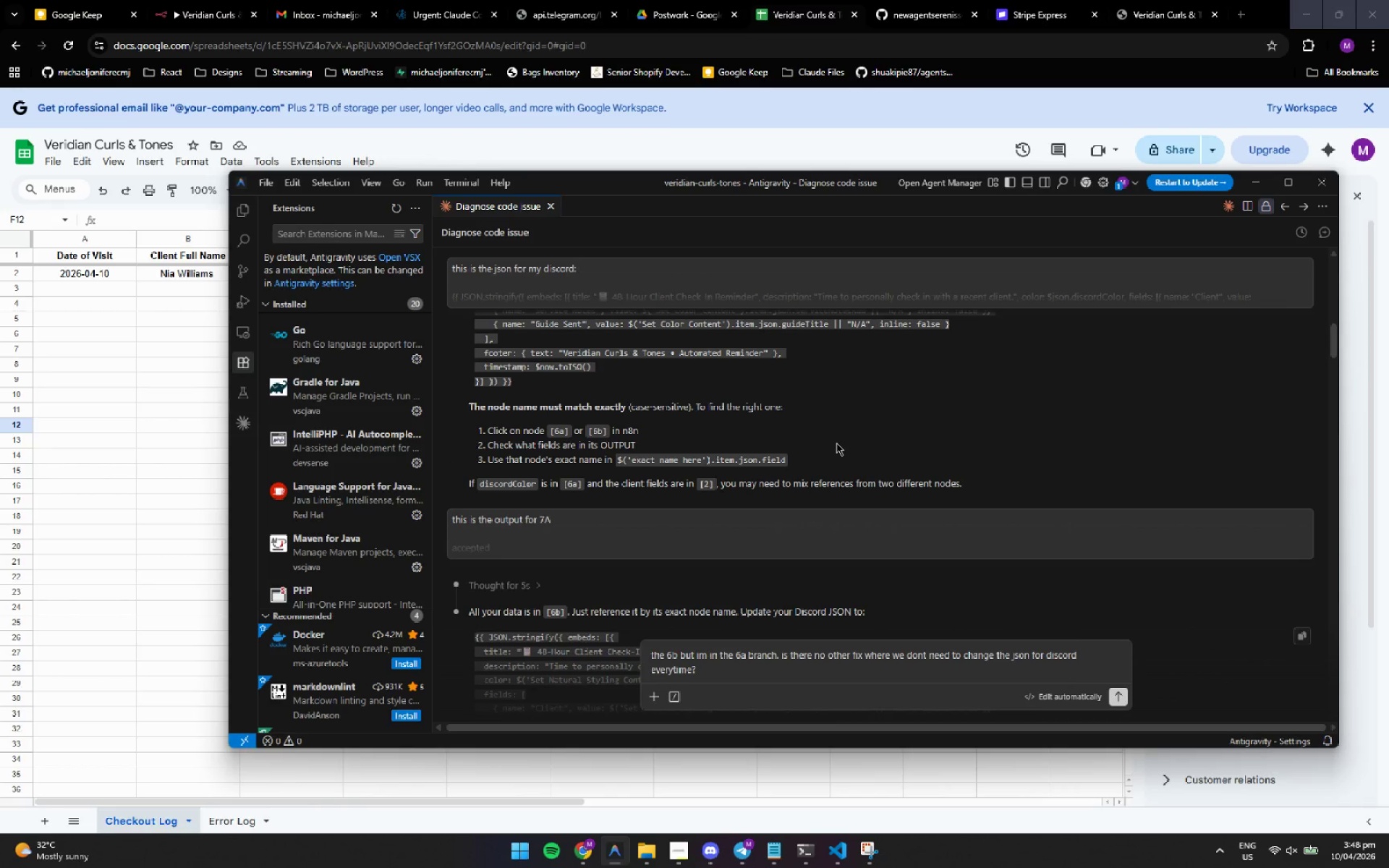 
wait(9.28)
 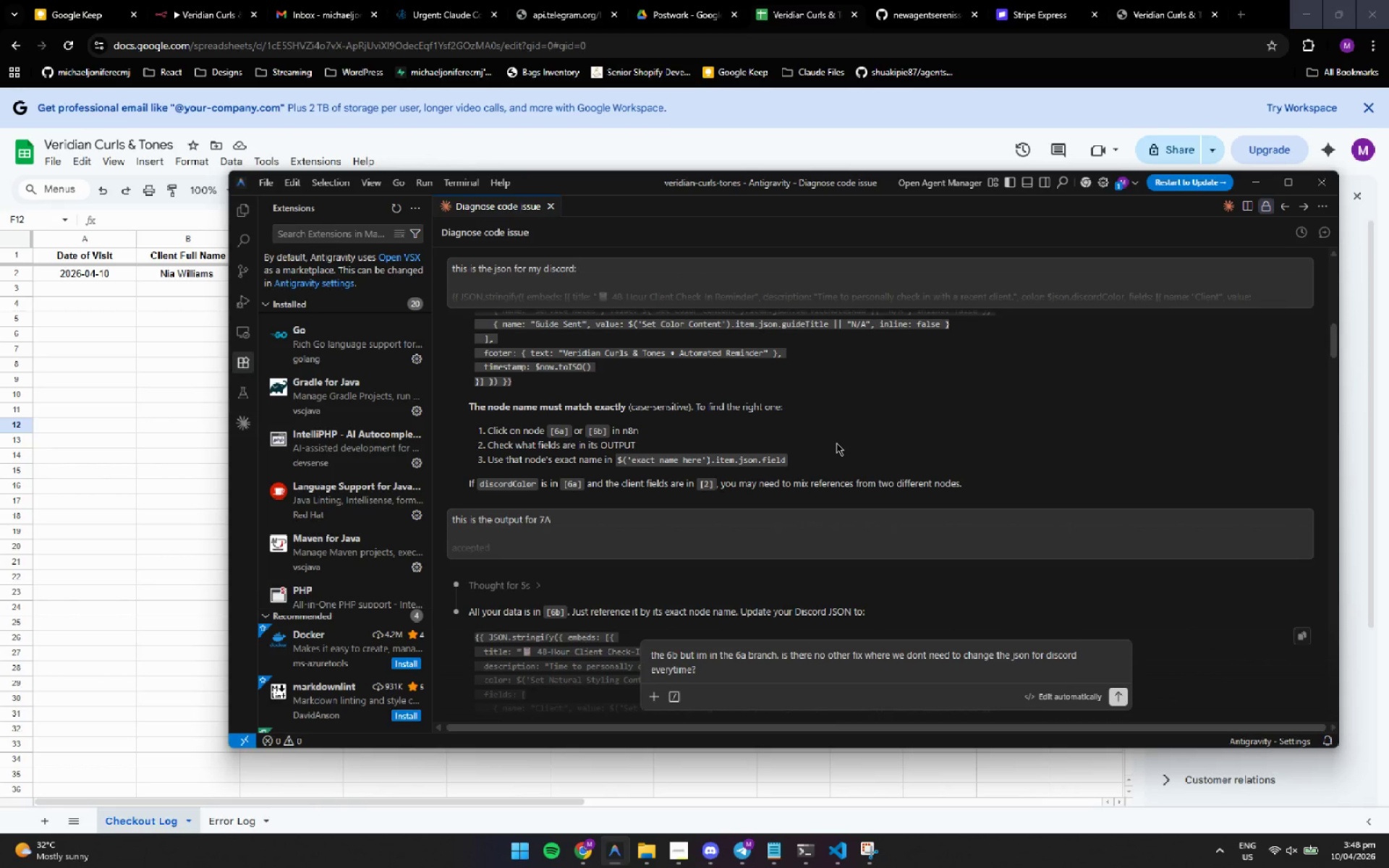 
left_click([894, 569])
 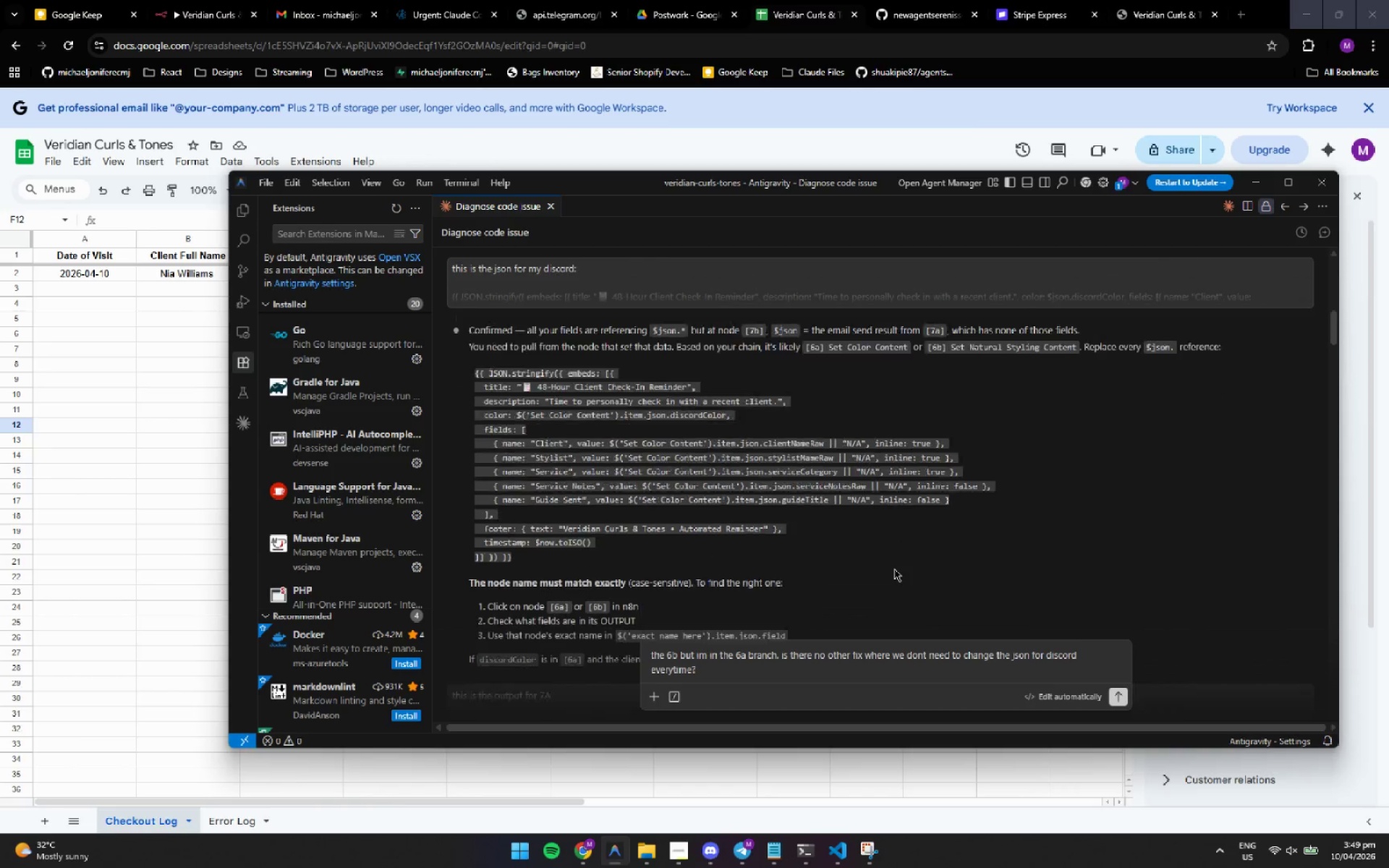 
wait(59.59)
 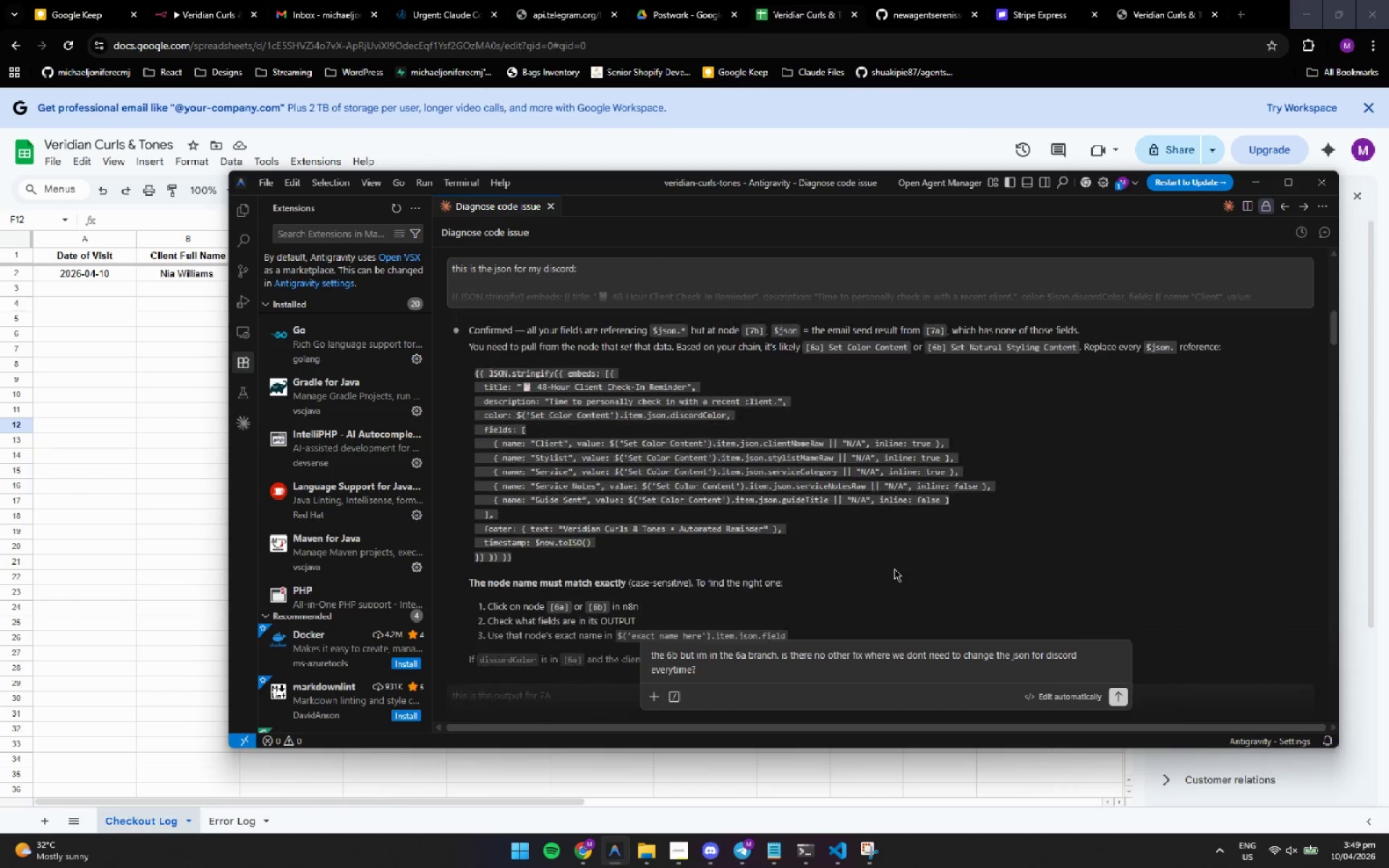 
left_click([894, 569])
 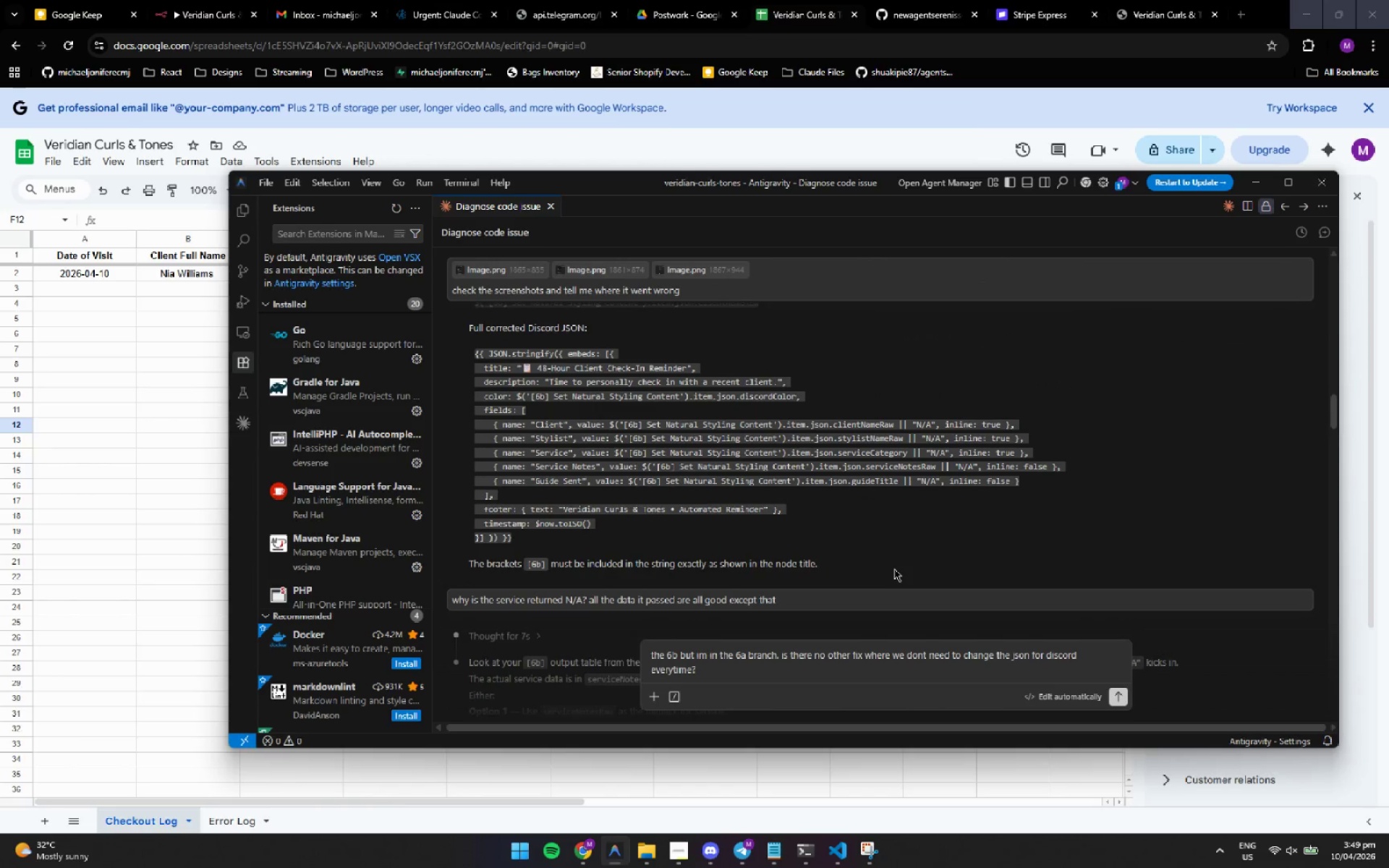 
left_click([894, 569])
 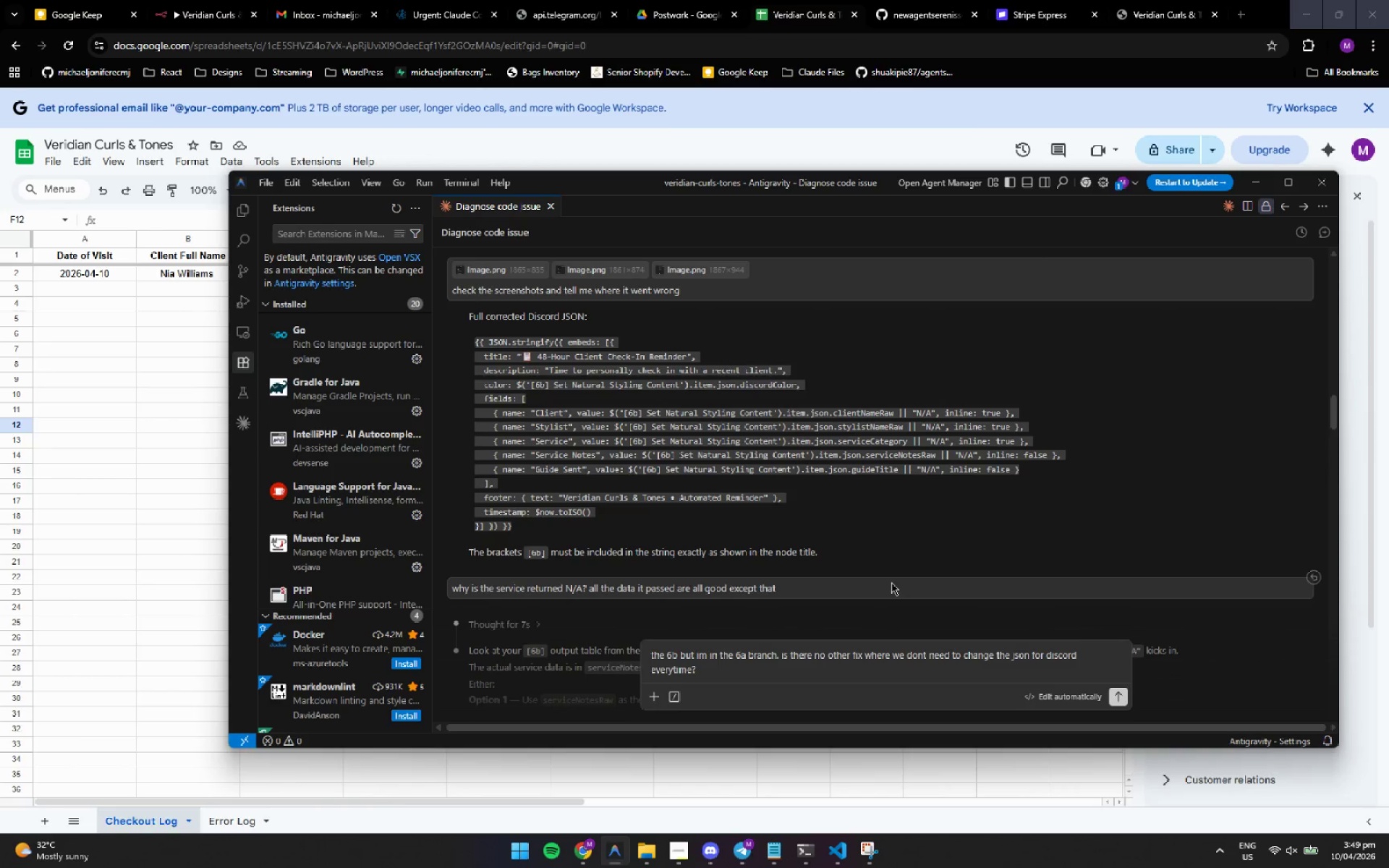 
wait(30.59)
 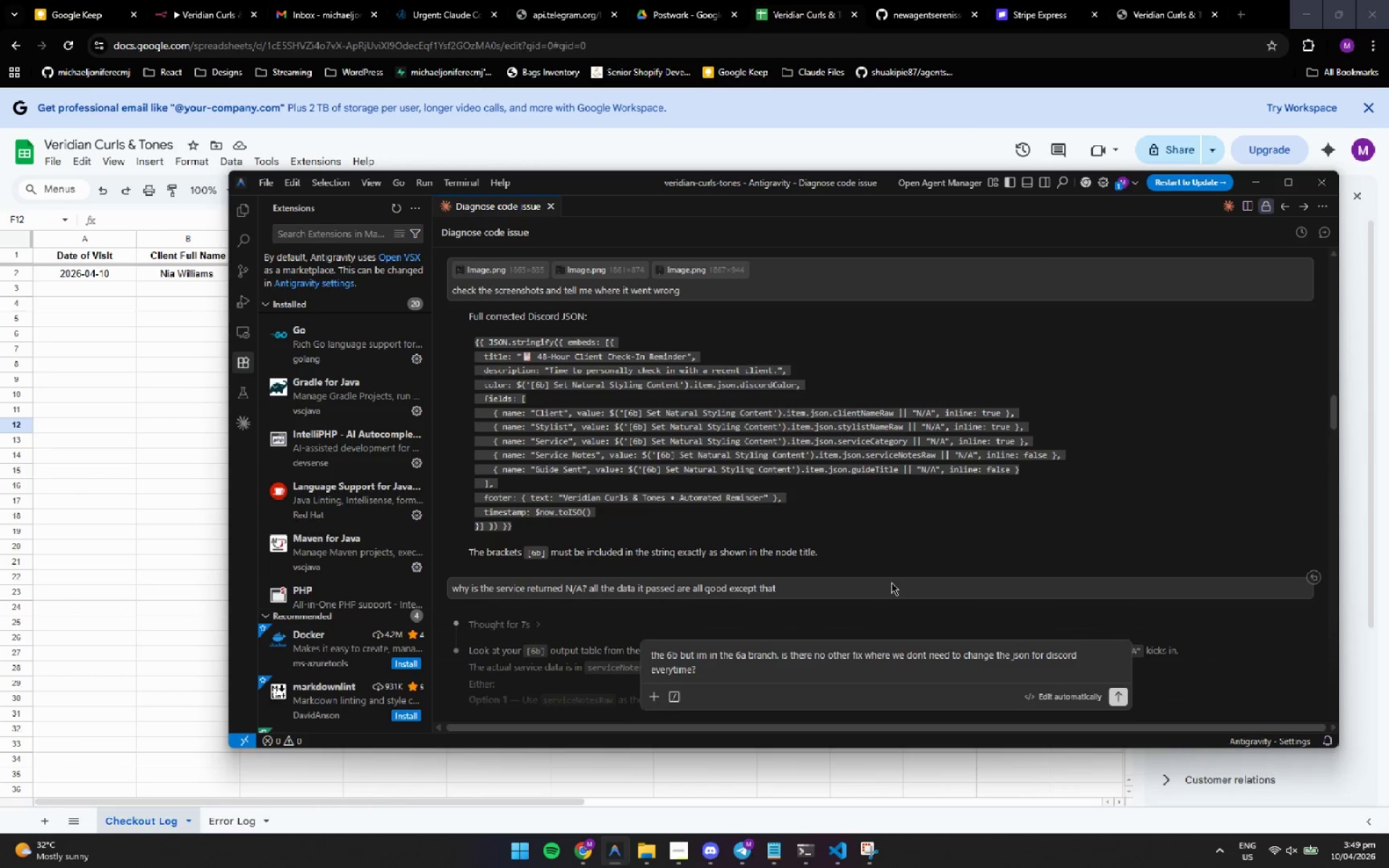 
left_click([891, 582])
 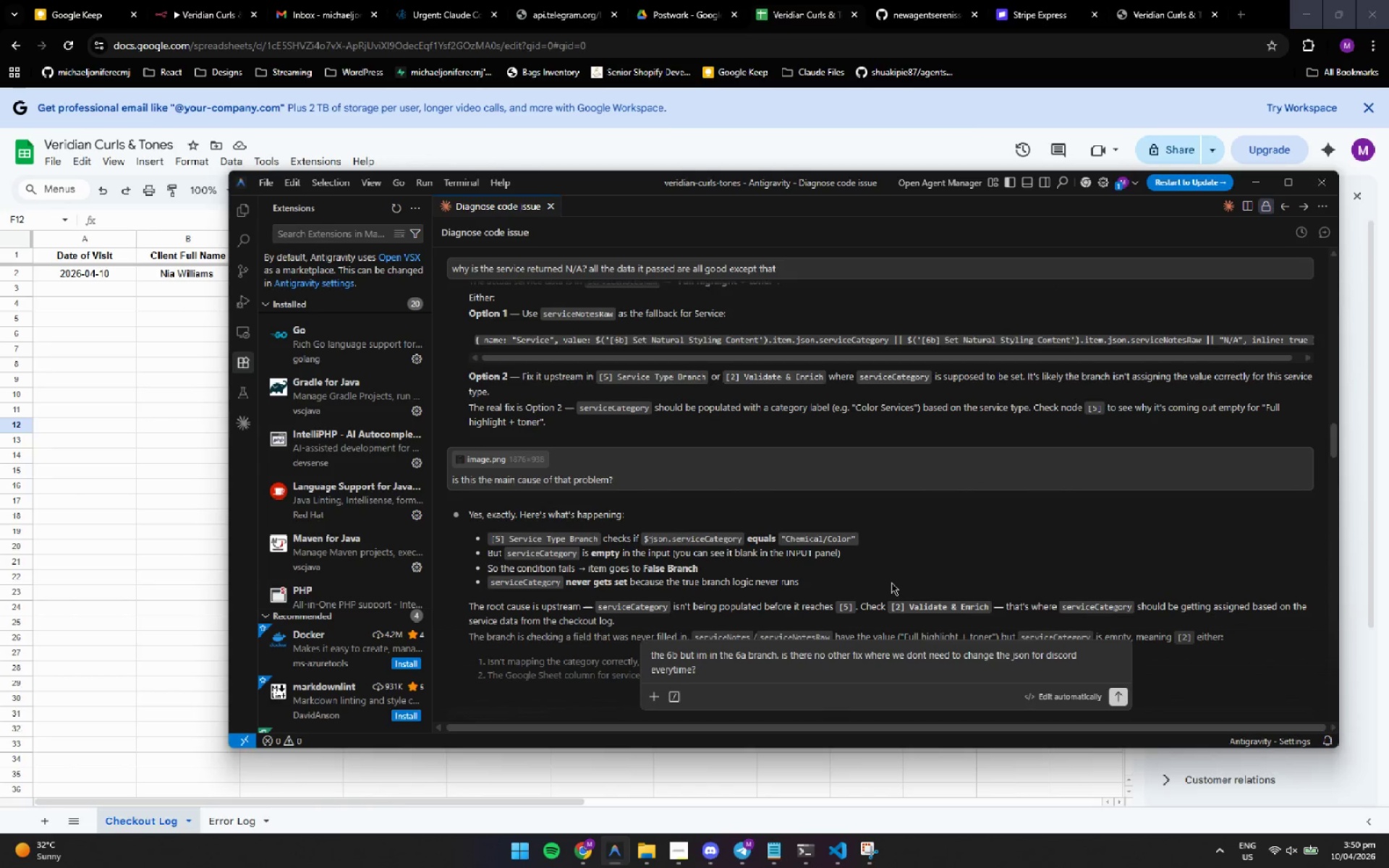 
wait(25.56)
 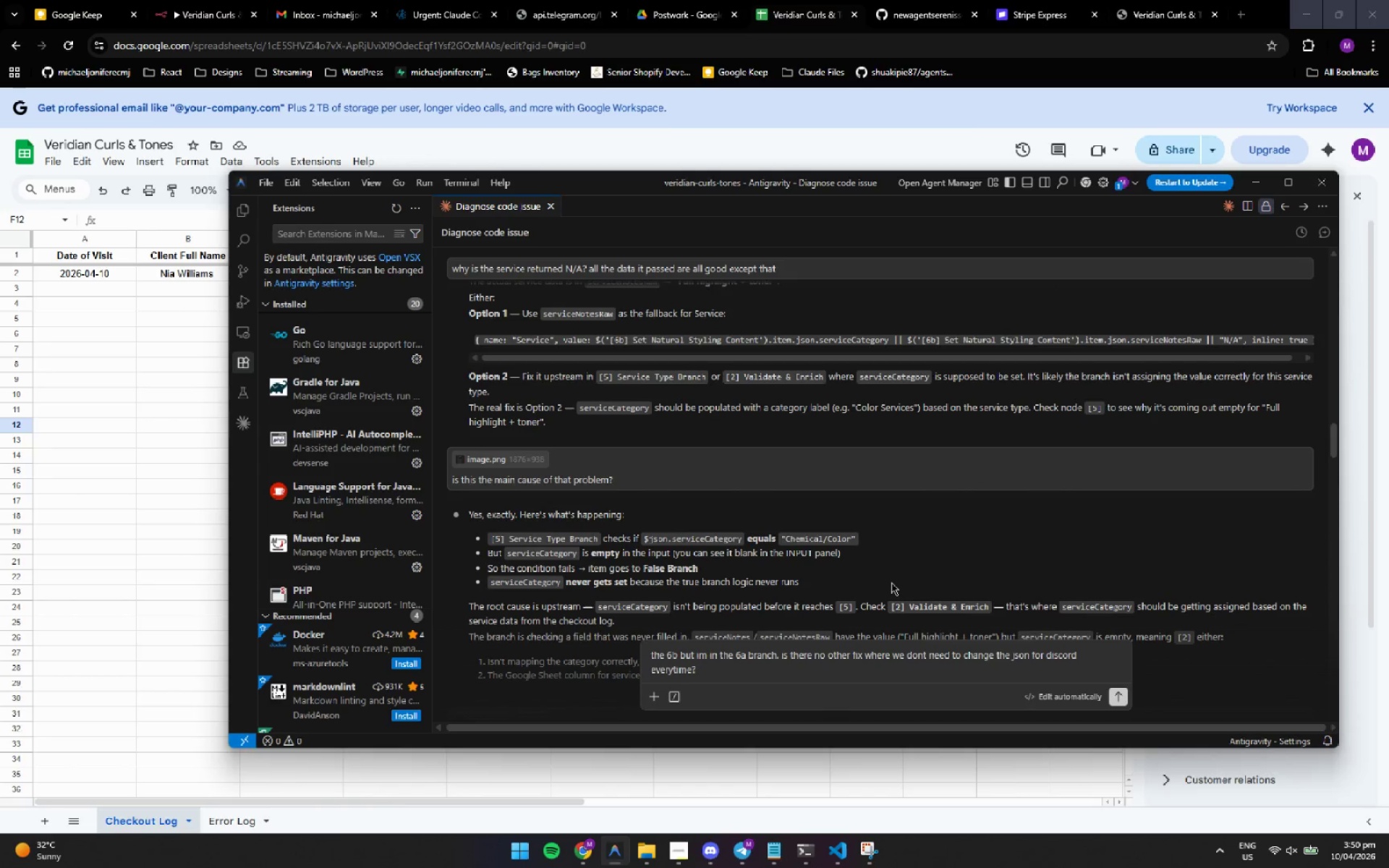 
left_click([900, 606])
 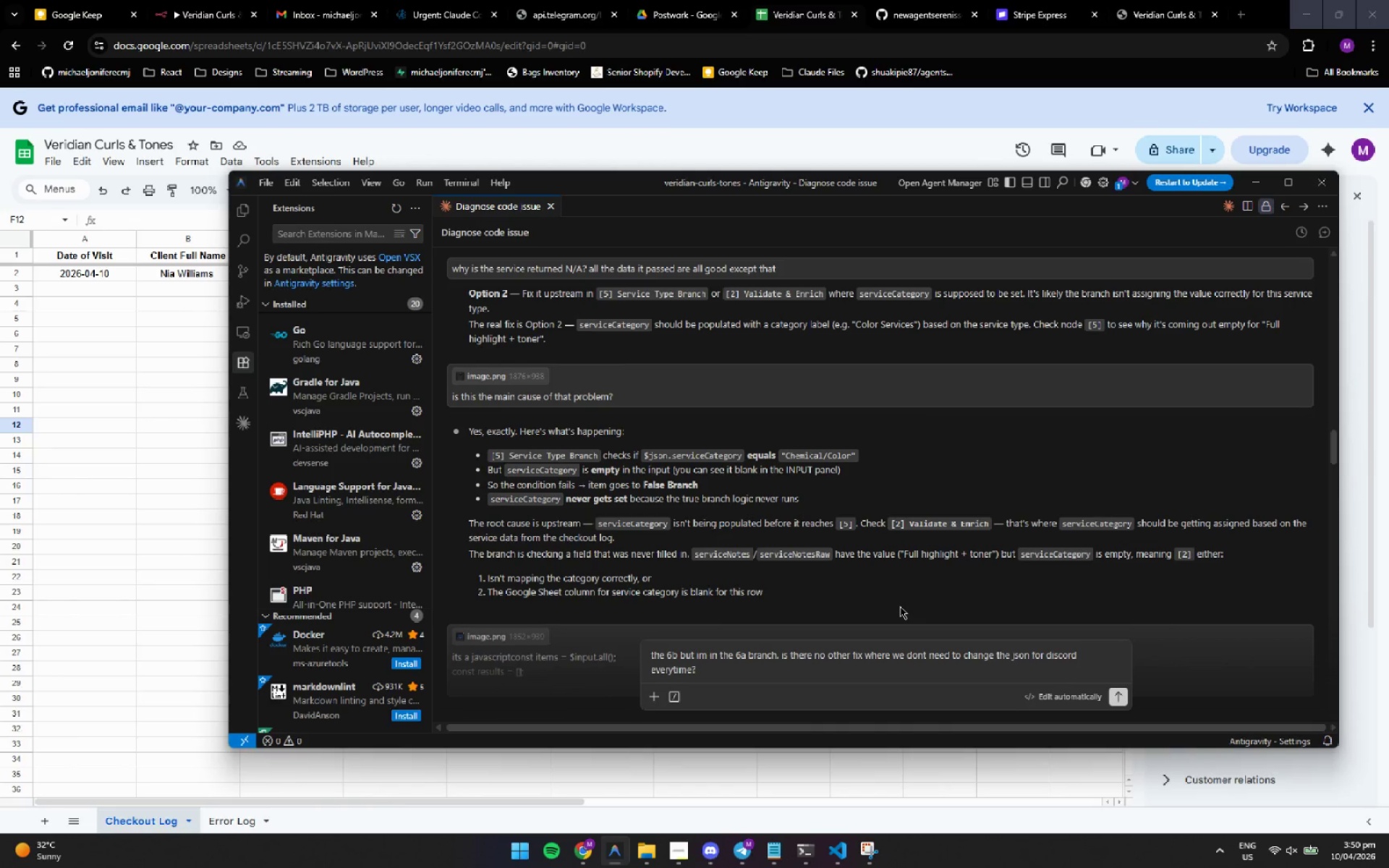 
wait(18.64)
 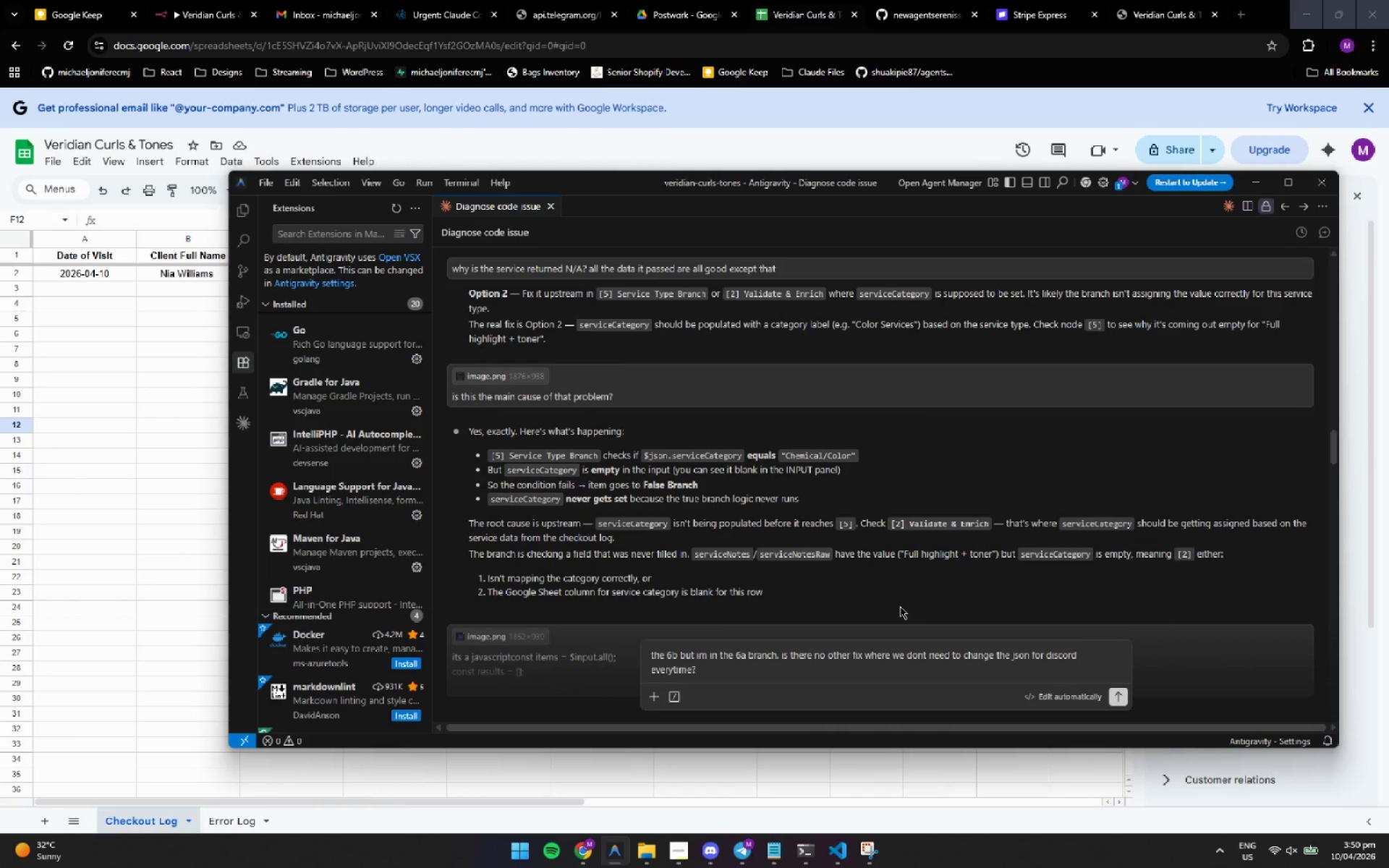 
left_click([902, 606])
 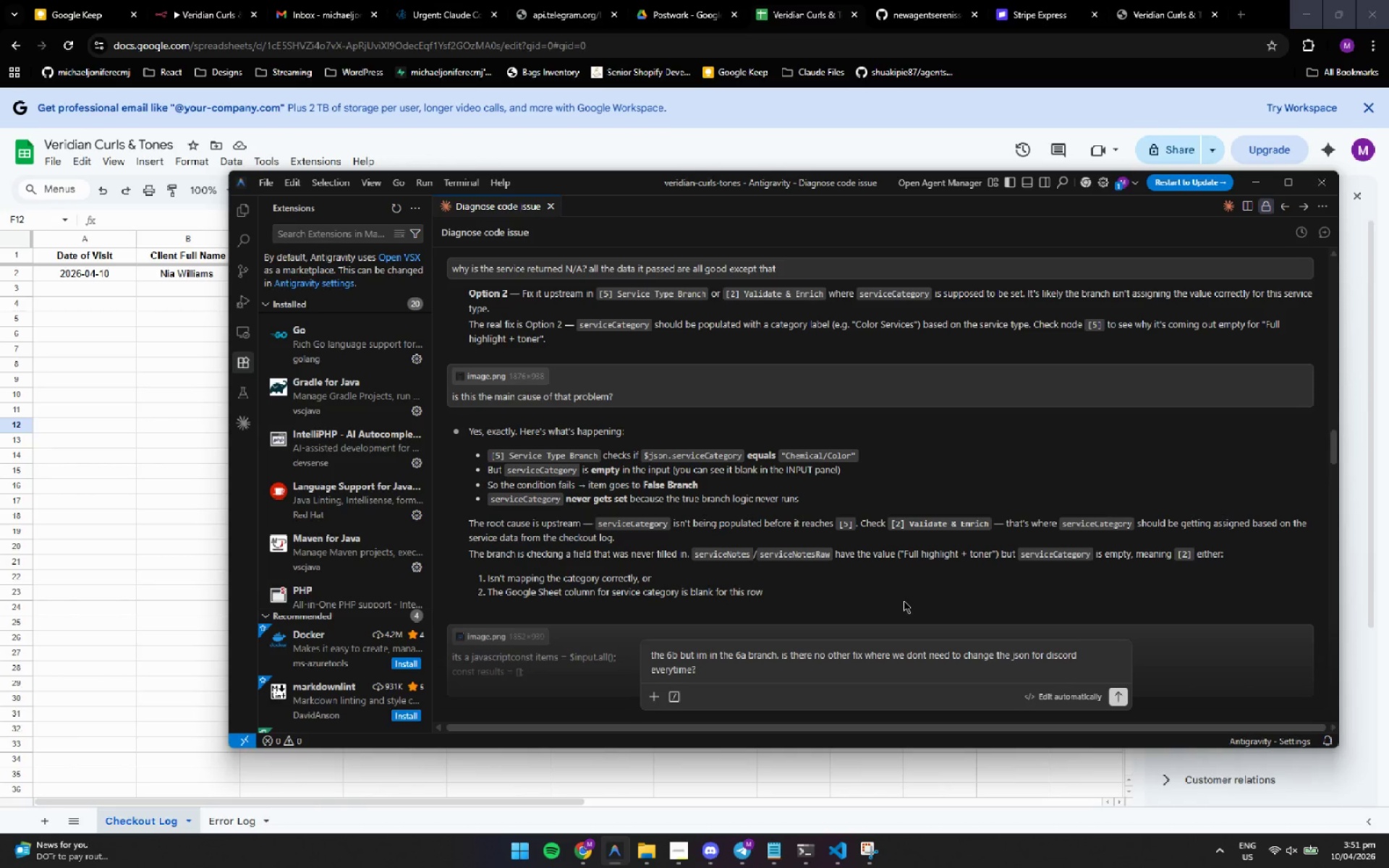 
wait(24.62)
 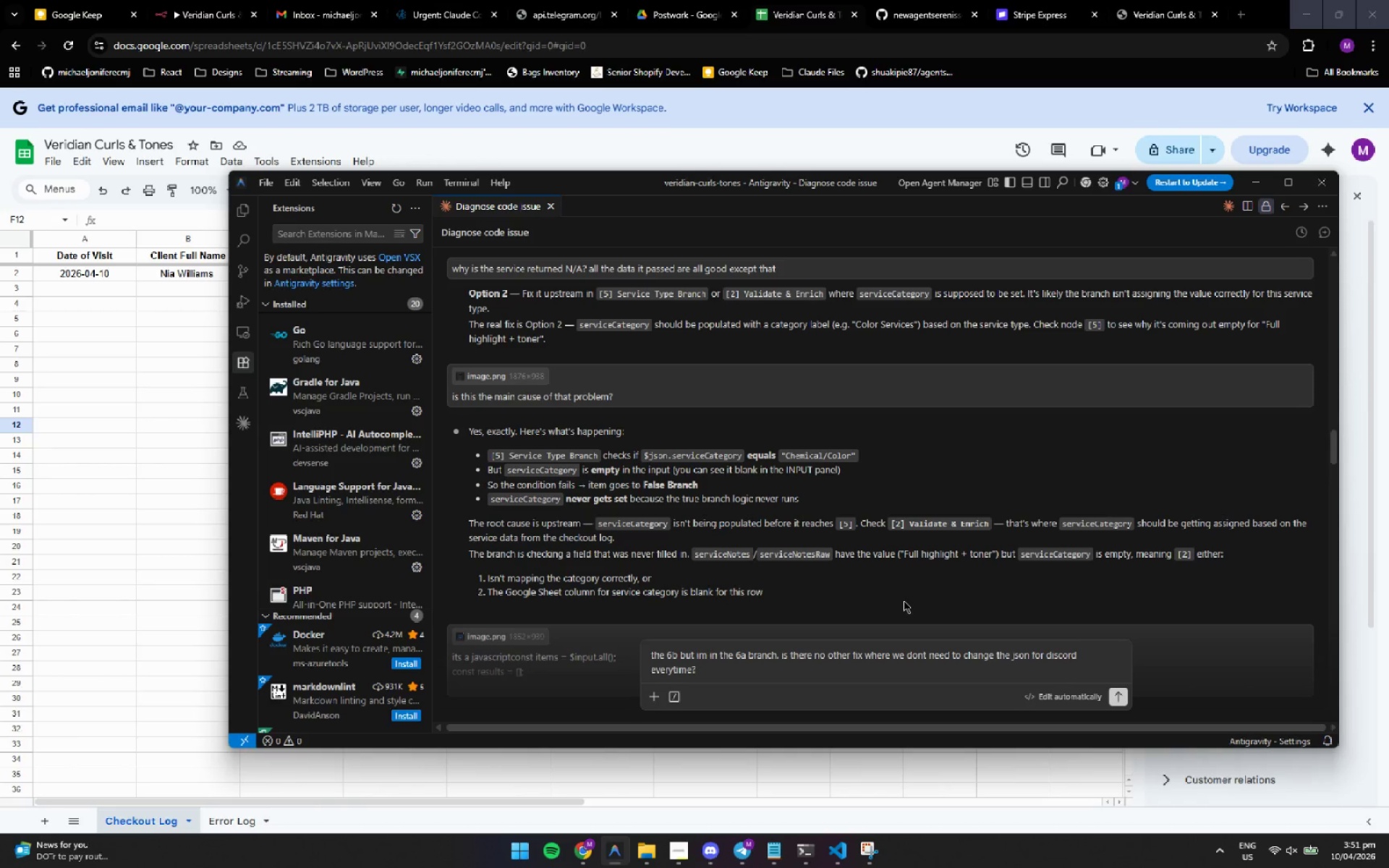 
left_click([892, 560])
 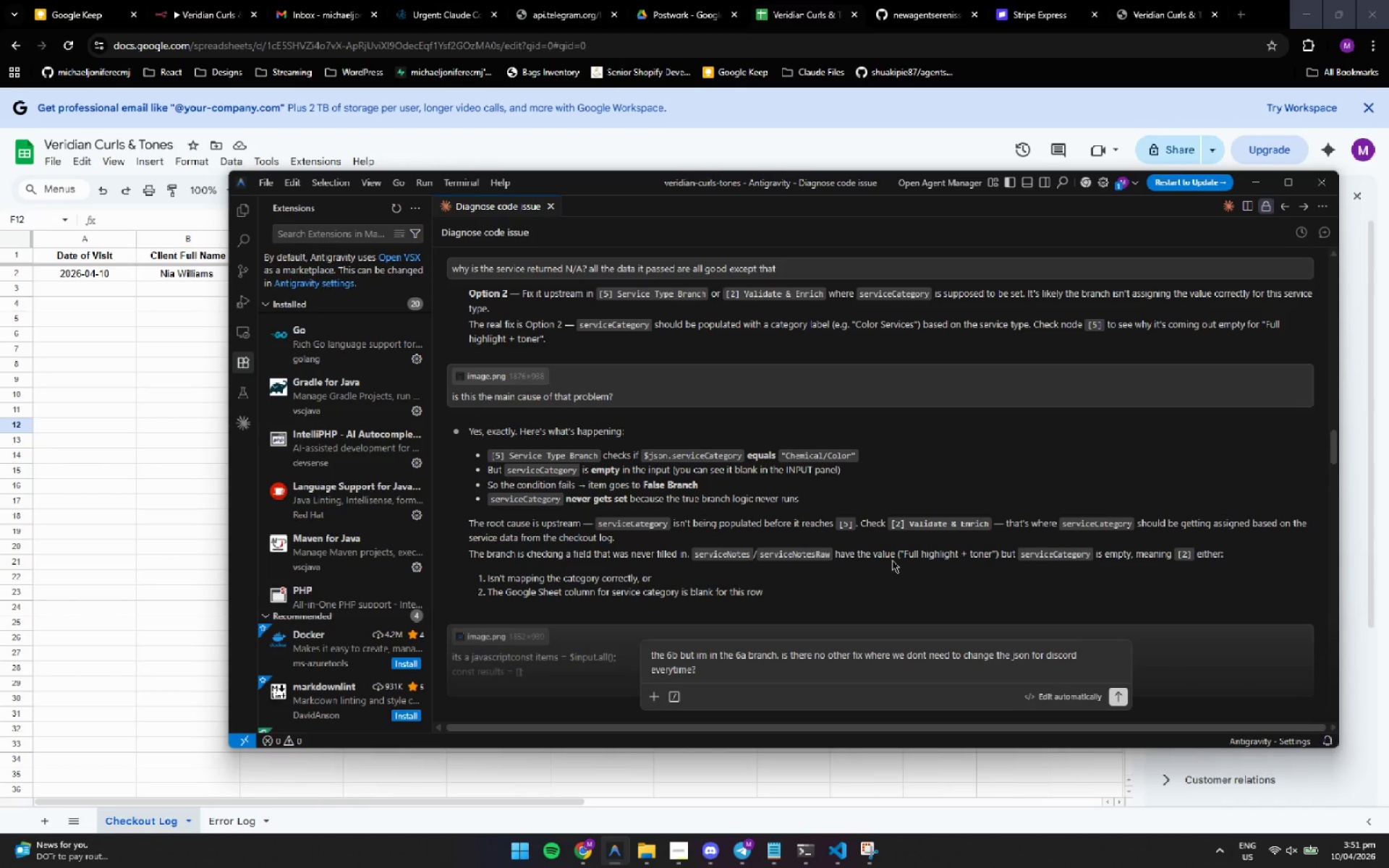 
key(ArrowDown)
 